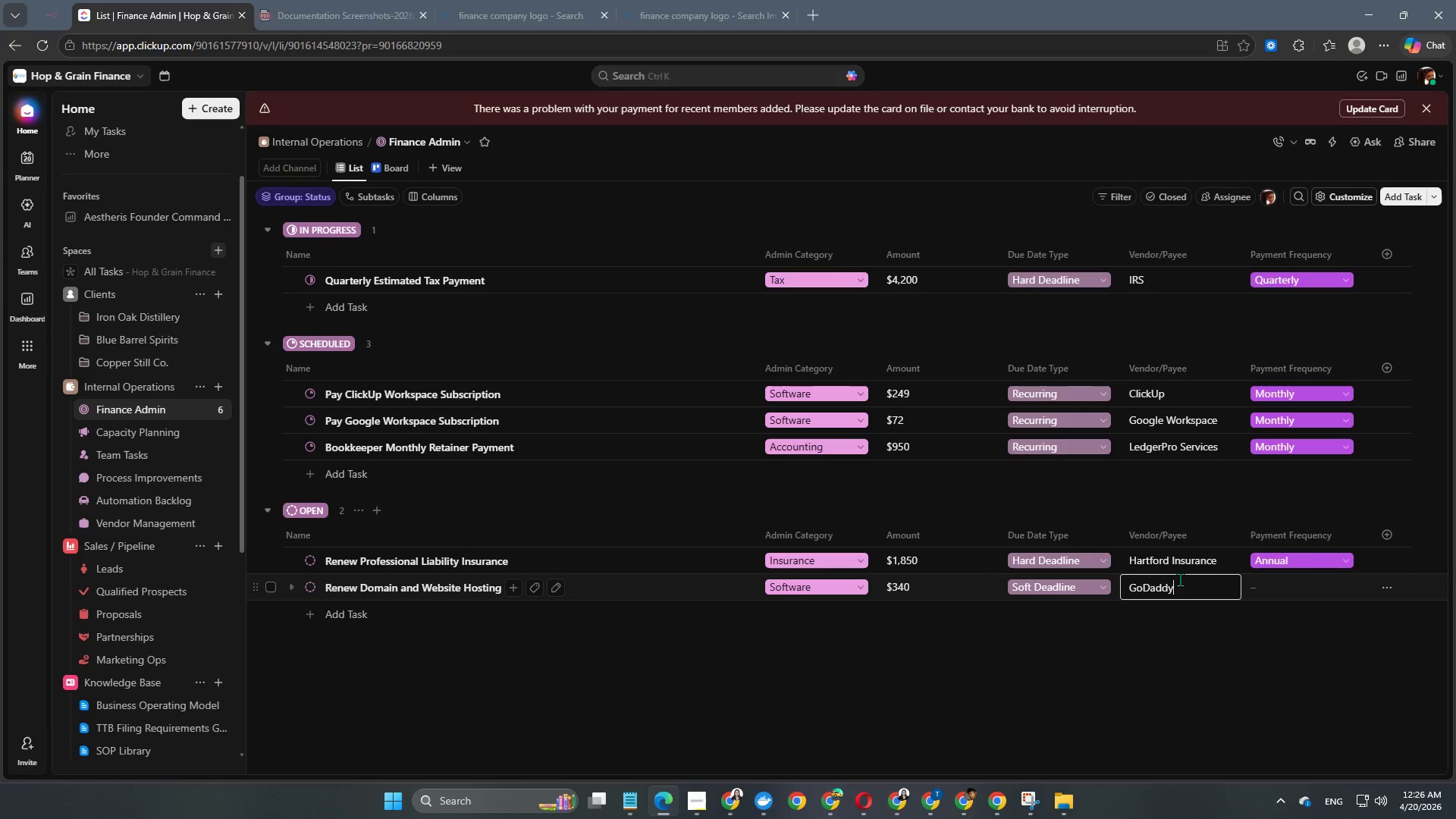 
key(Enter)
 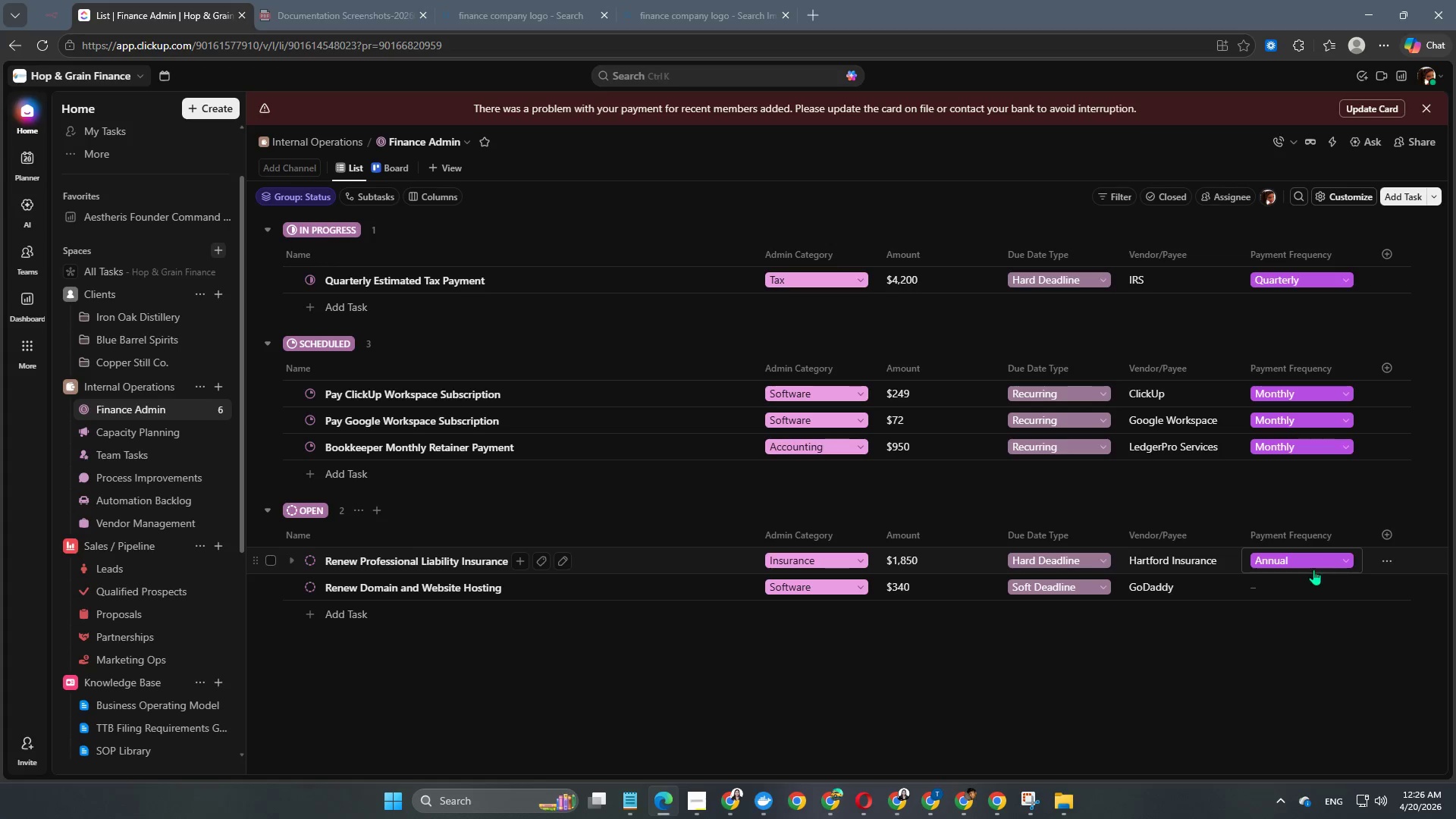 
left_click([1308, 582])
 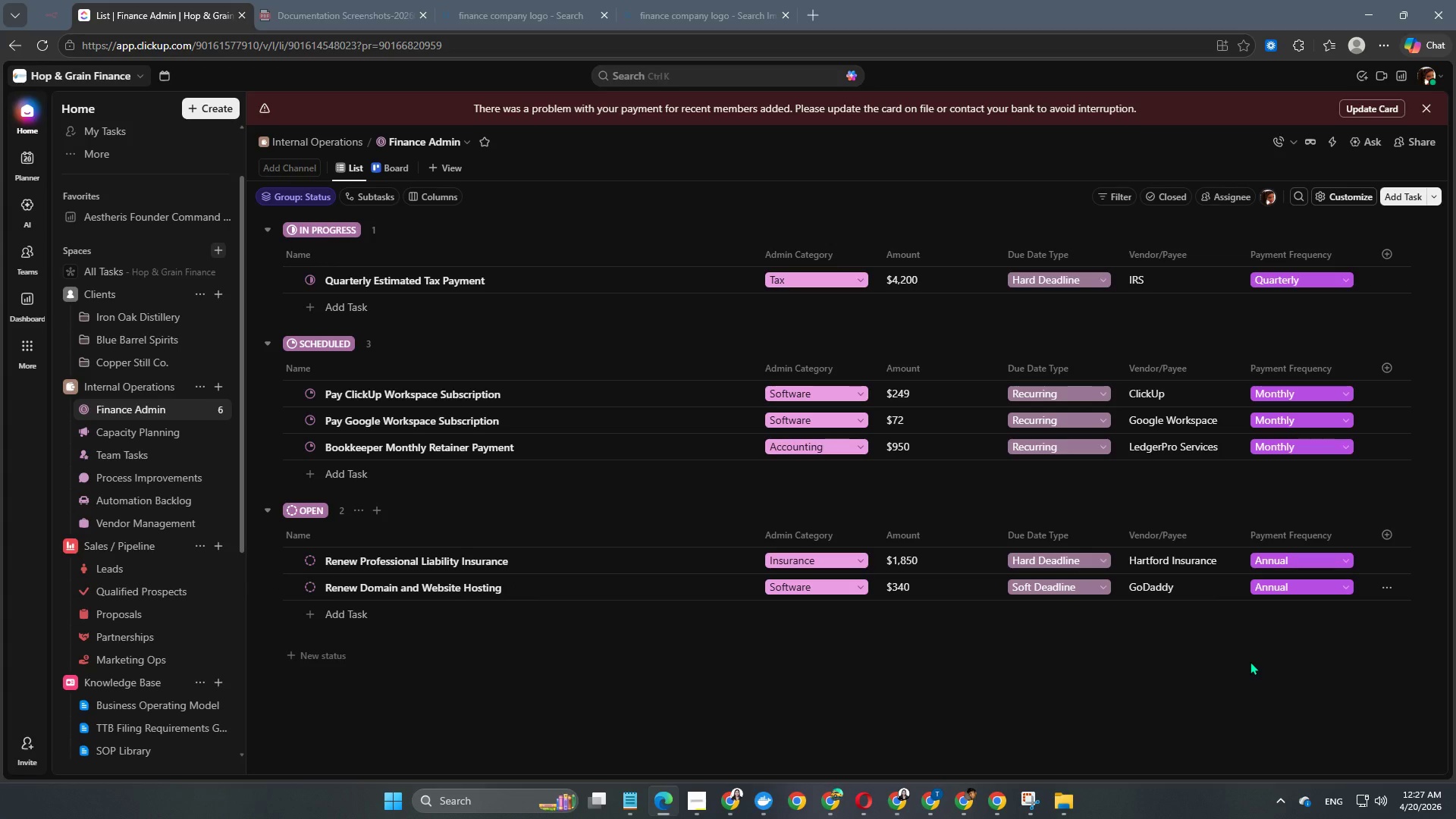 
wait(7.78)
 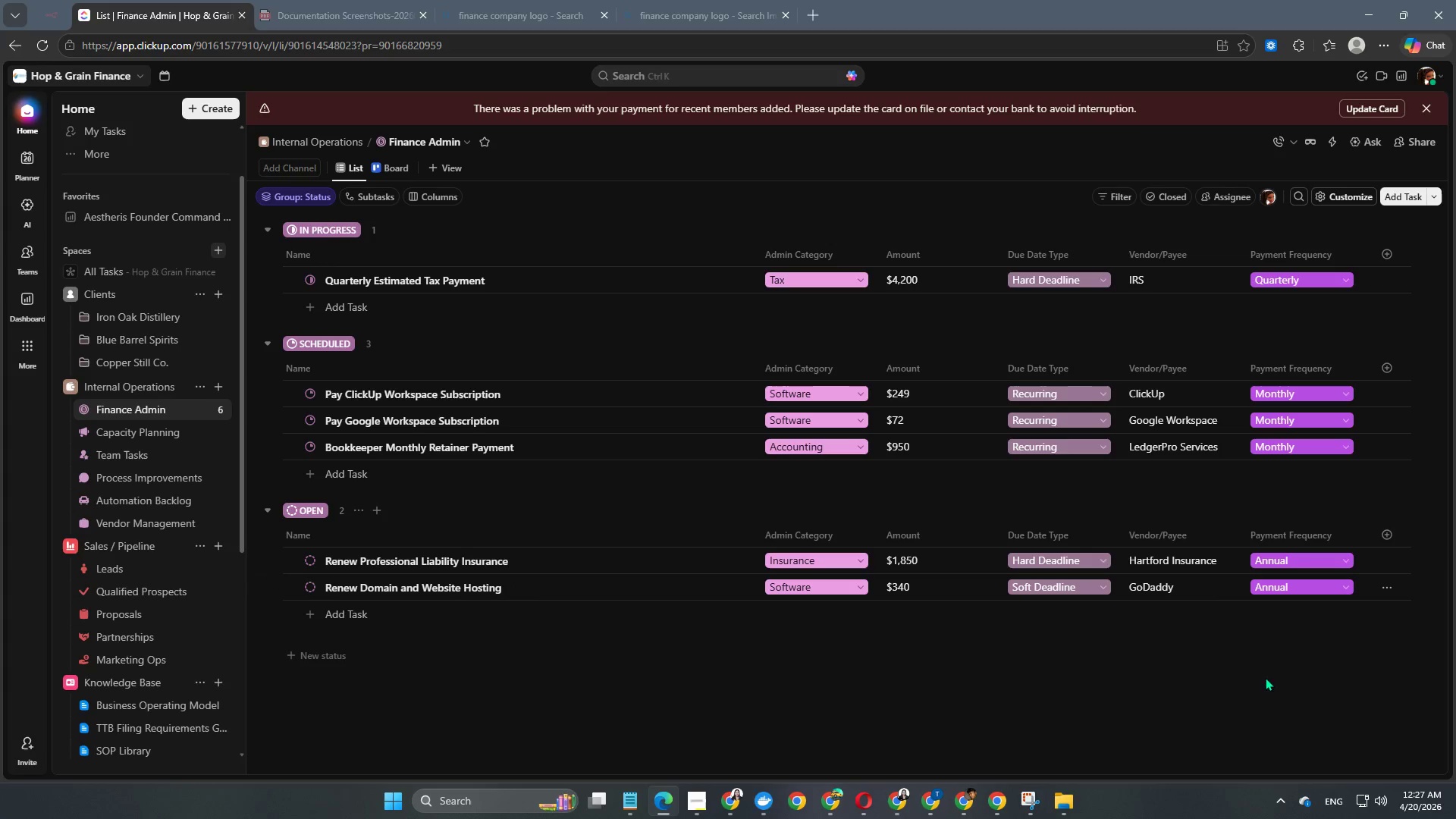 
left_click([340, 301])
 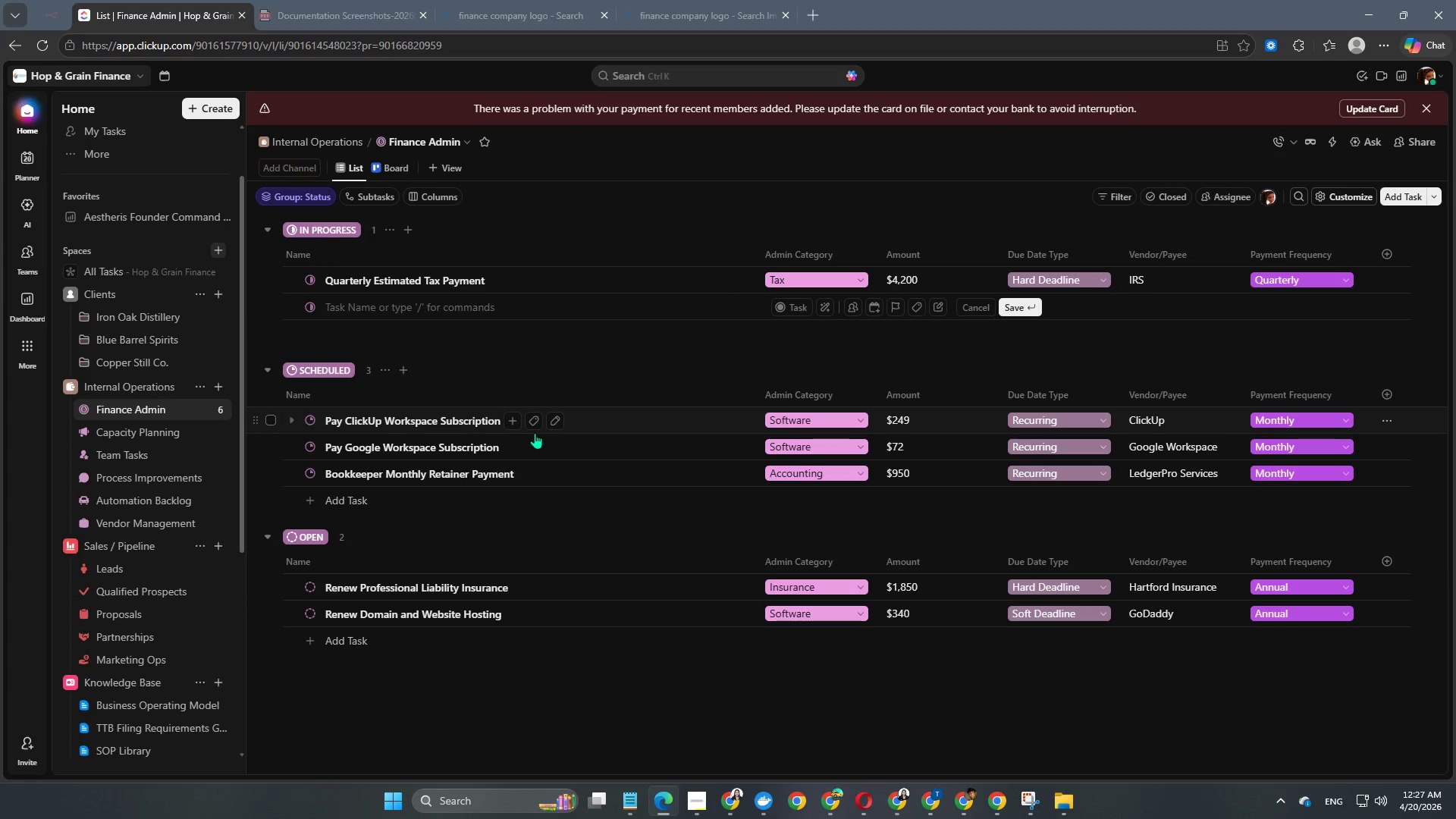 
type(Update Banking Authorized Signers)
 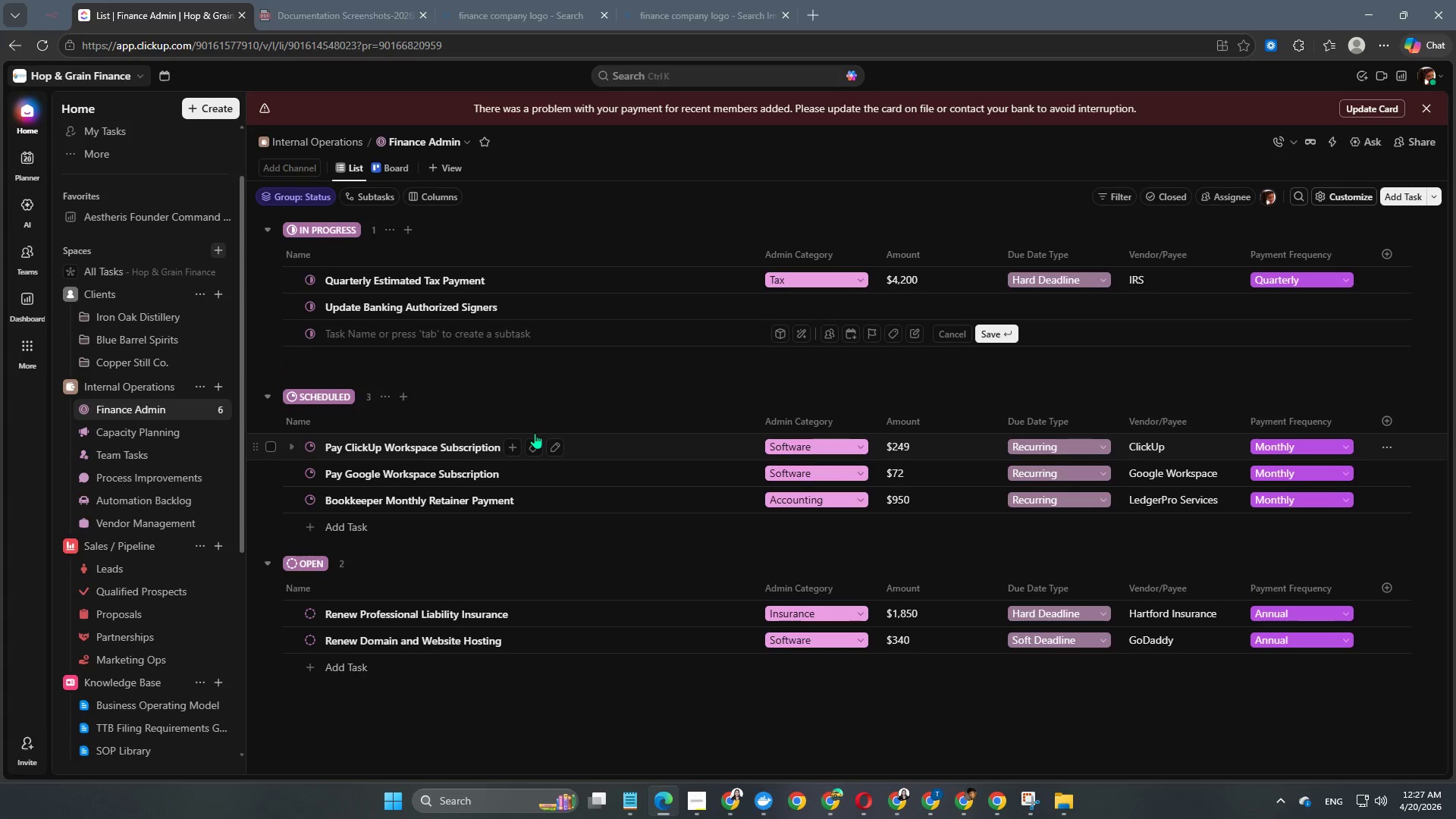 
 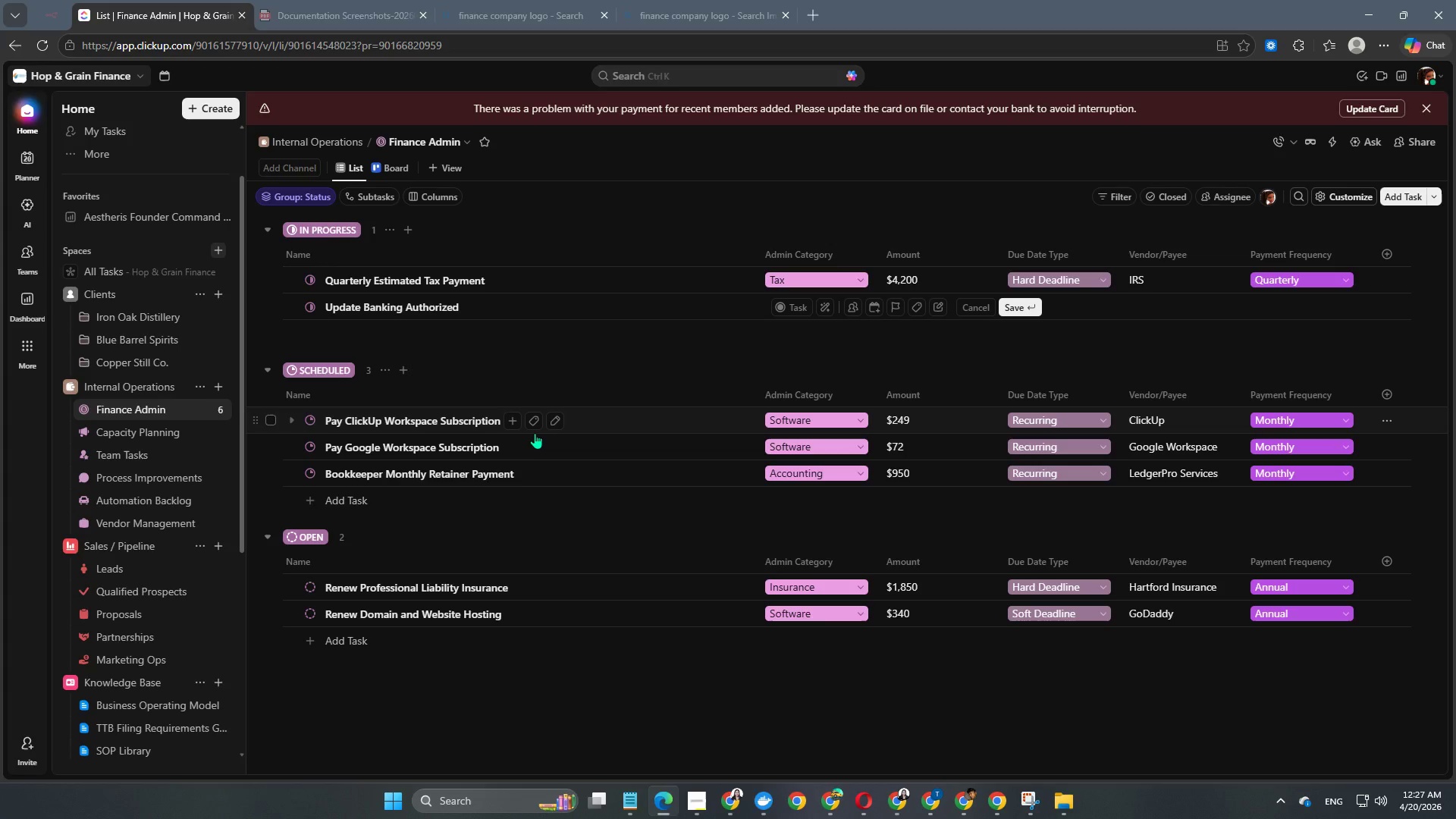 
key(Enter)
 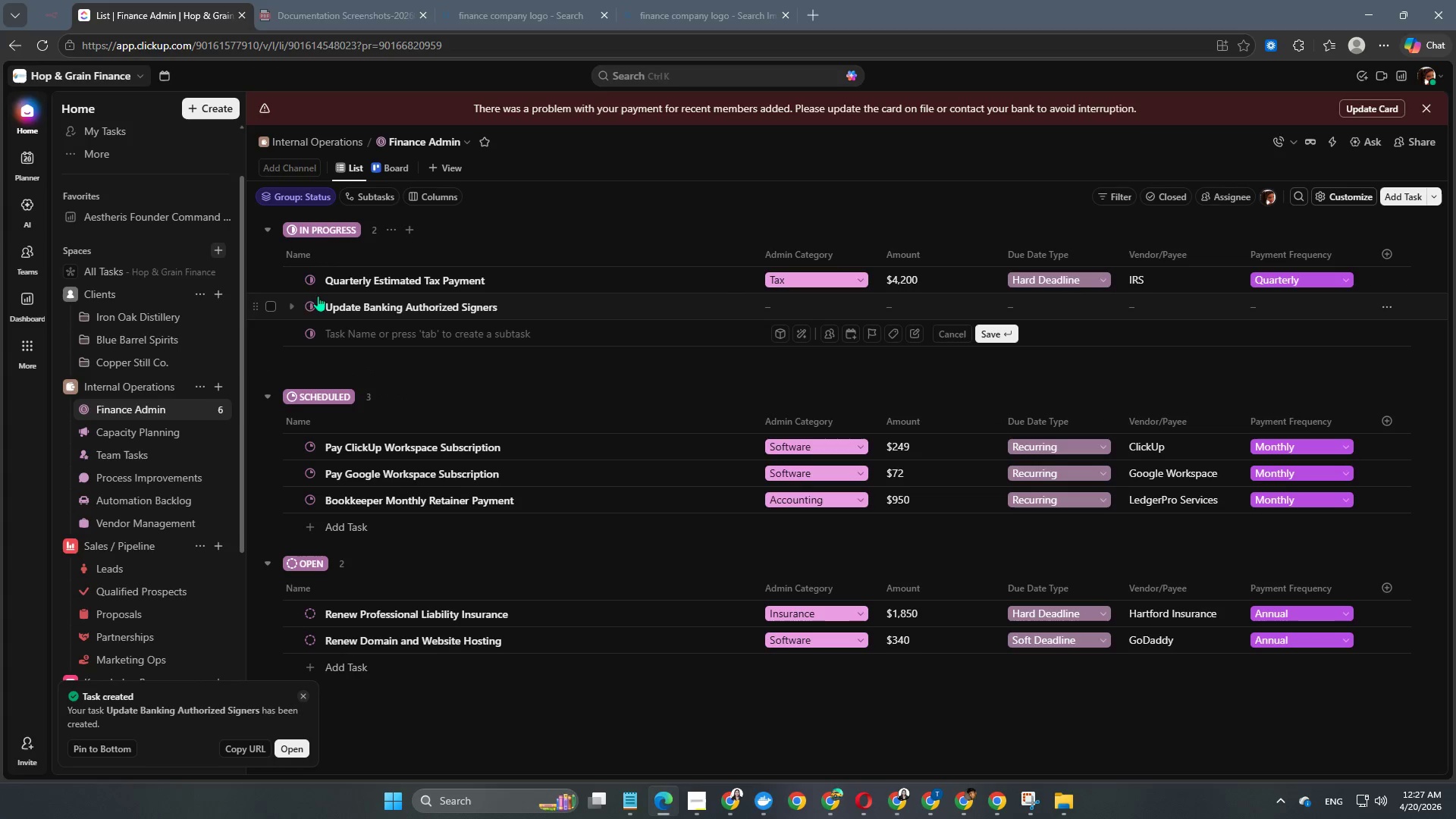 
left_click([309, 310])
 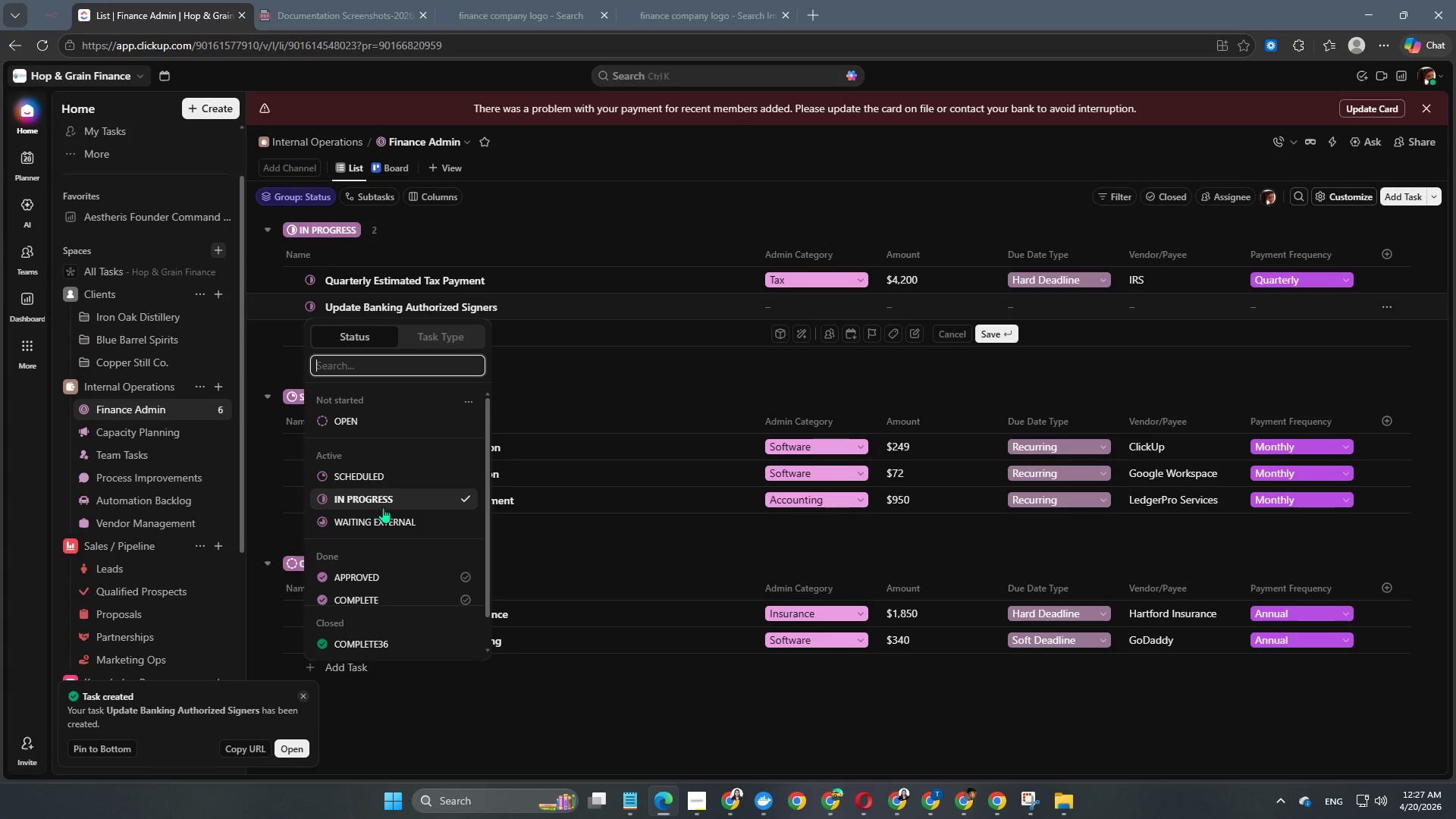 
left_click([387, 524])
 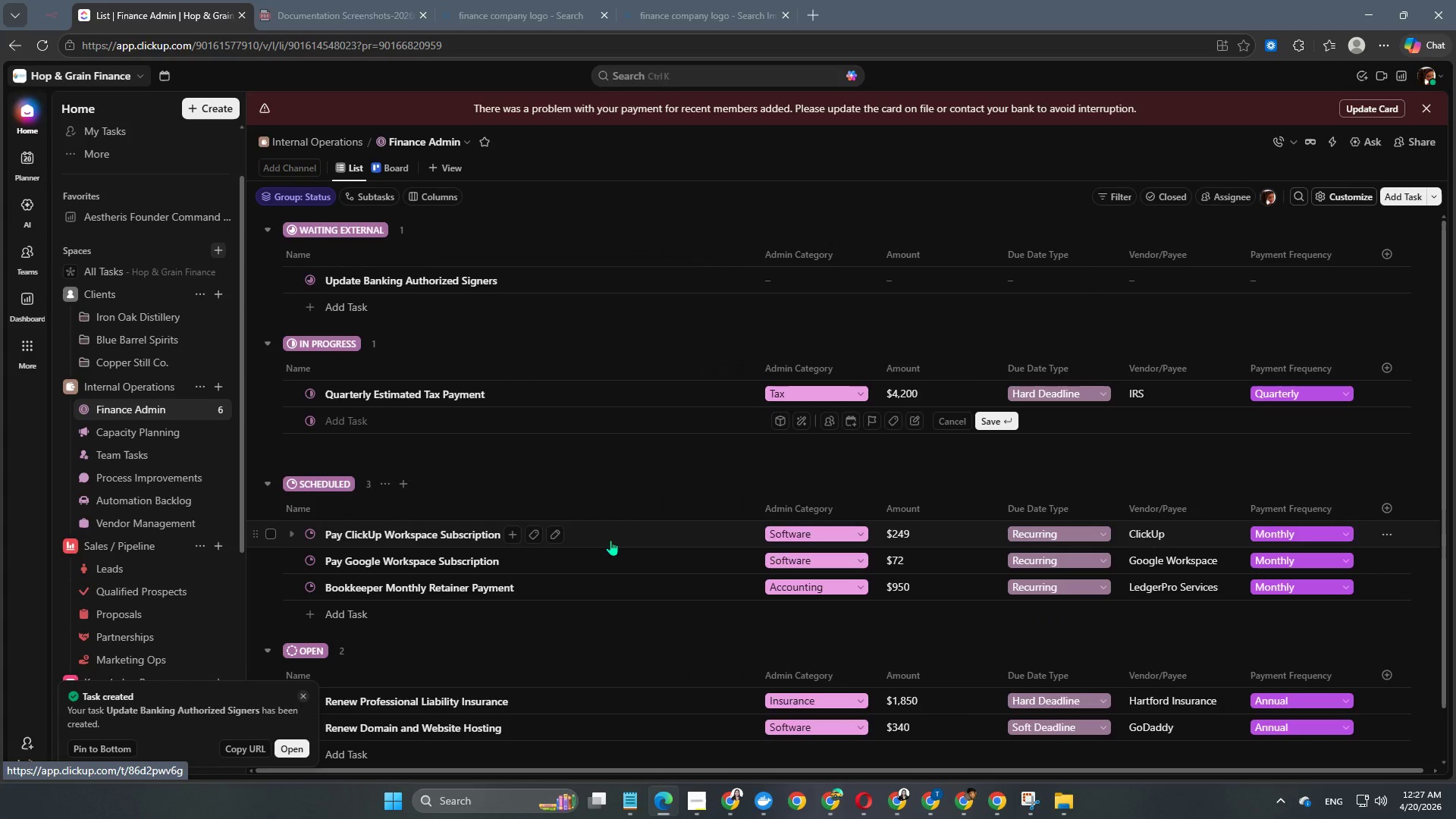 
scroll: coordinate [610, 540], scroll_direction: up, amount: 1.0
 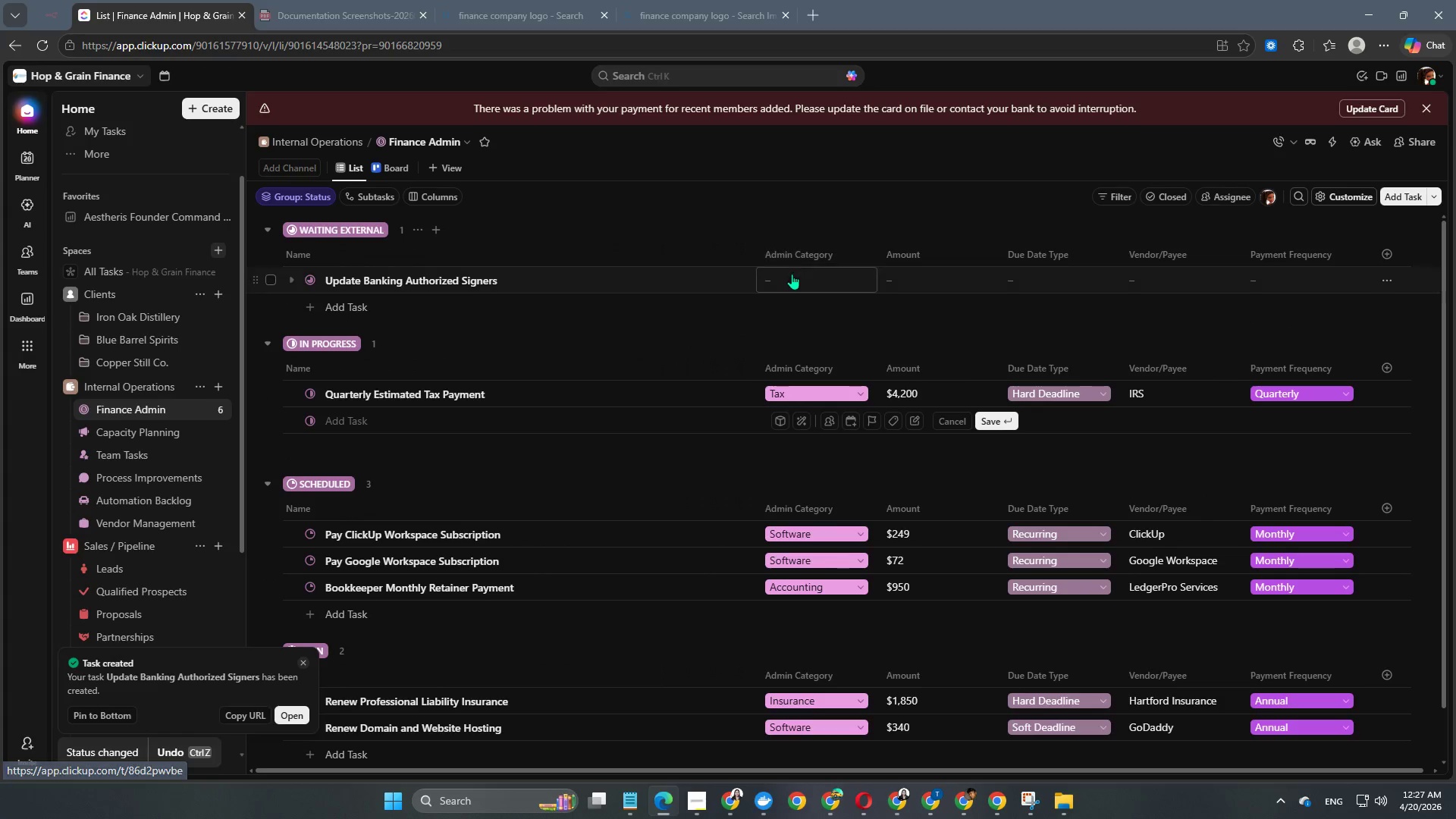 
left_click([792, 274])
 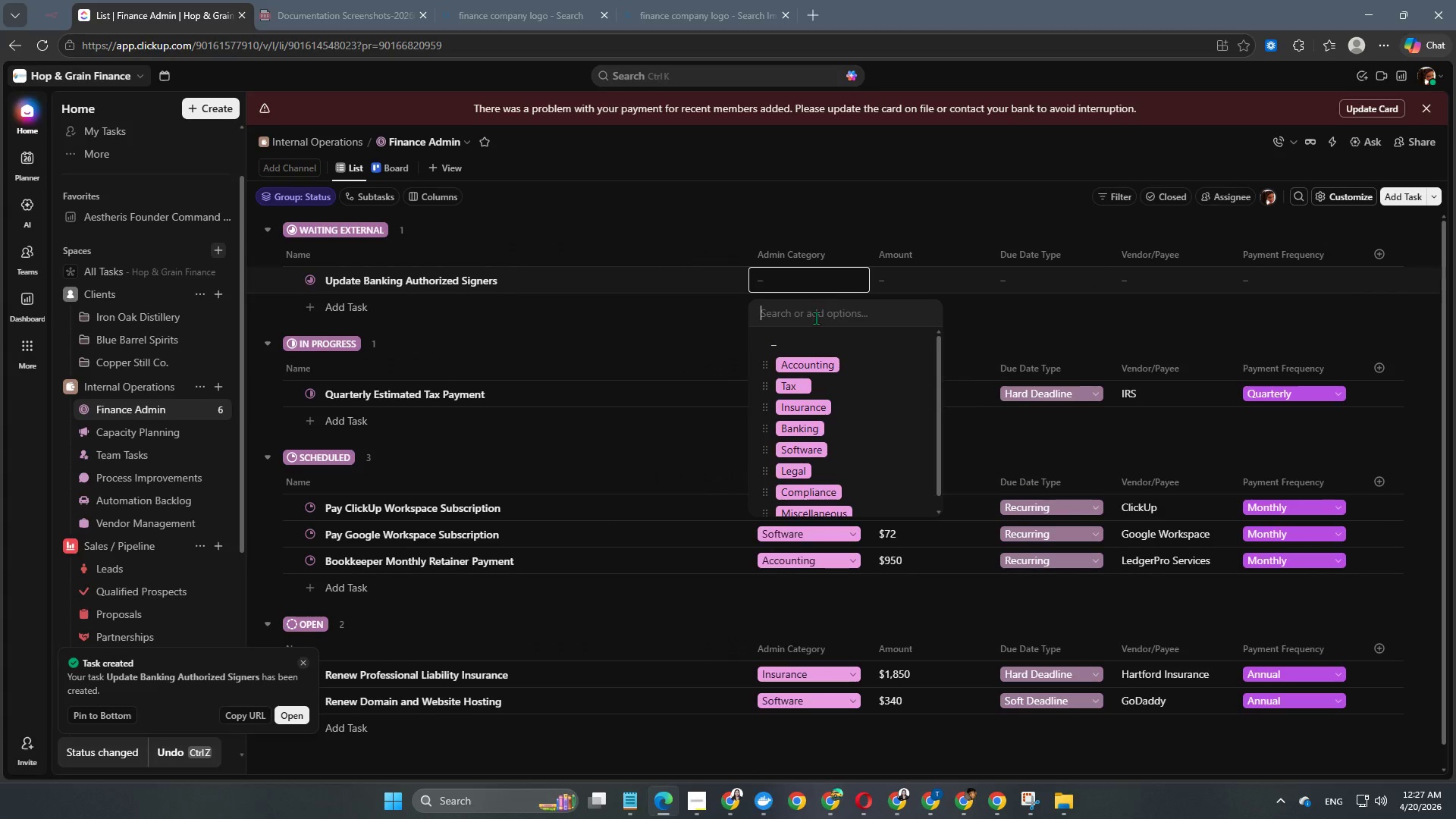 
left_click([829, 429])
 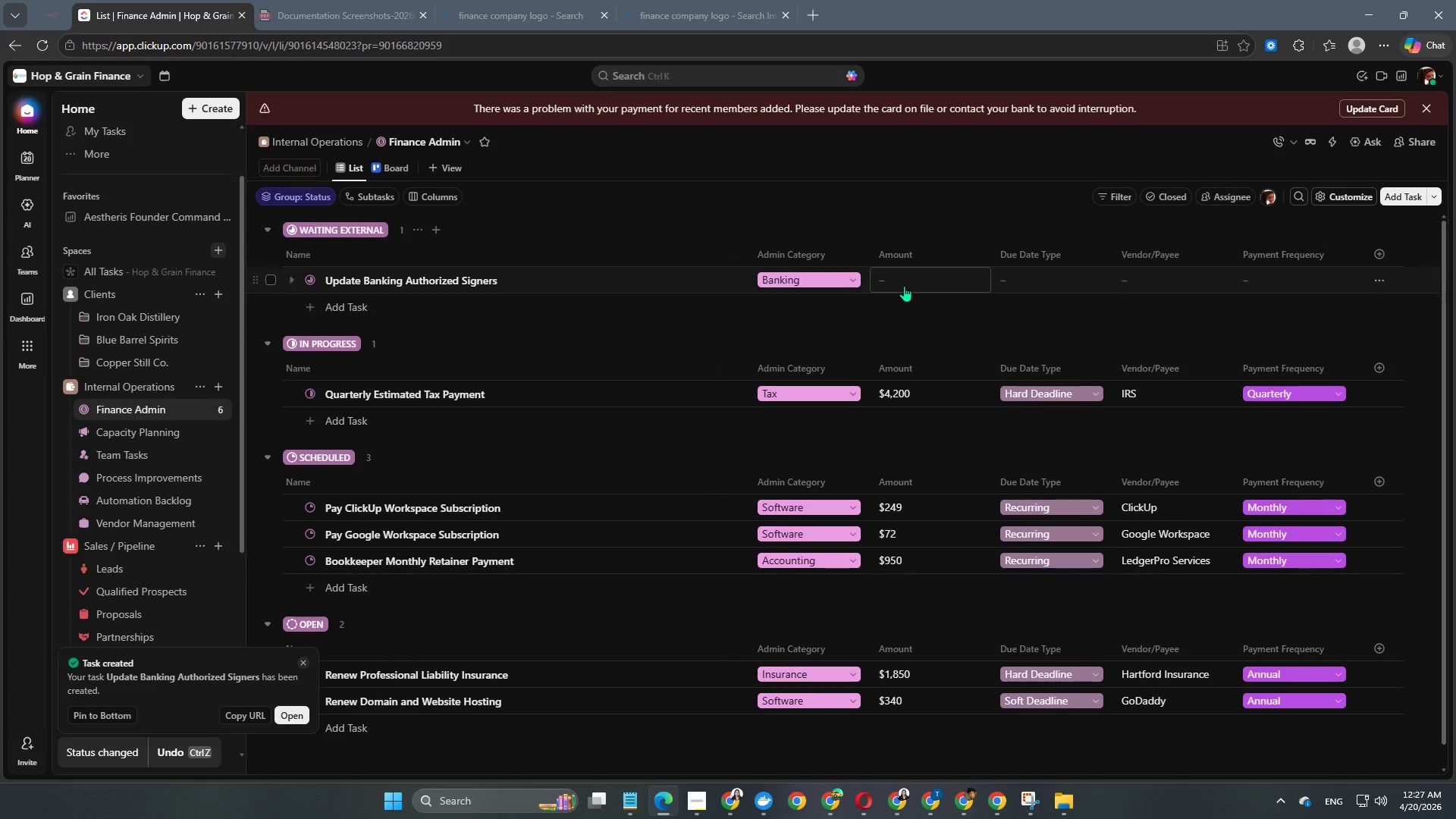 
left_click([904, 284])
 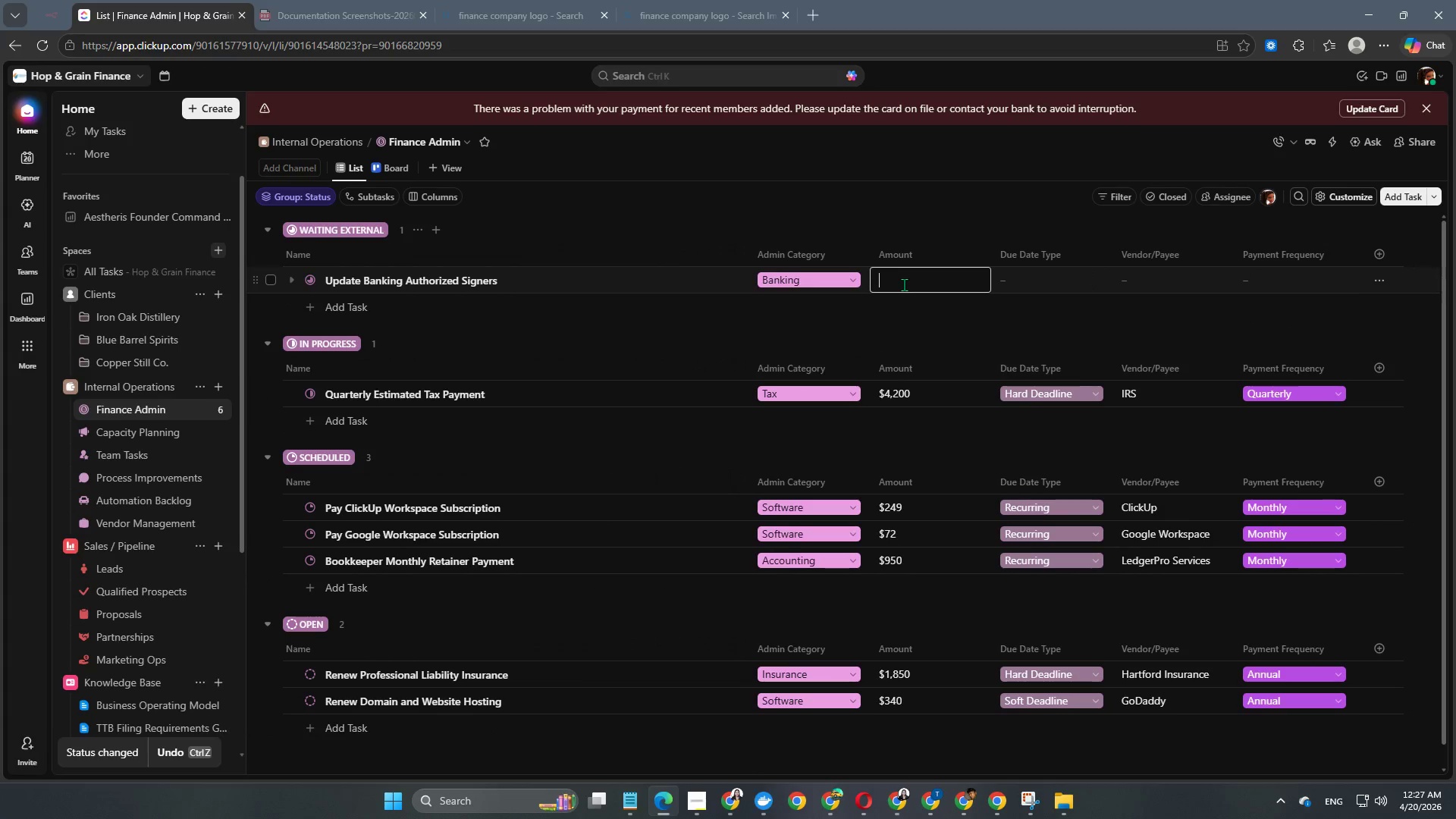 
key(Numpad0)
 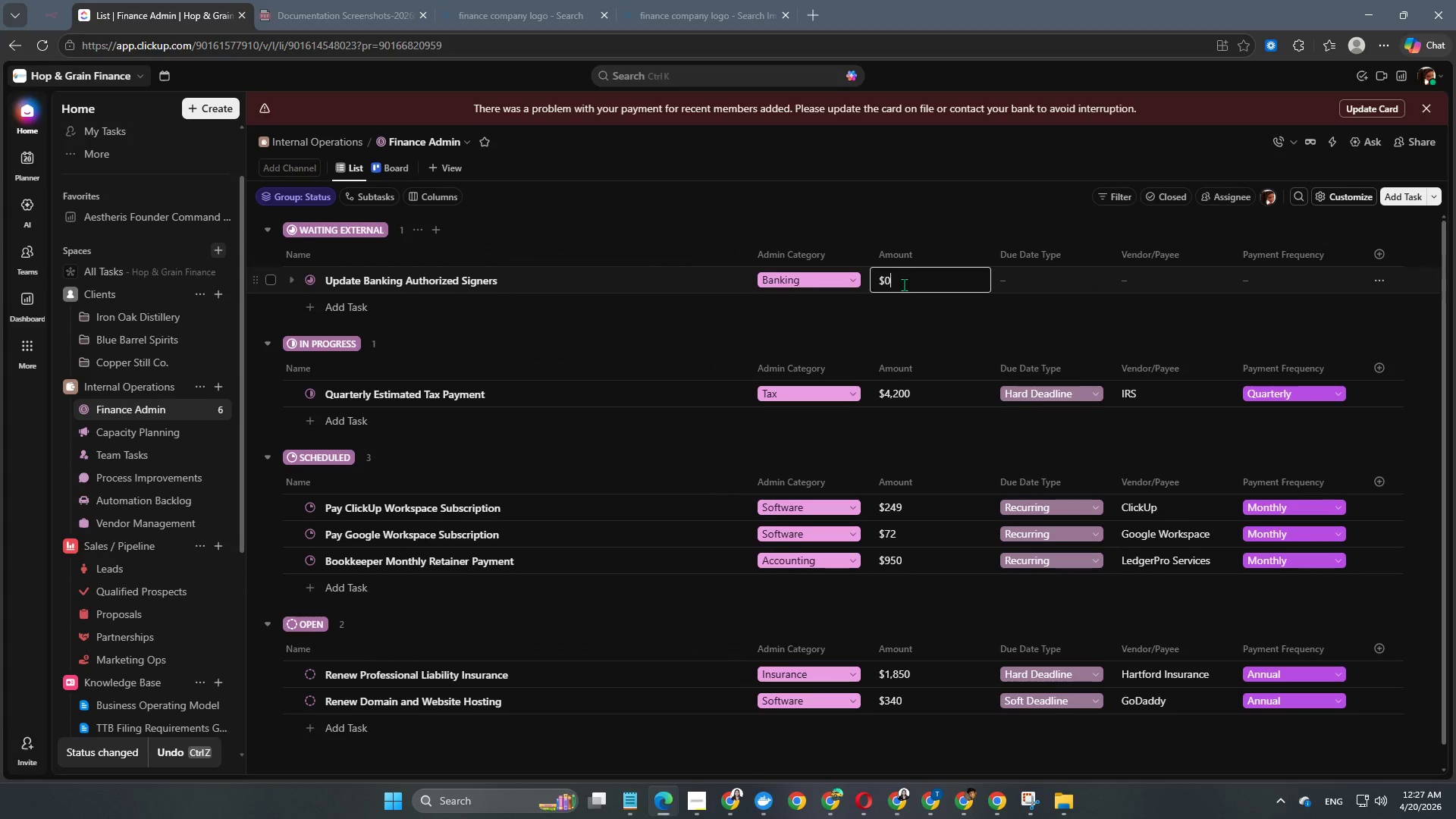 
key(NumpadEnter)
 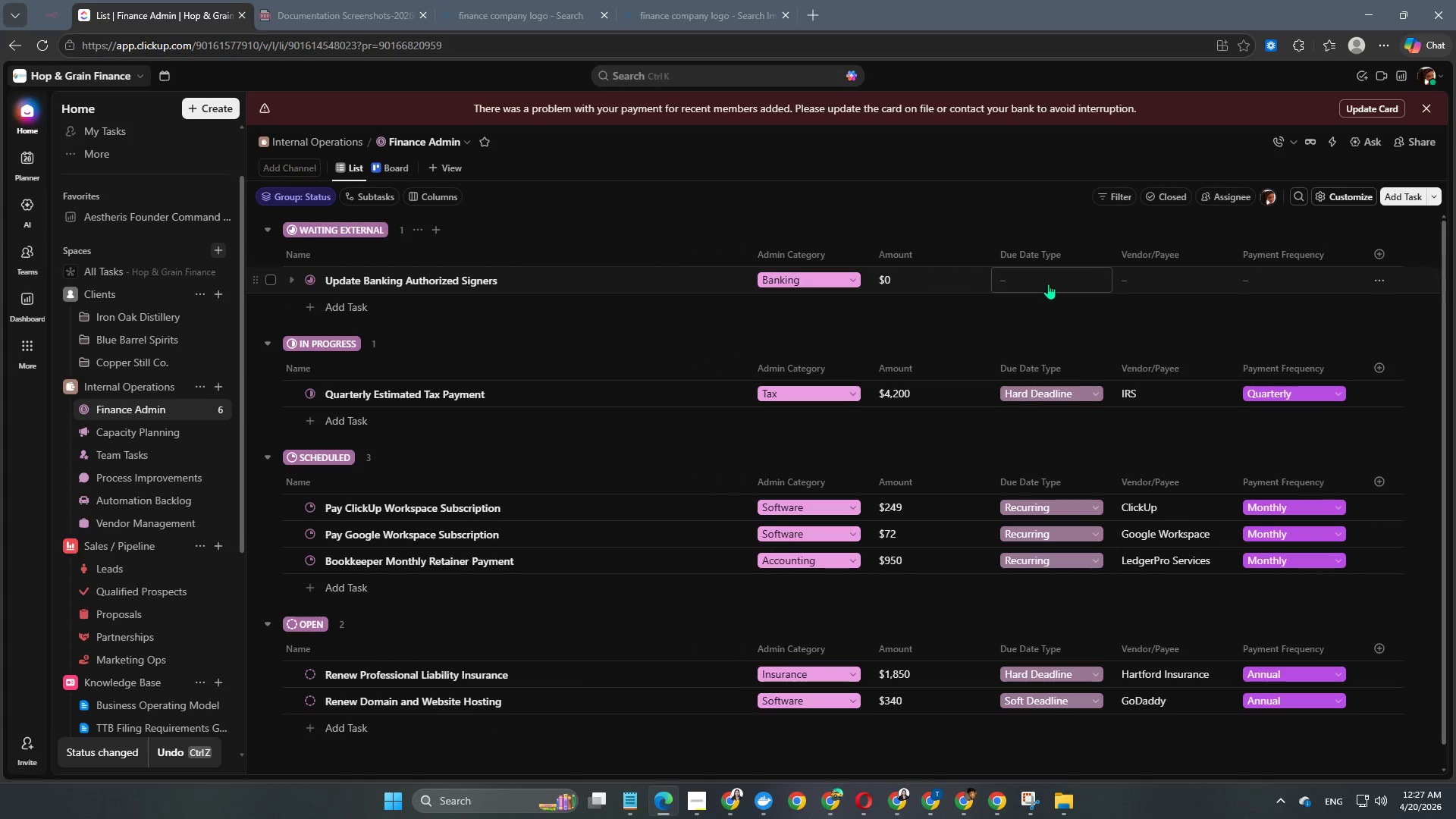 
left_click([1048, 284])
 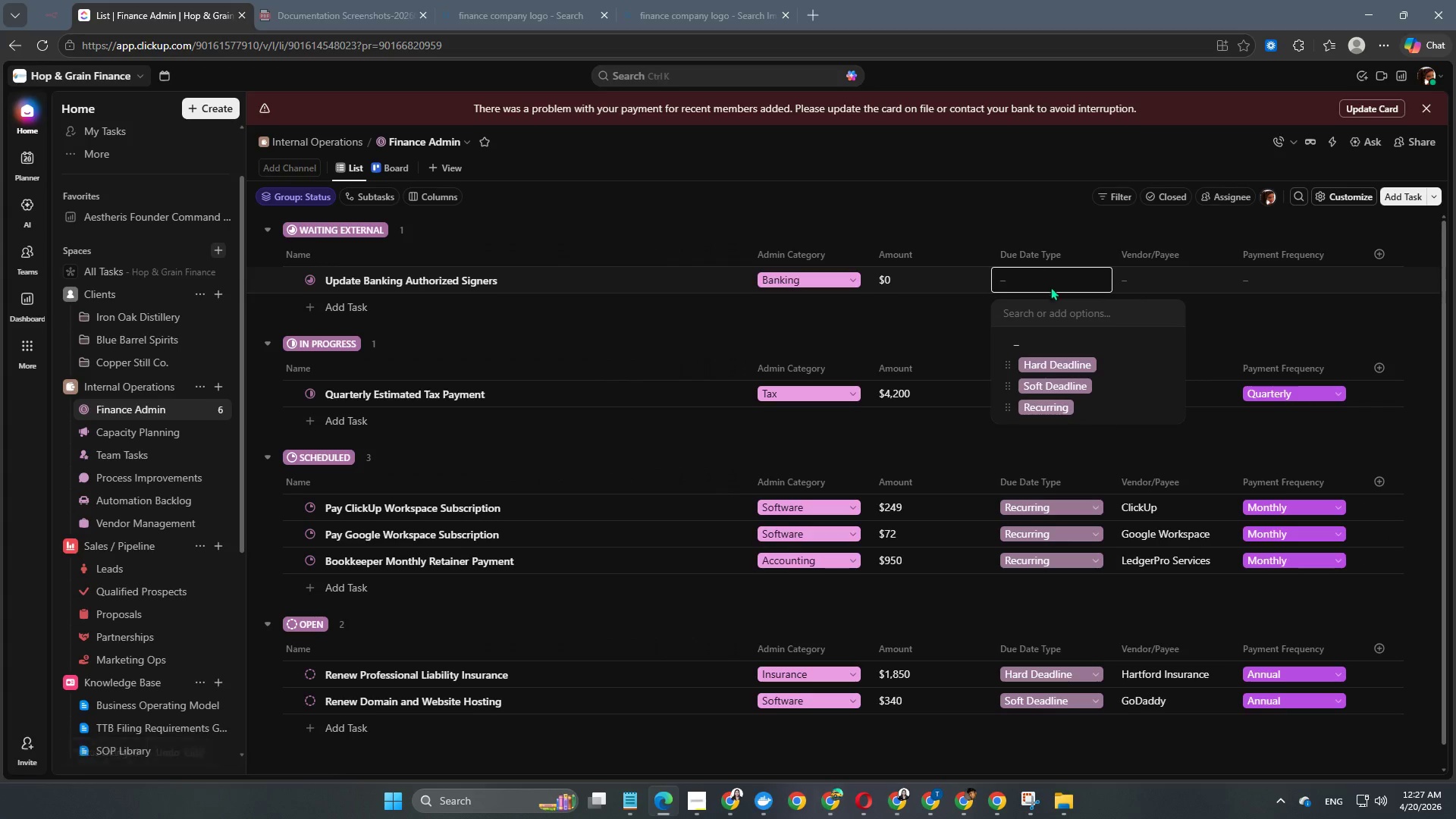 
left_click([1065, 366])
 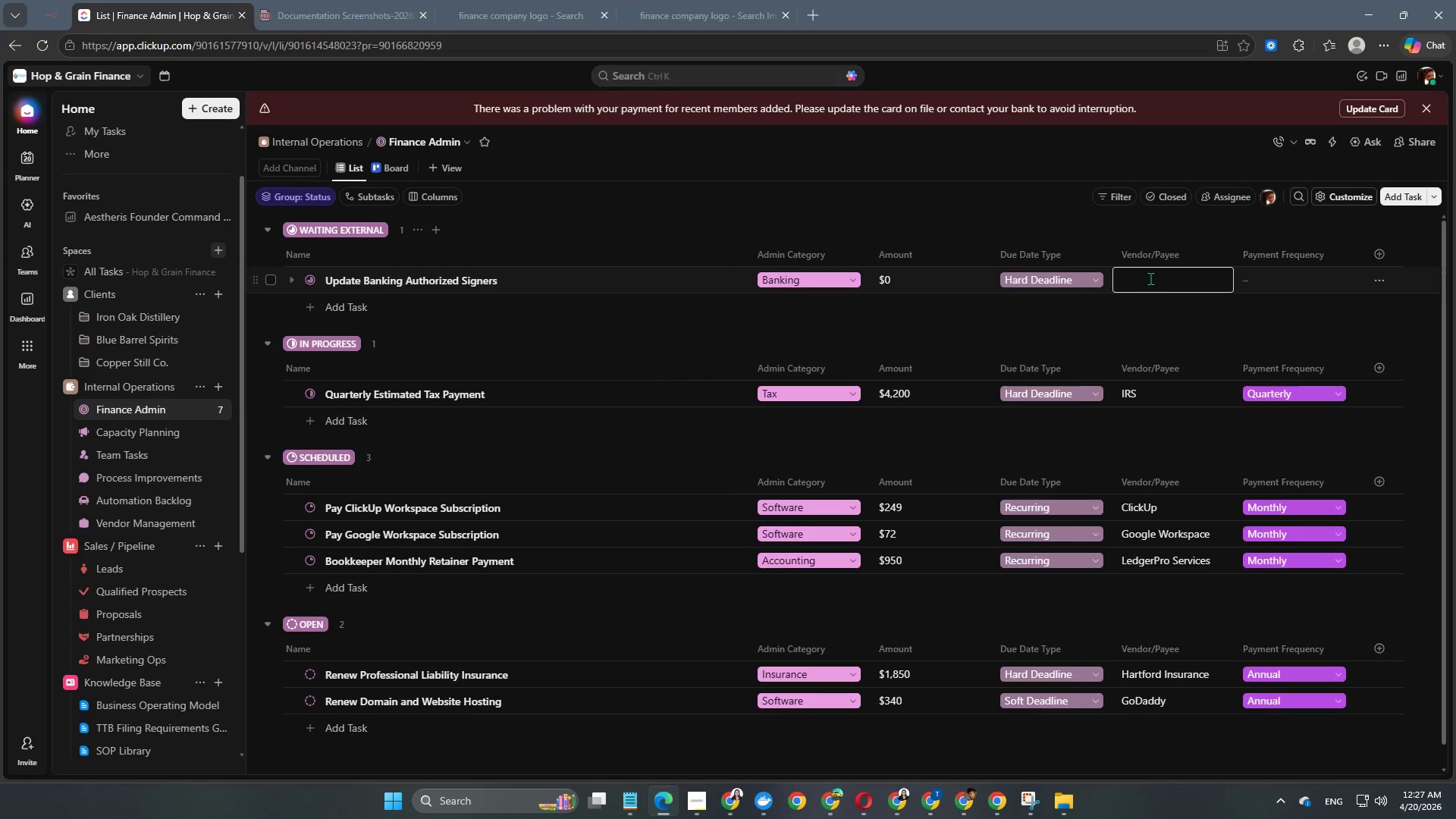 
type(Chase Bank)
key(NumpadEnter)
 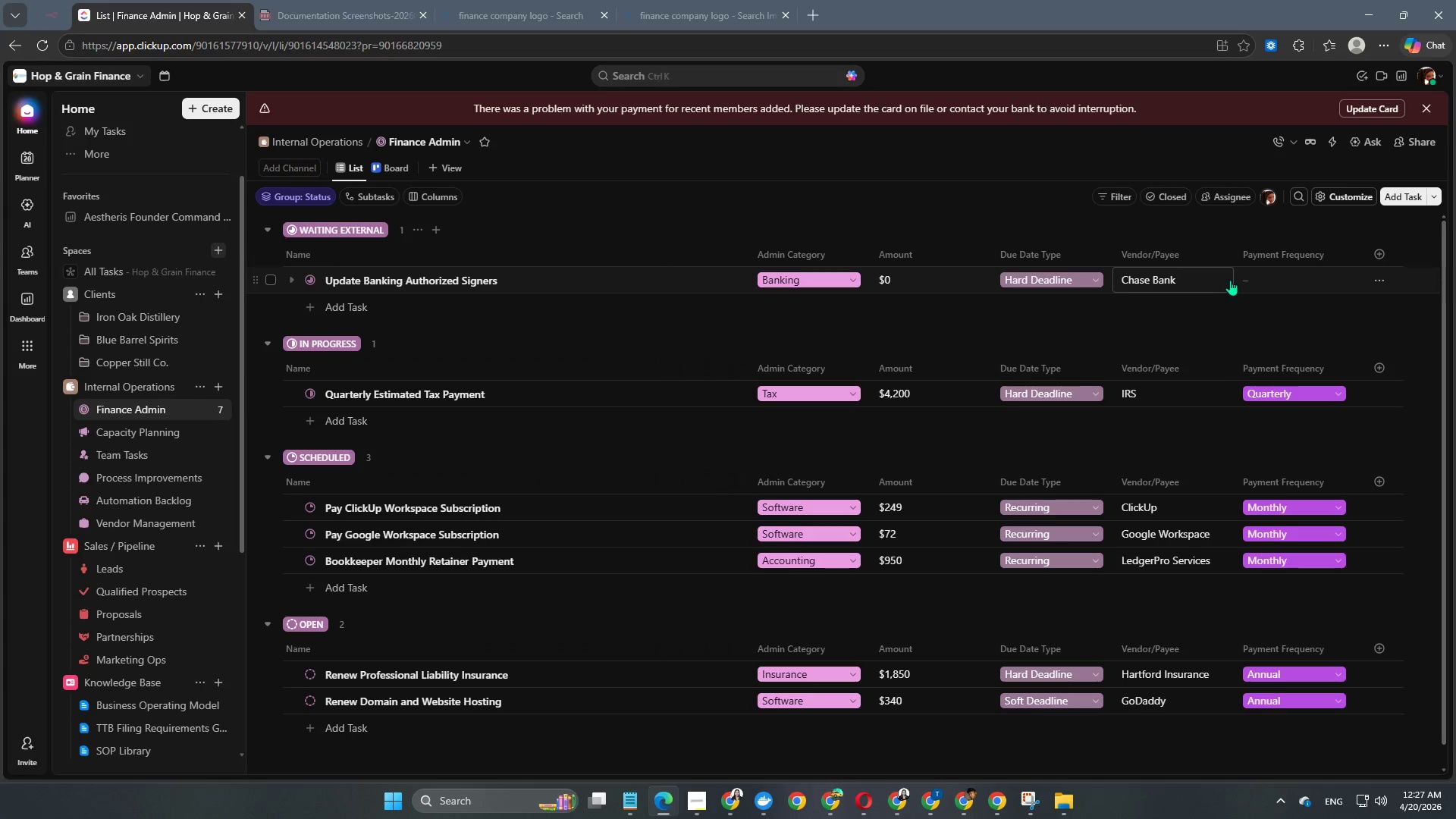 
left_click([1238, 278])
 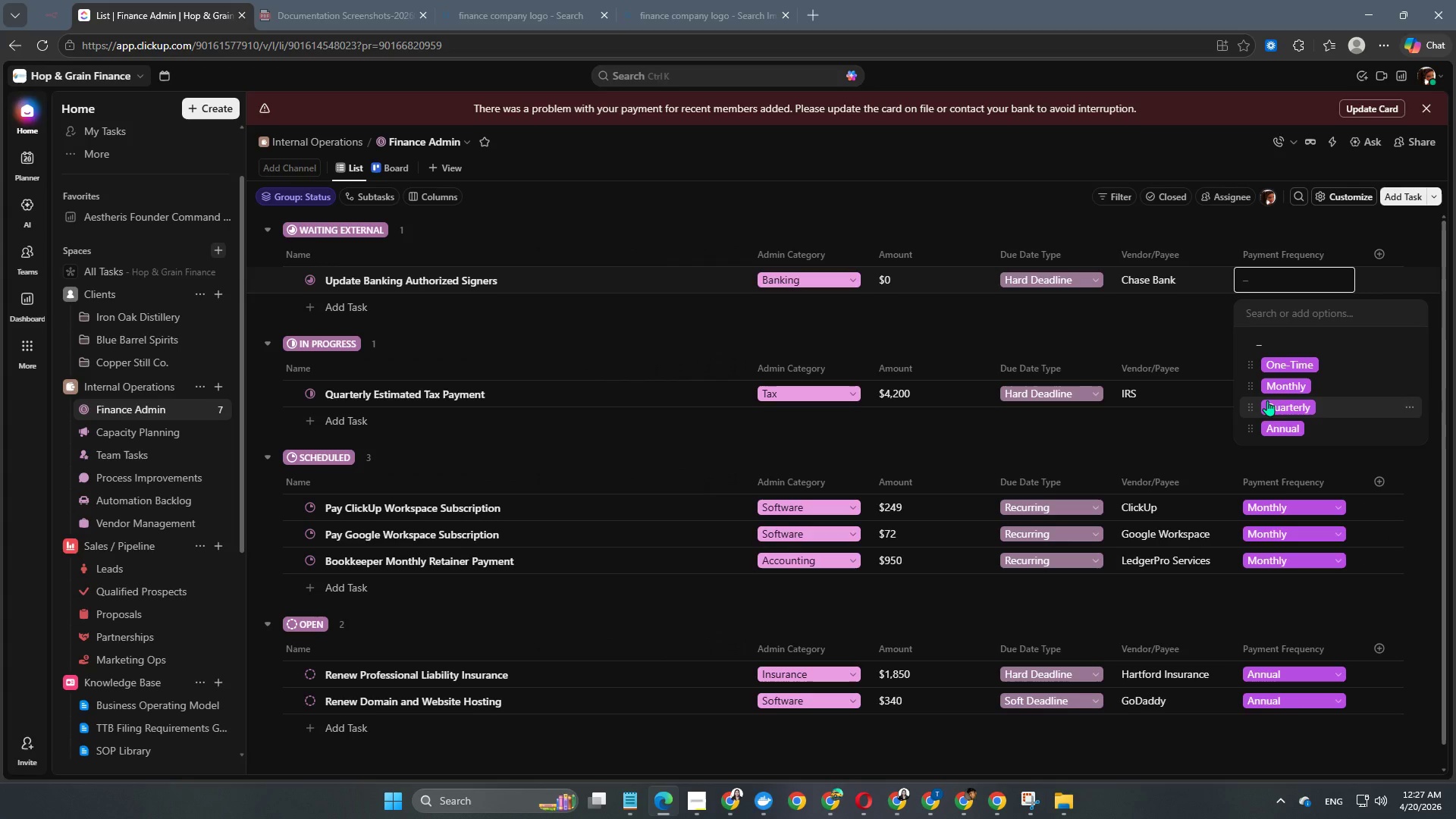 
left_click([1284, 369])
 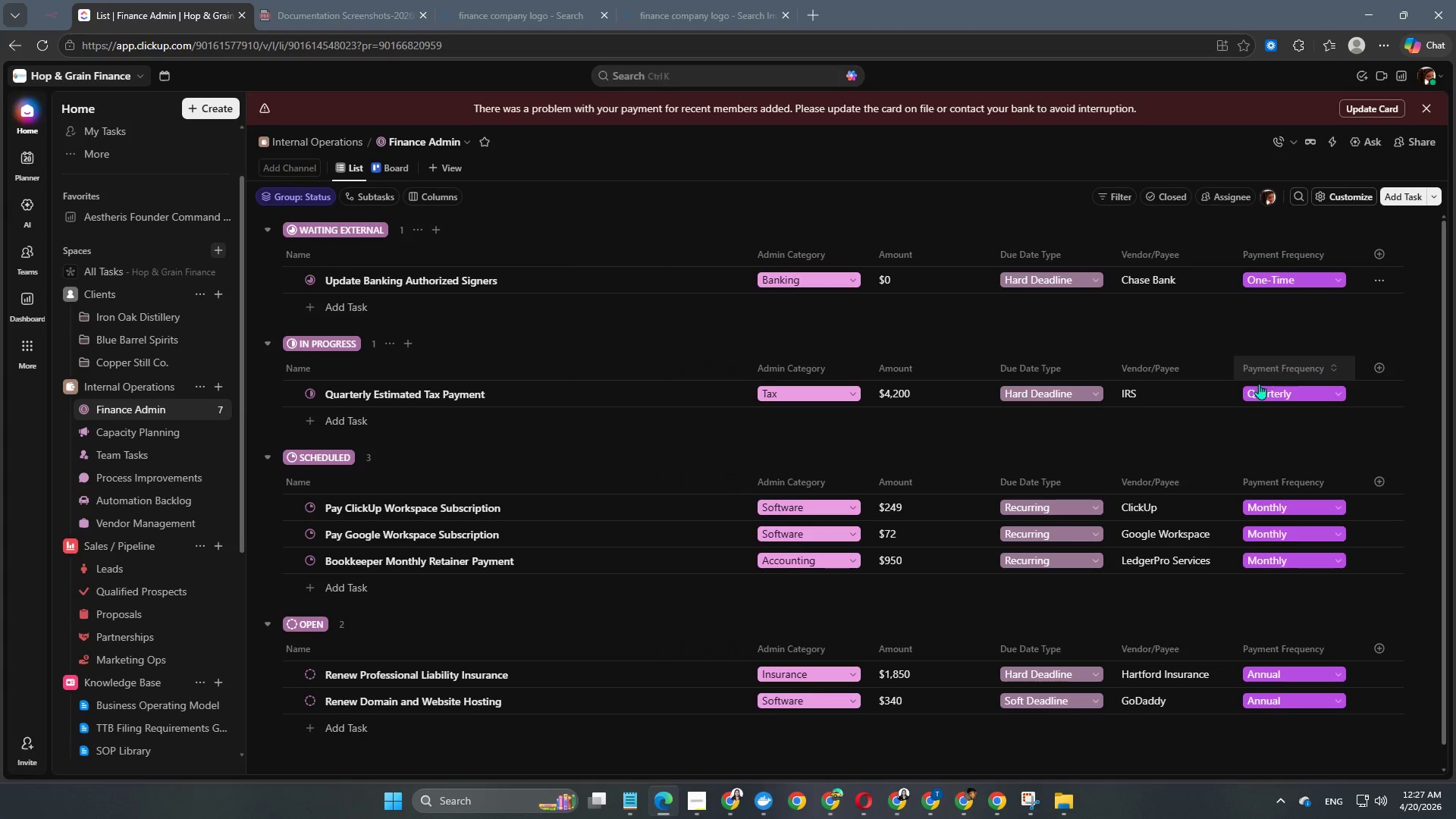 
scroll: coordinate [1250, 388], scroll_direction: down, amount: 4.0
 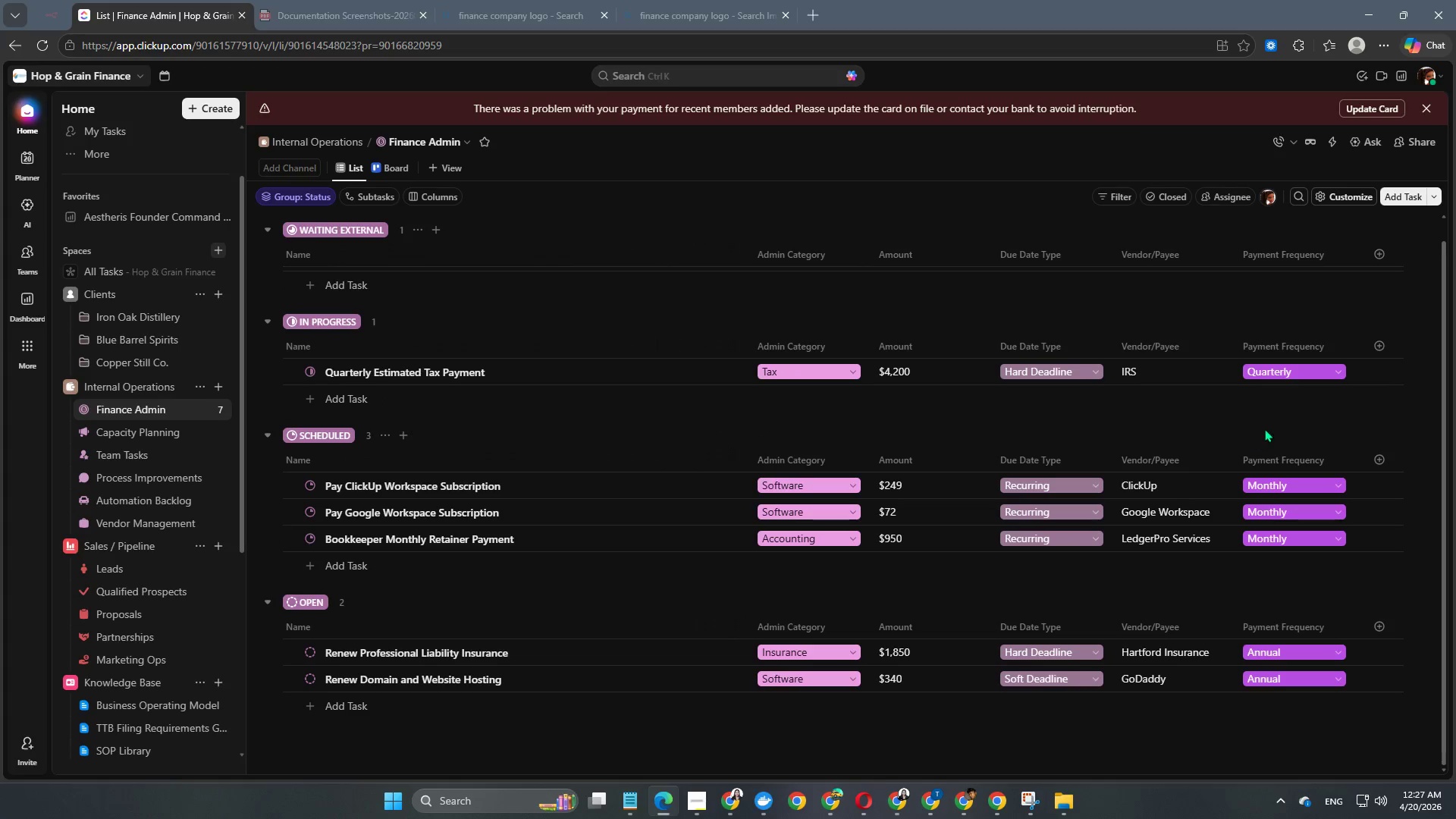 
mouse_move([1238, 372])
 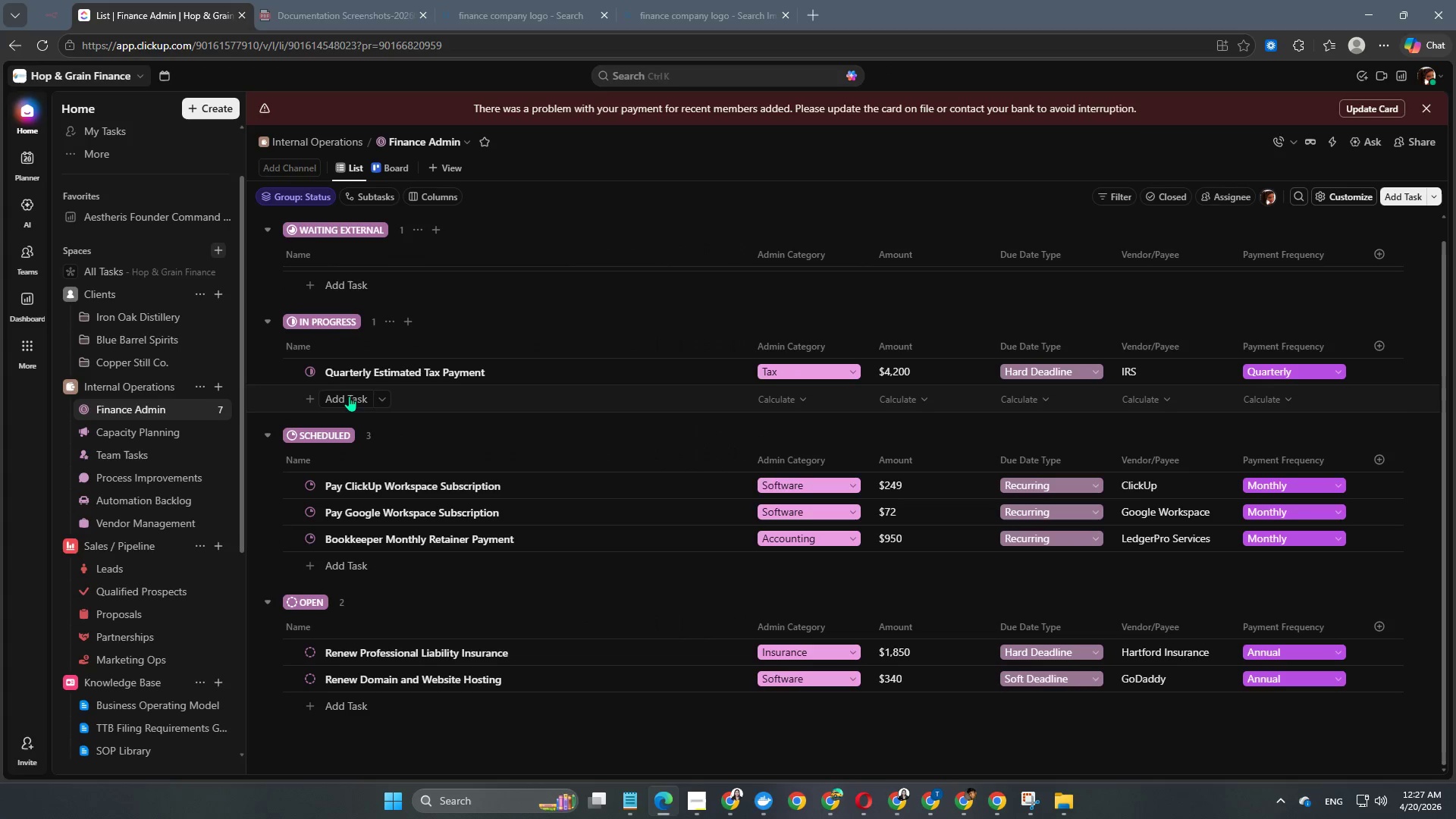 
left_click([330, 396])
 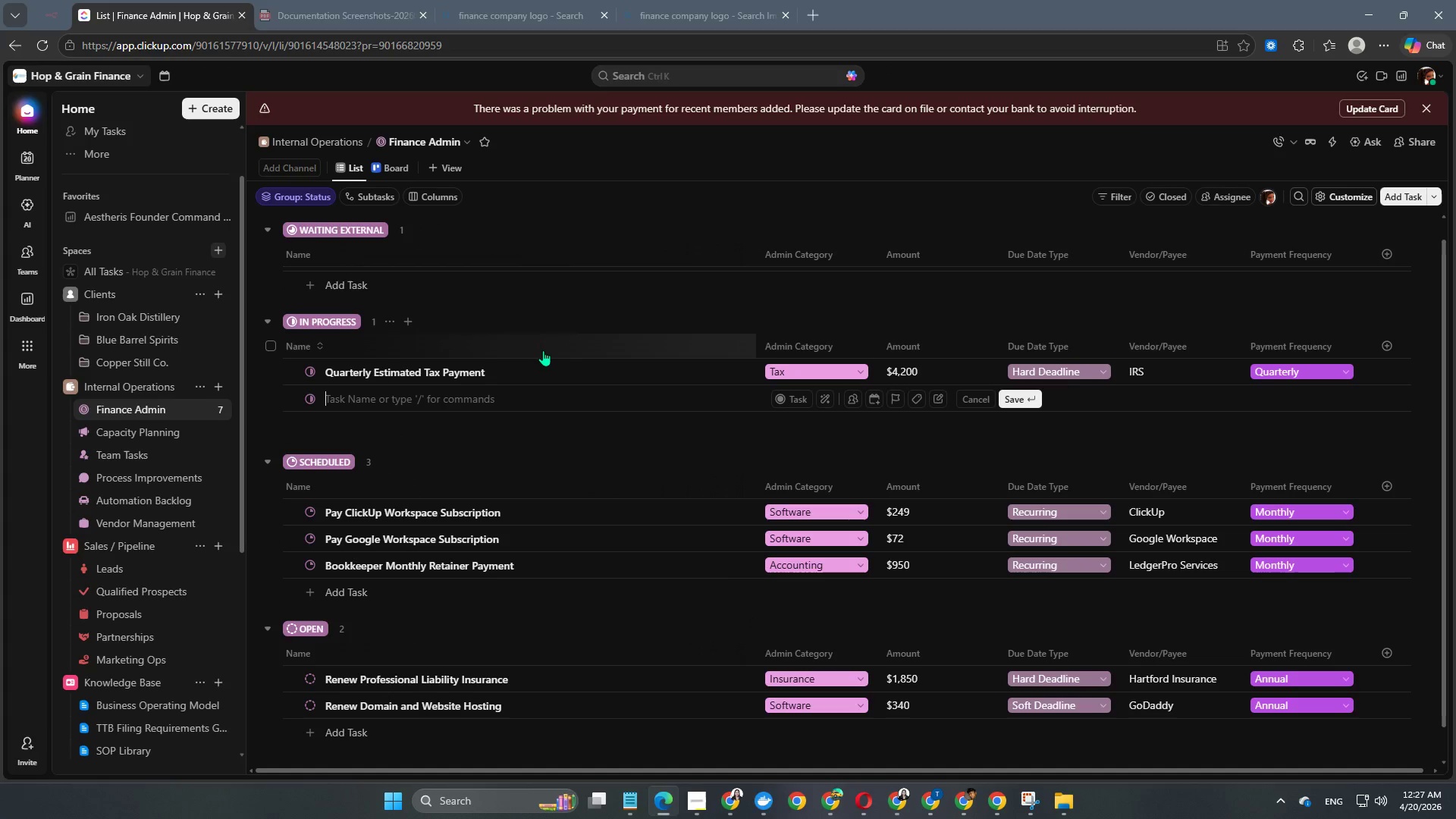 
hold_key(key=ShiftRight, duration=0.55)
 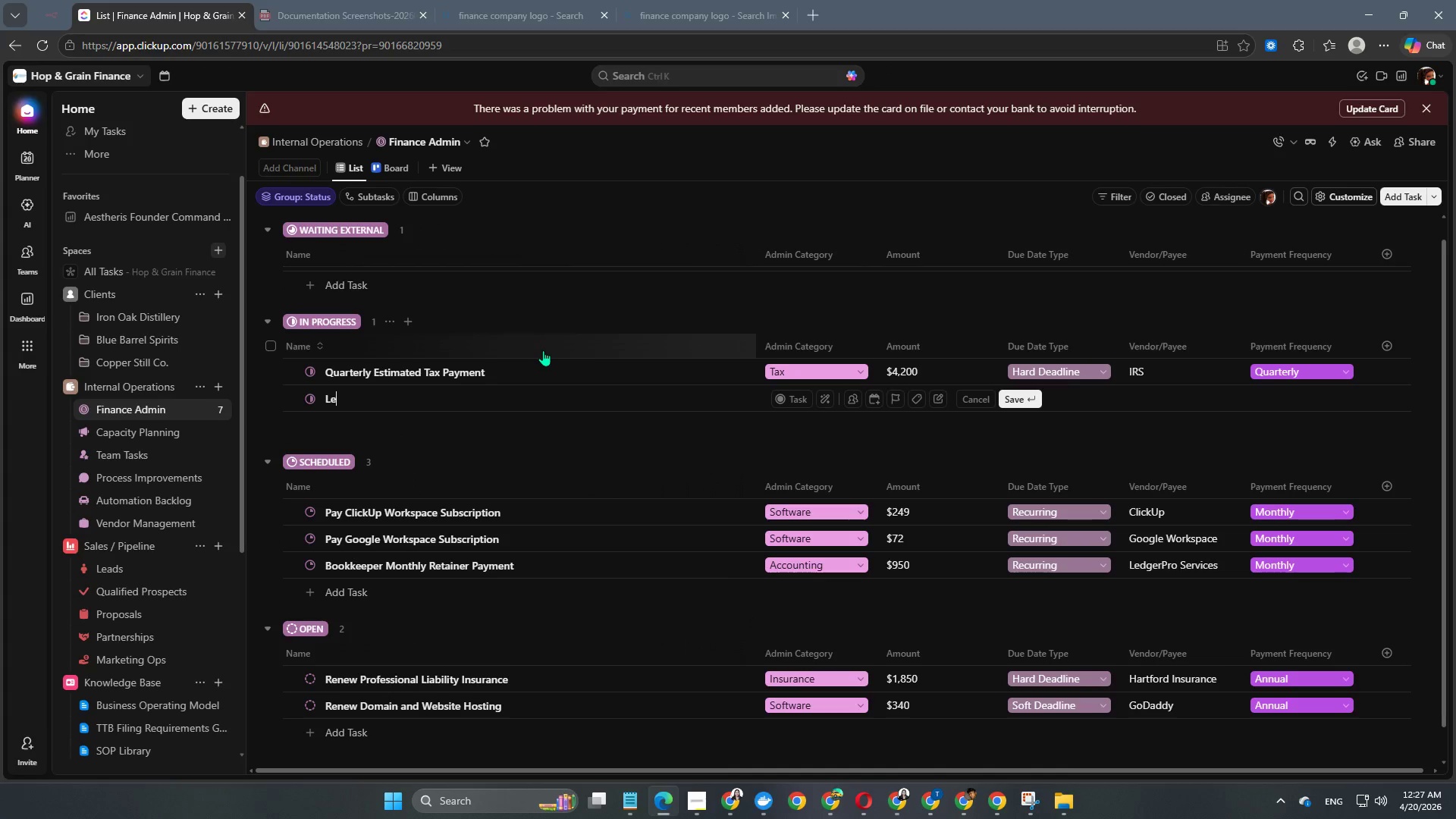 
type(Legal Revioew)
key(Backspace)
key(Backspace)
key(Backspace)
type(ew of New Client Agreement)
 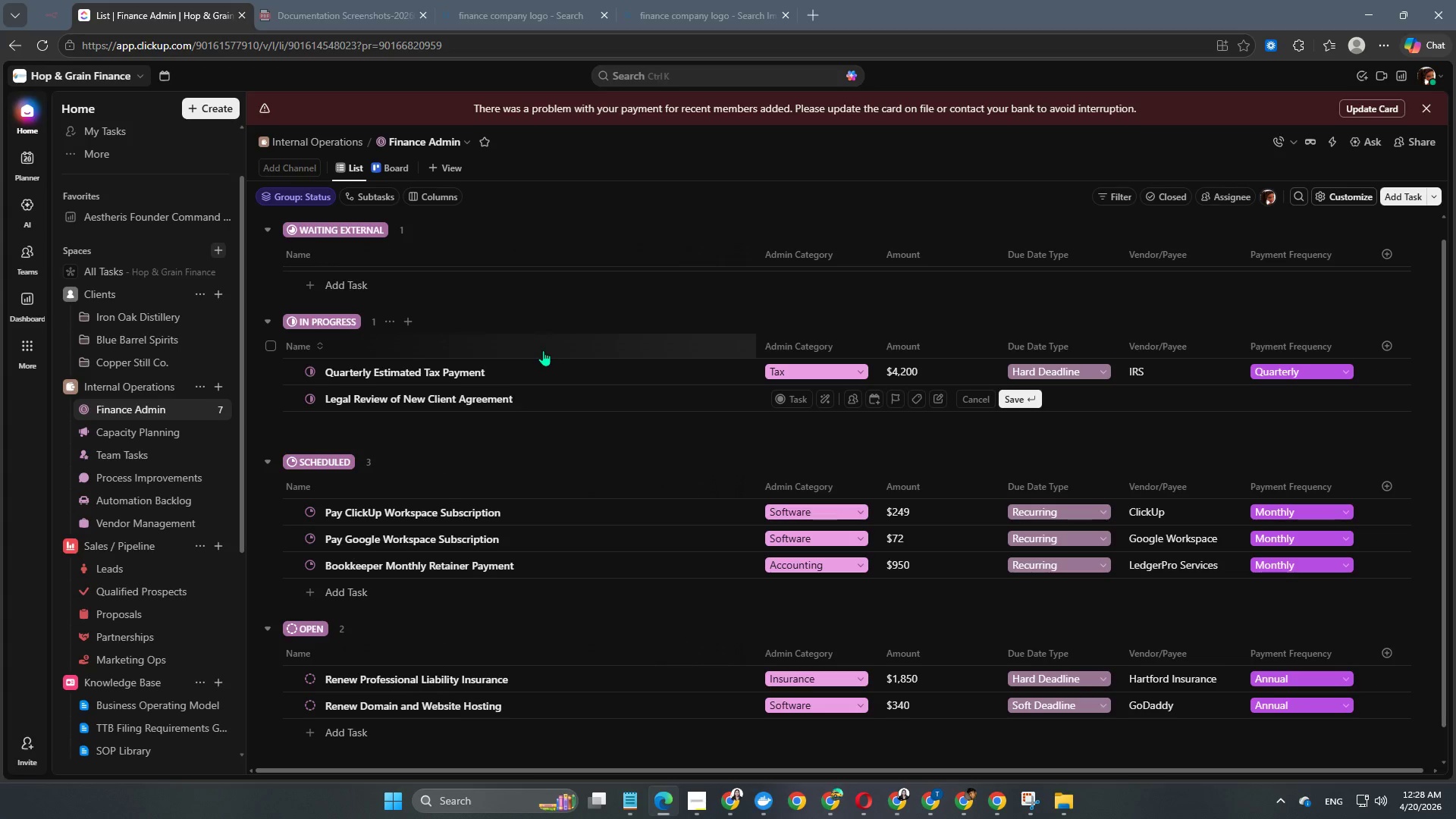 
key(Enter)
 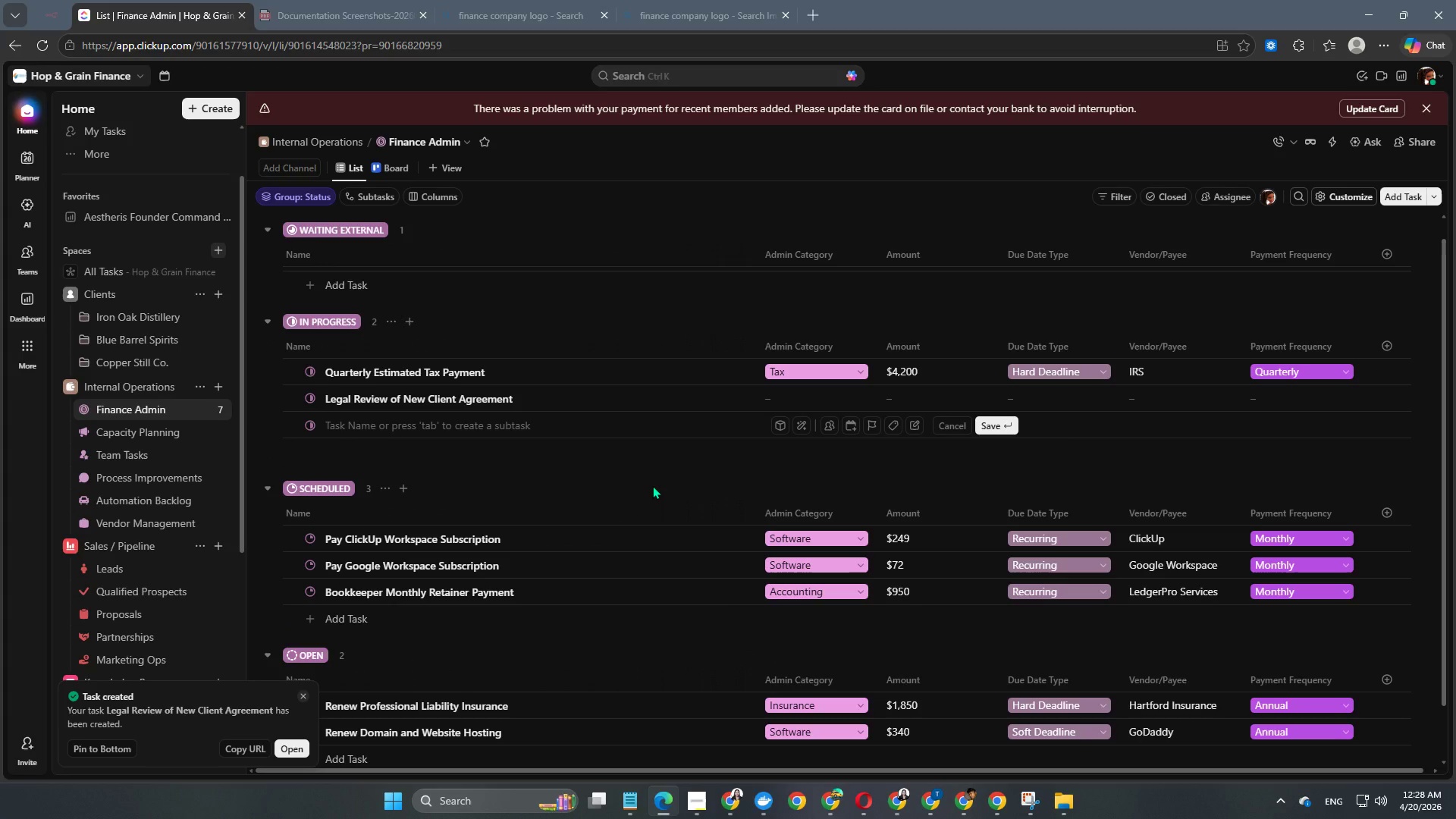 
left_click([805, 397])
 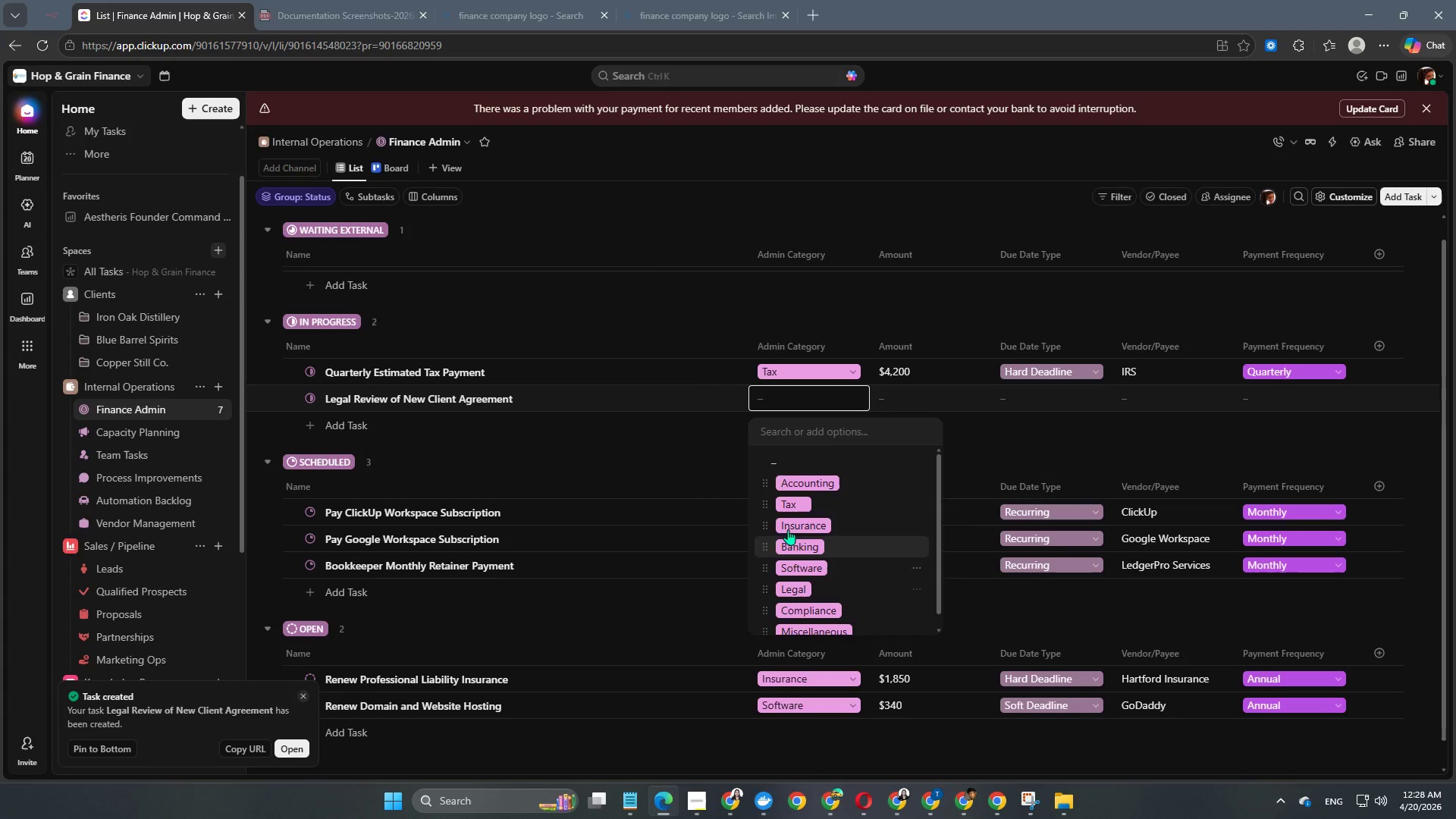 
left_click([830, 569])
 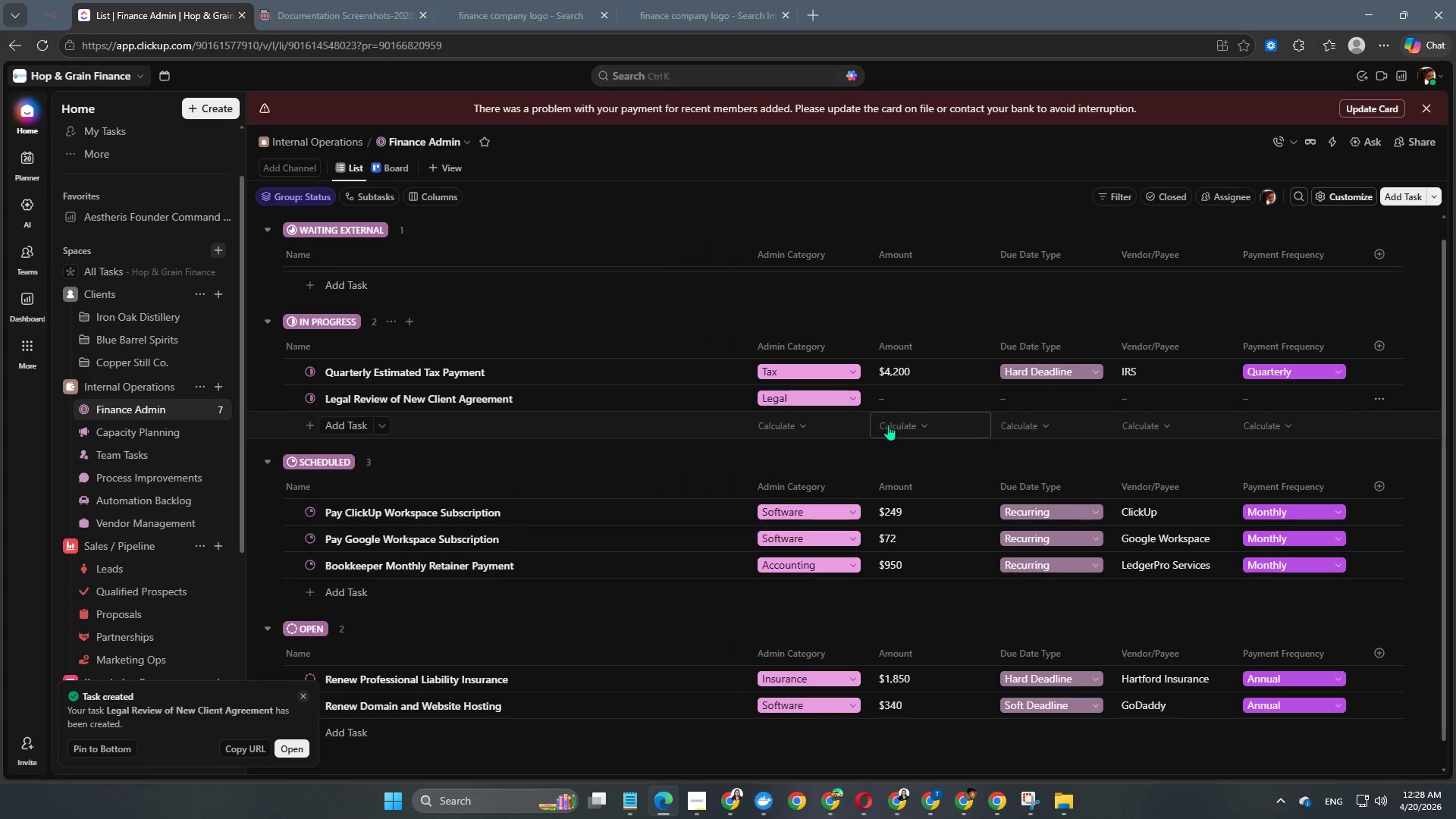 
scroll: coordinate [830, 568], scroll_direction: down, amount: 1.0
 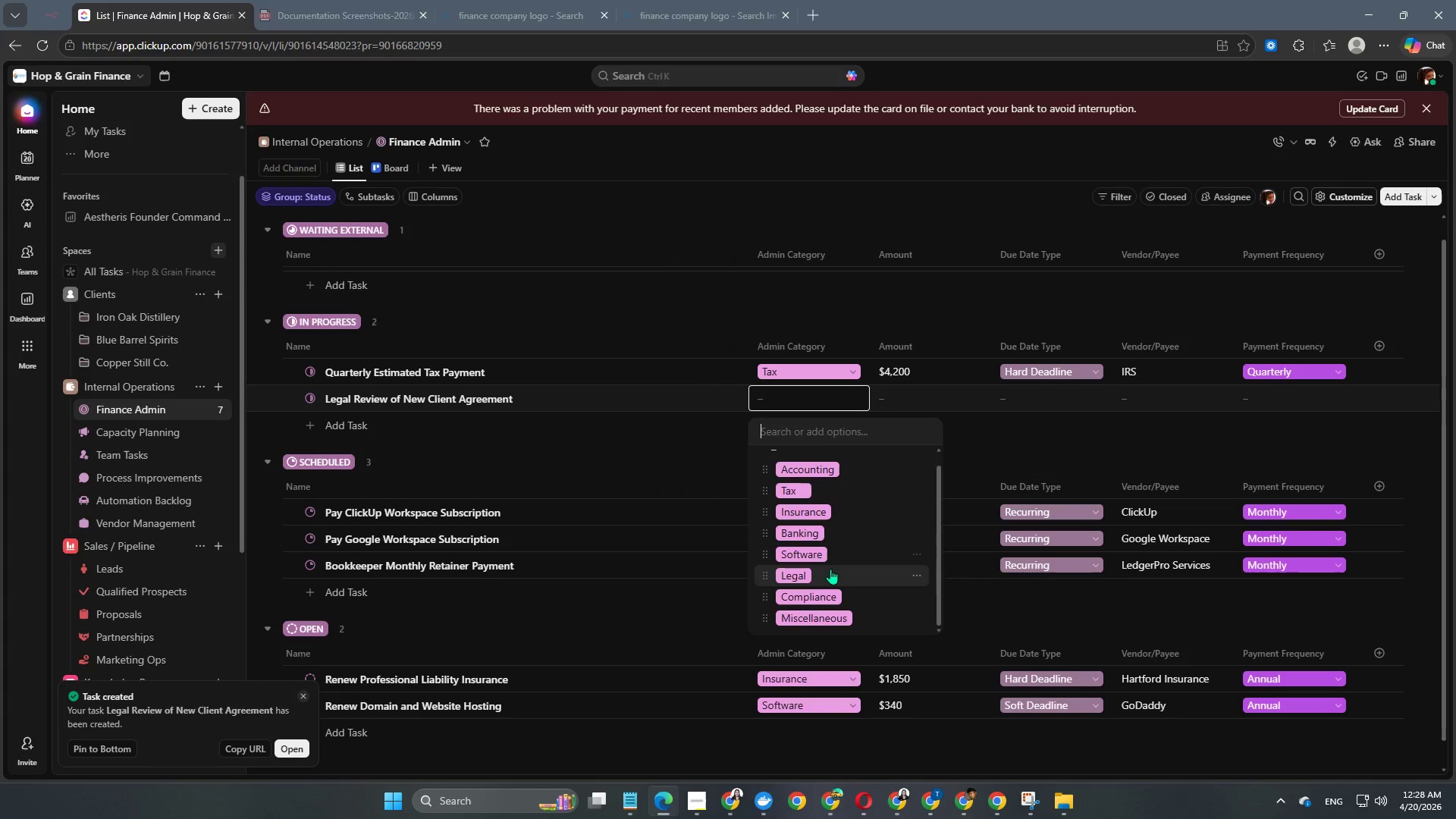 
left_click([916, 403])
 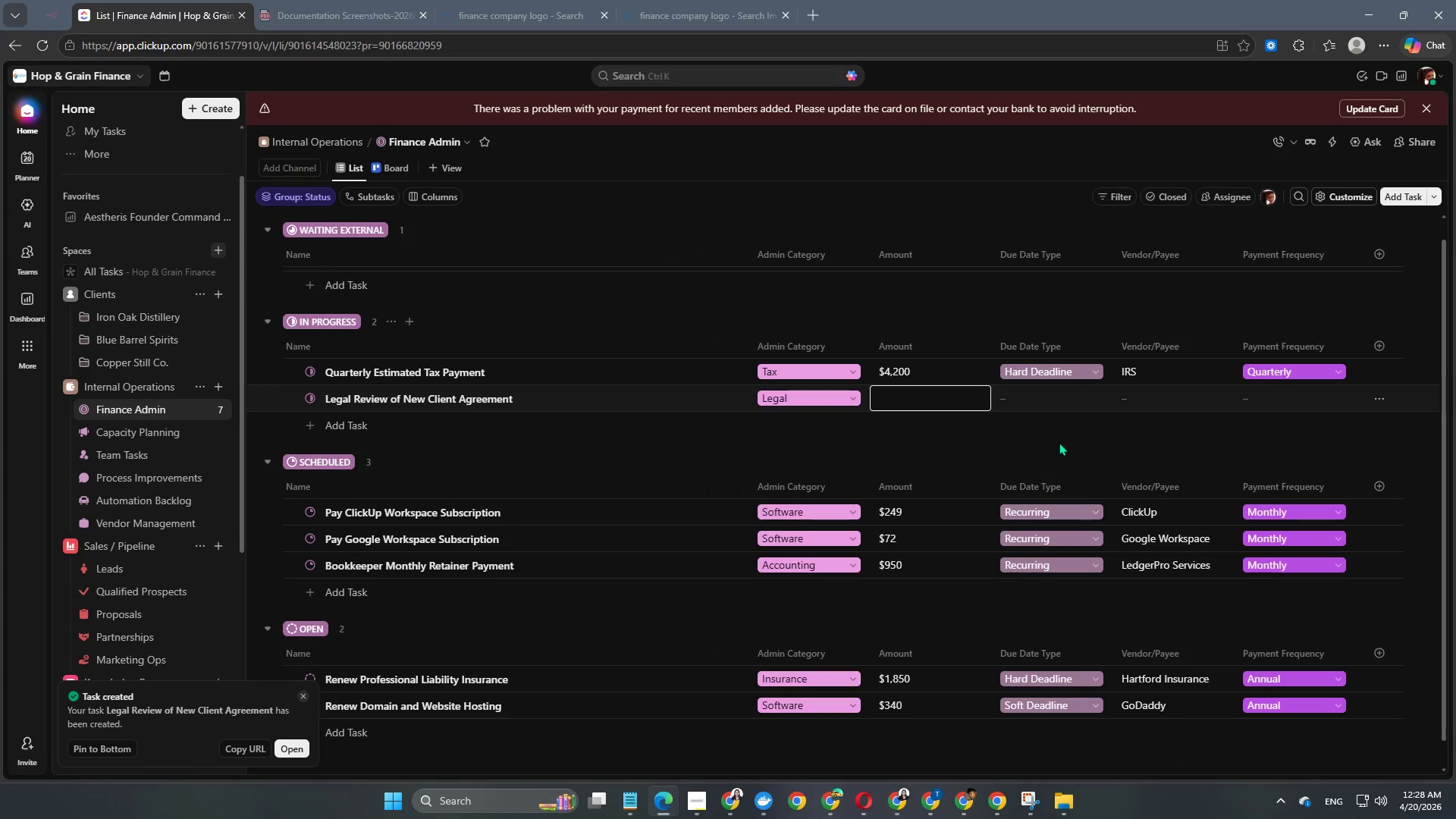 
key(Numpad6)
 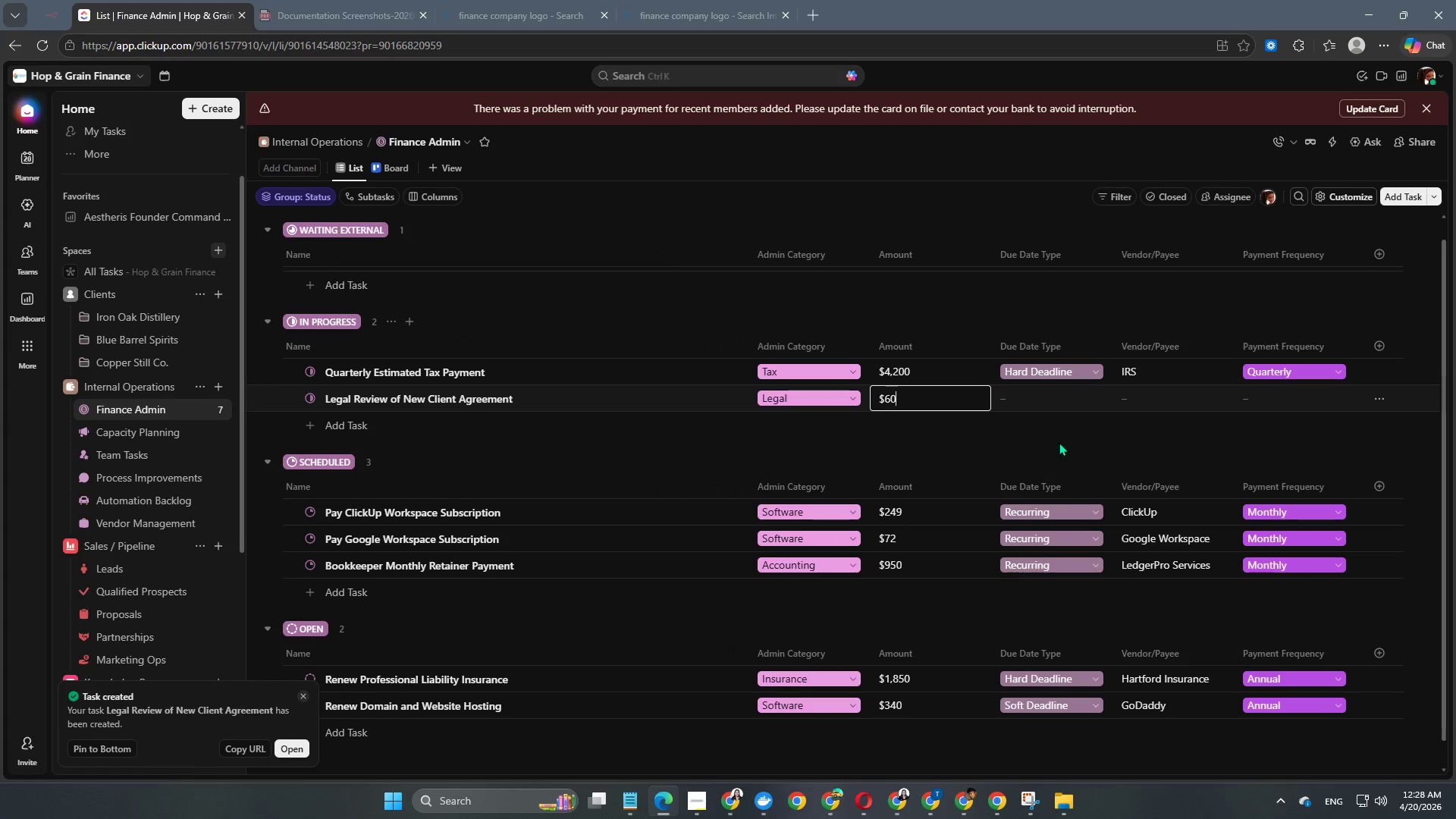 
key(Numpad0)
 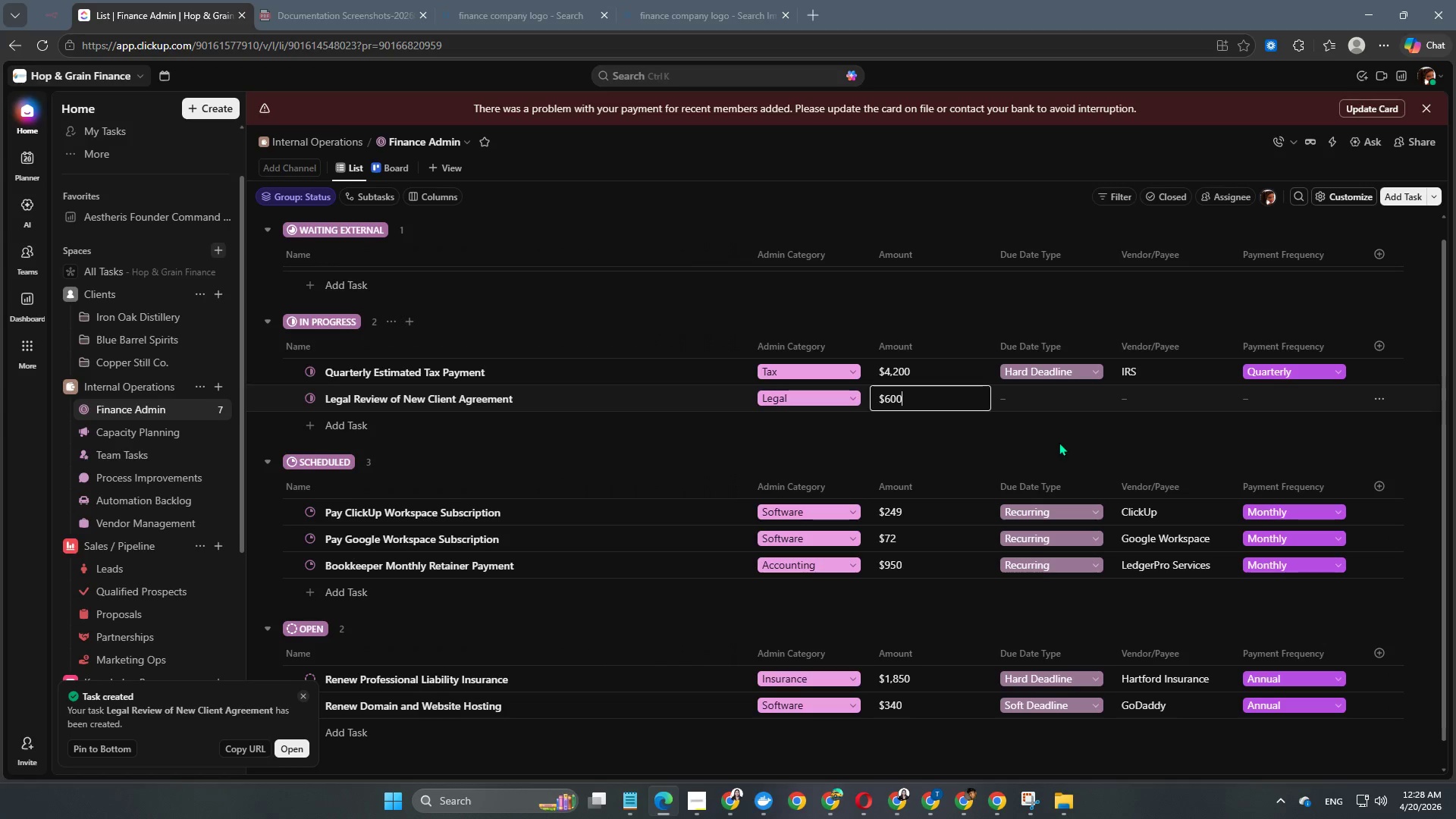 
key(Numpad0)
 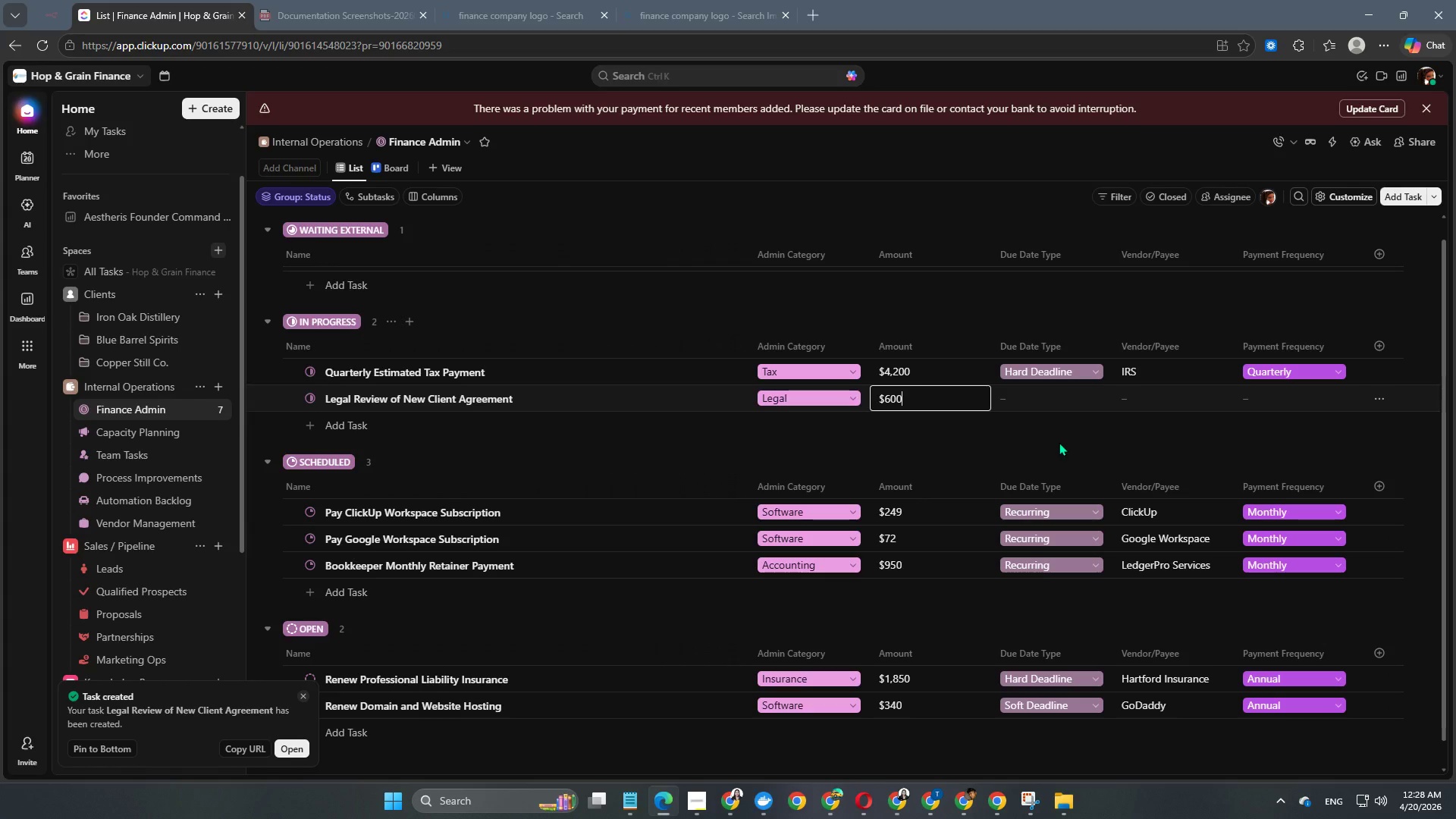 
key(NumpadEnter)
 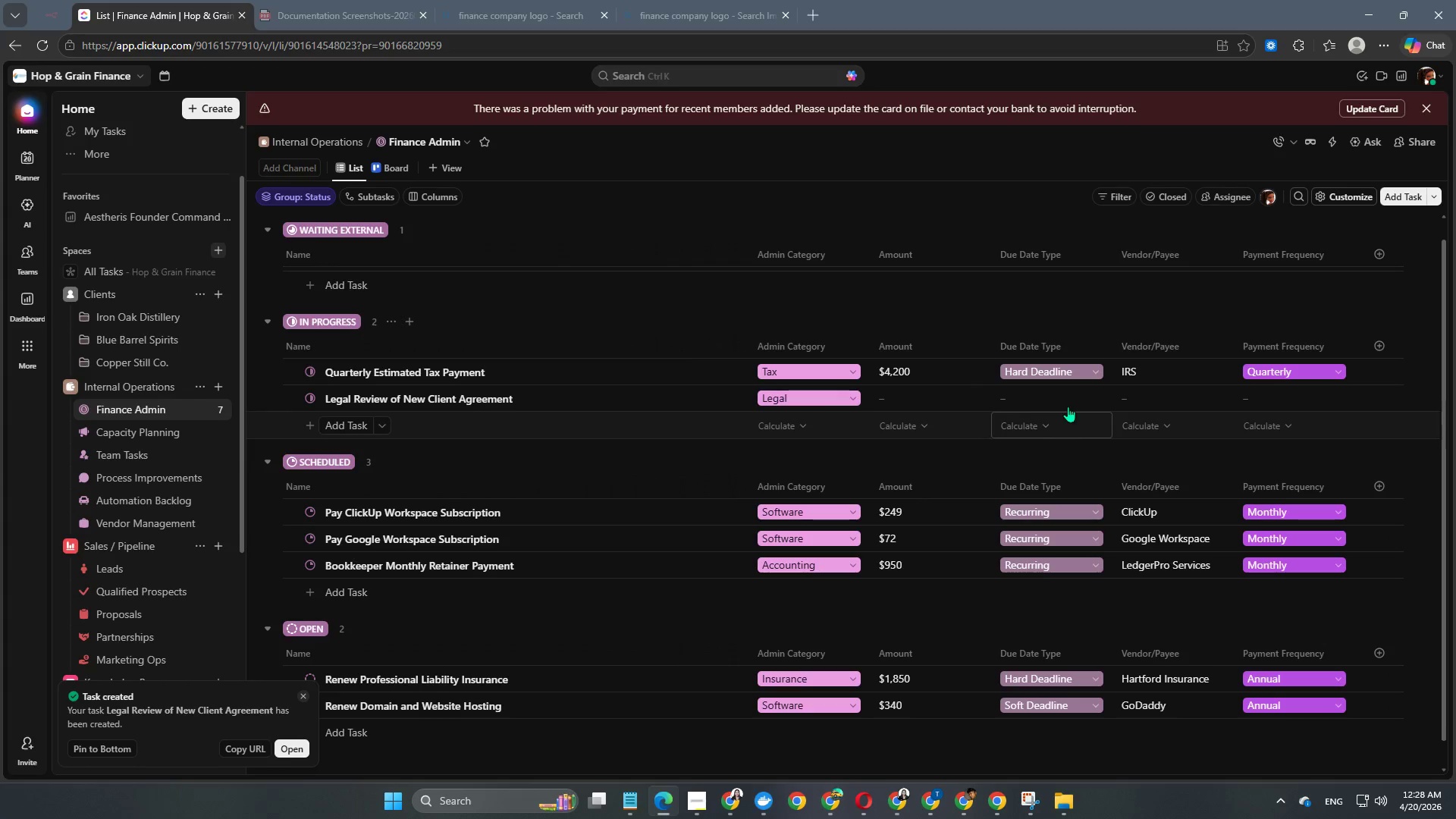 
left_click([1063, 399])
 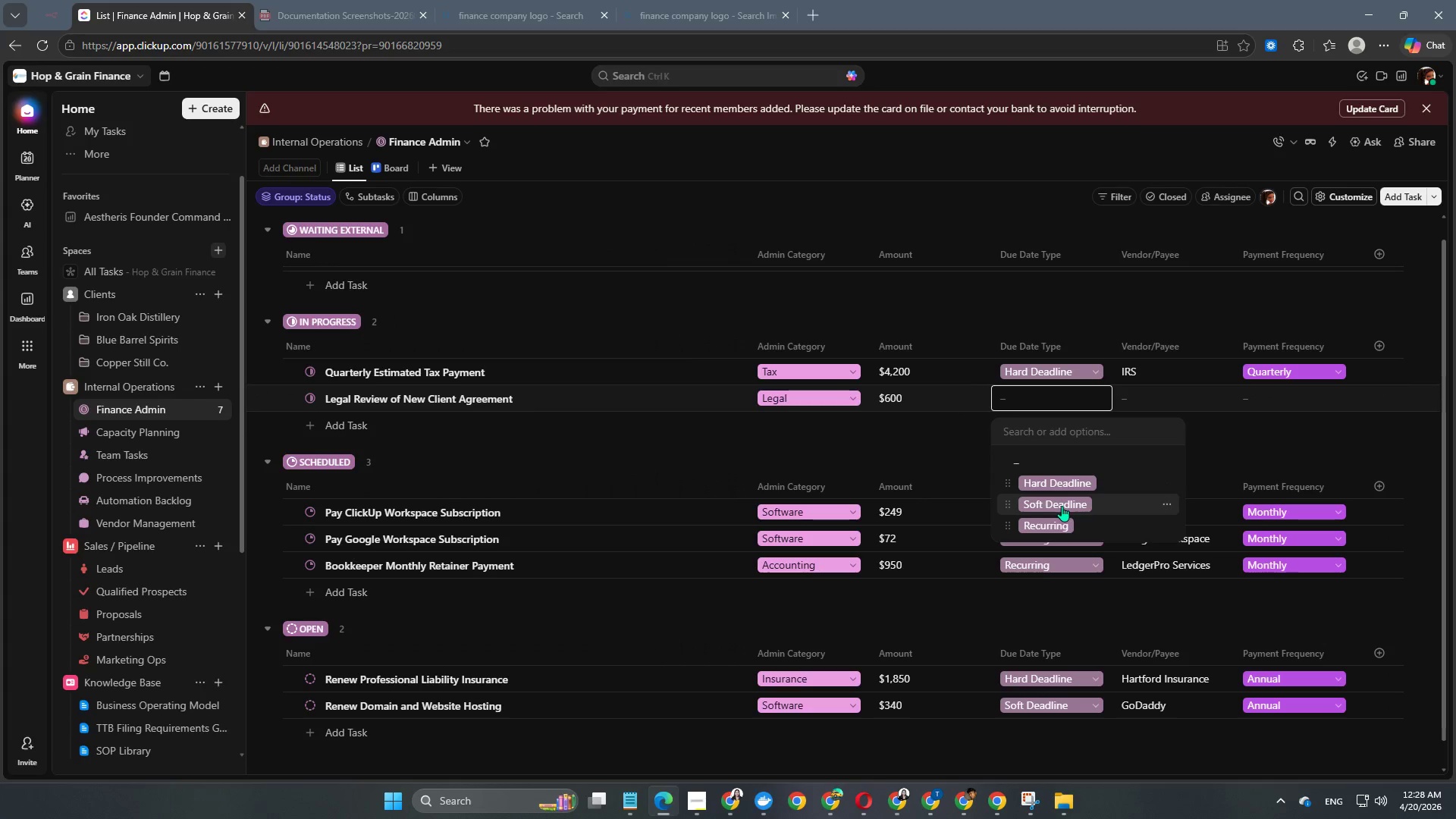 
left_click([1156, 401])
 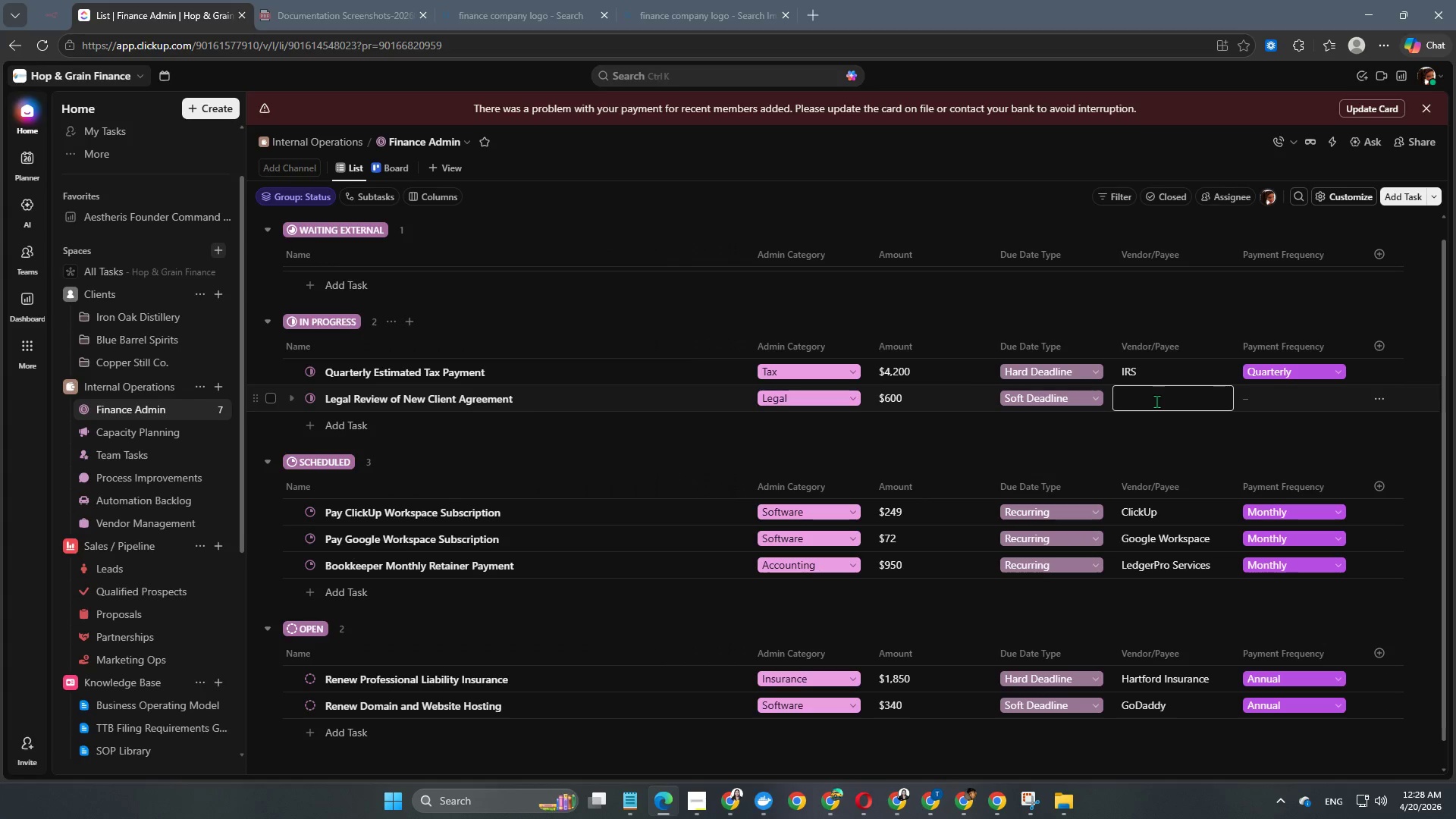 
type(Mason Legal Group)
 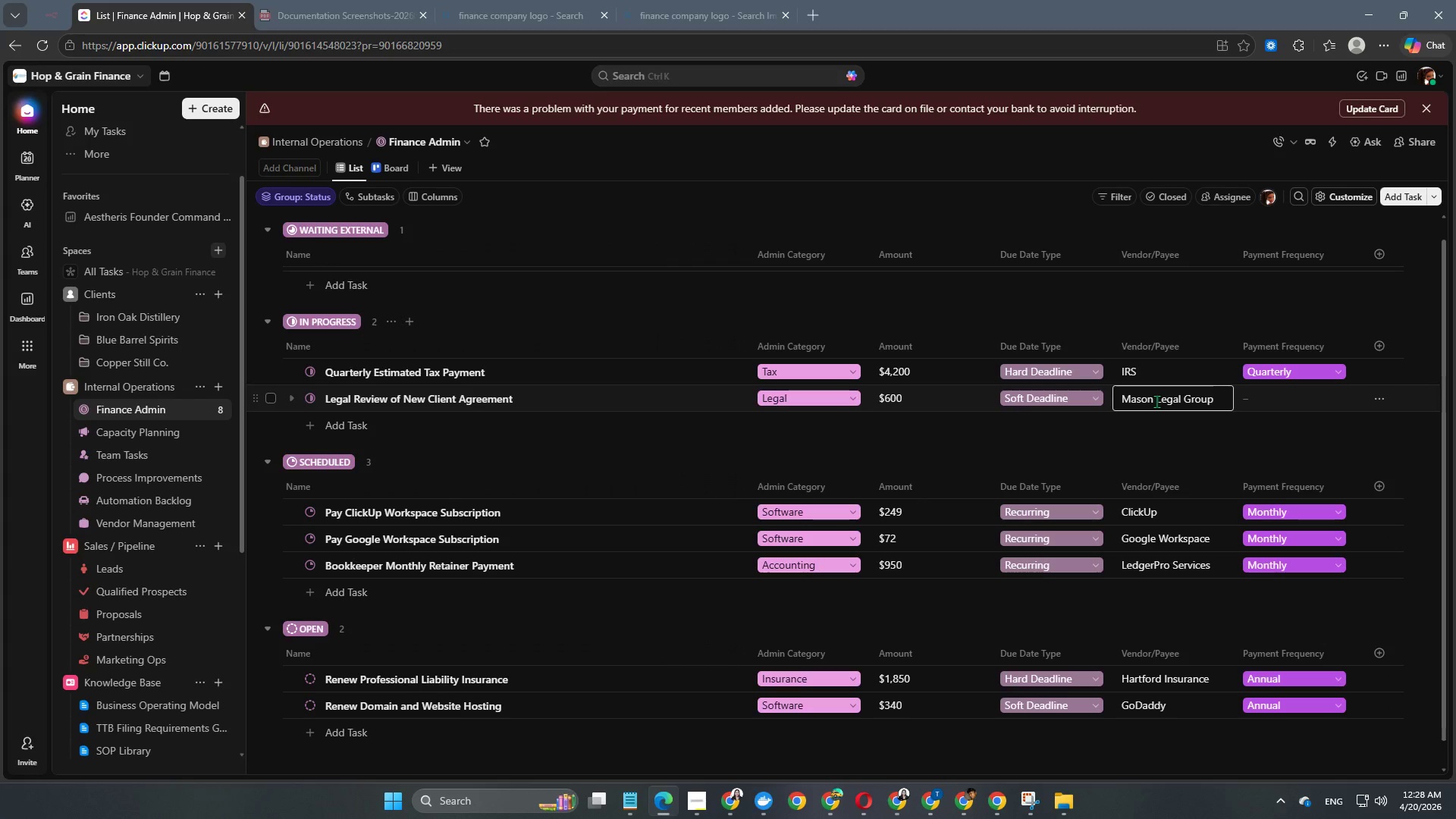 
key(Enter)
 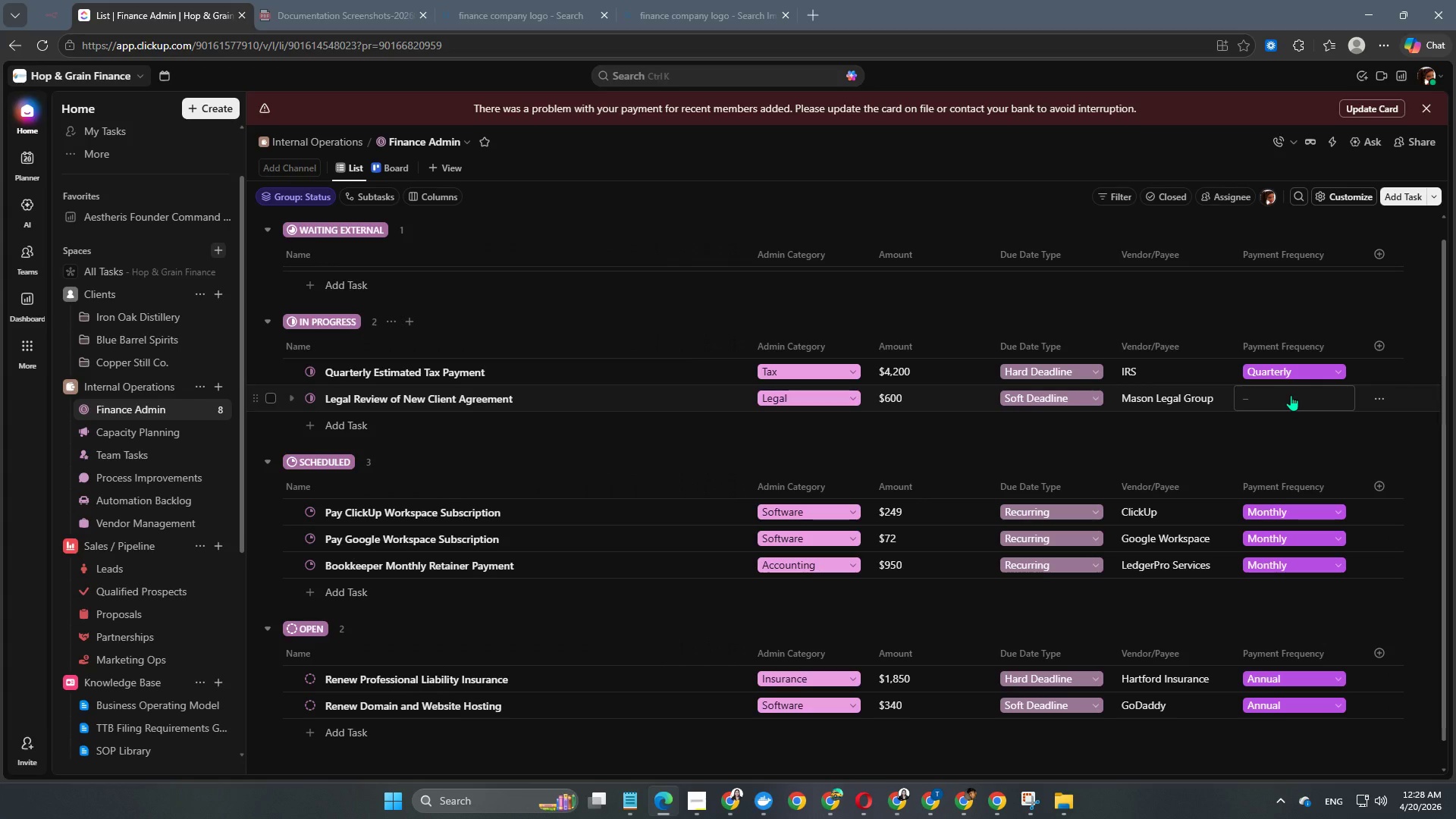 
left_click([1291, 395])
 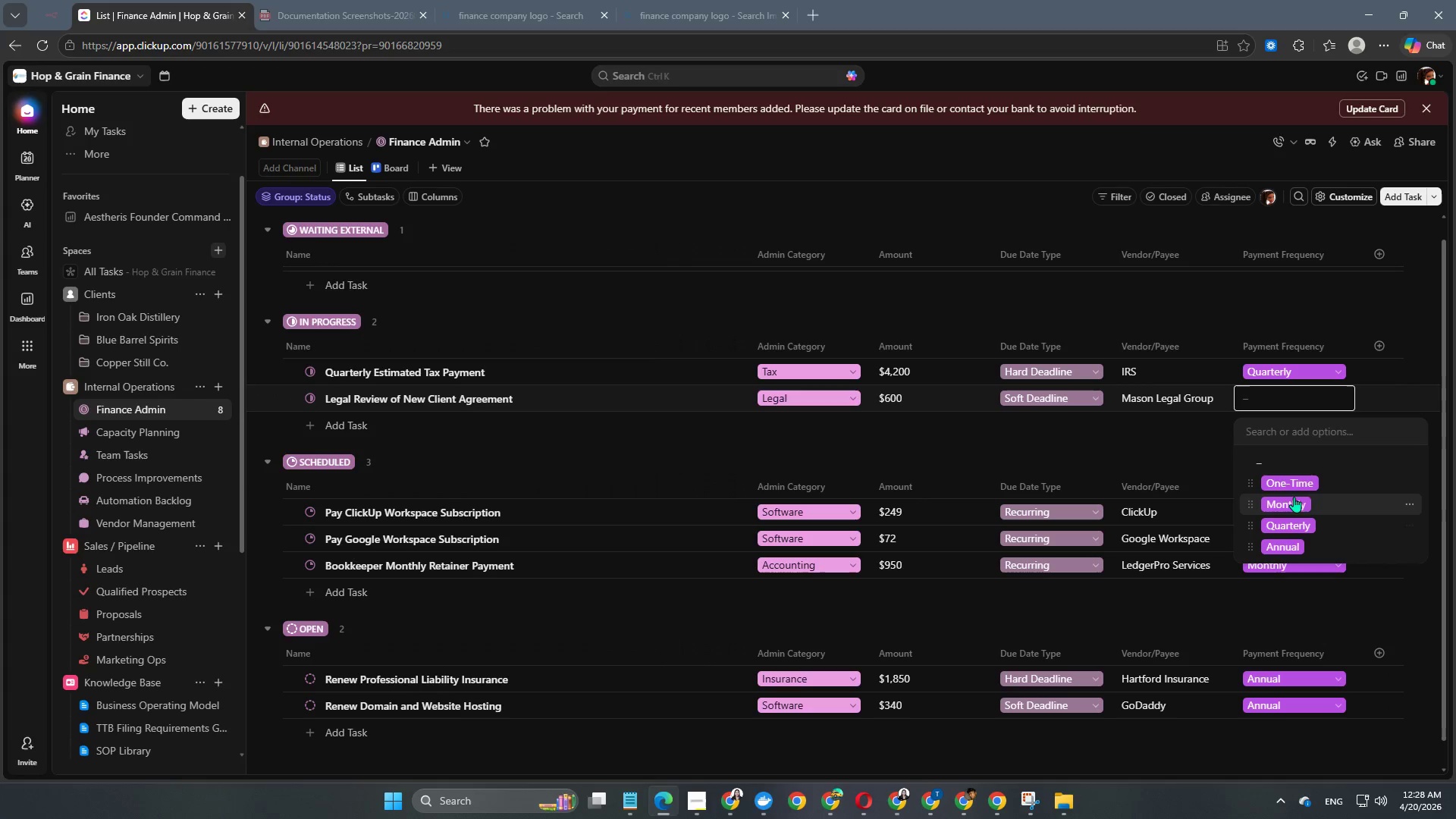 
left_click([1304, 491])
 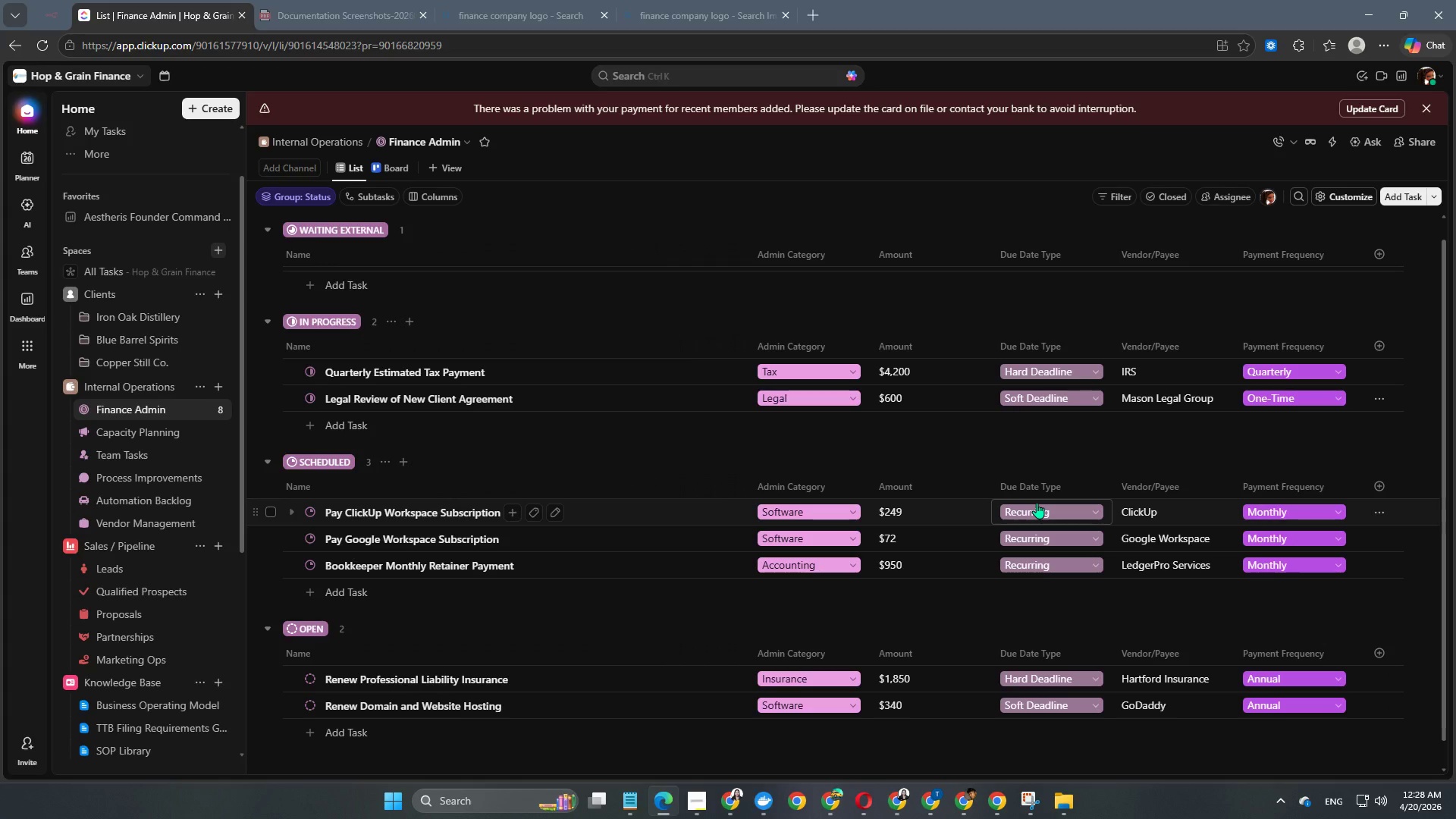 
mouse_move([905, 513])
 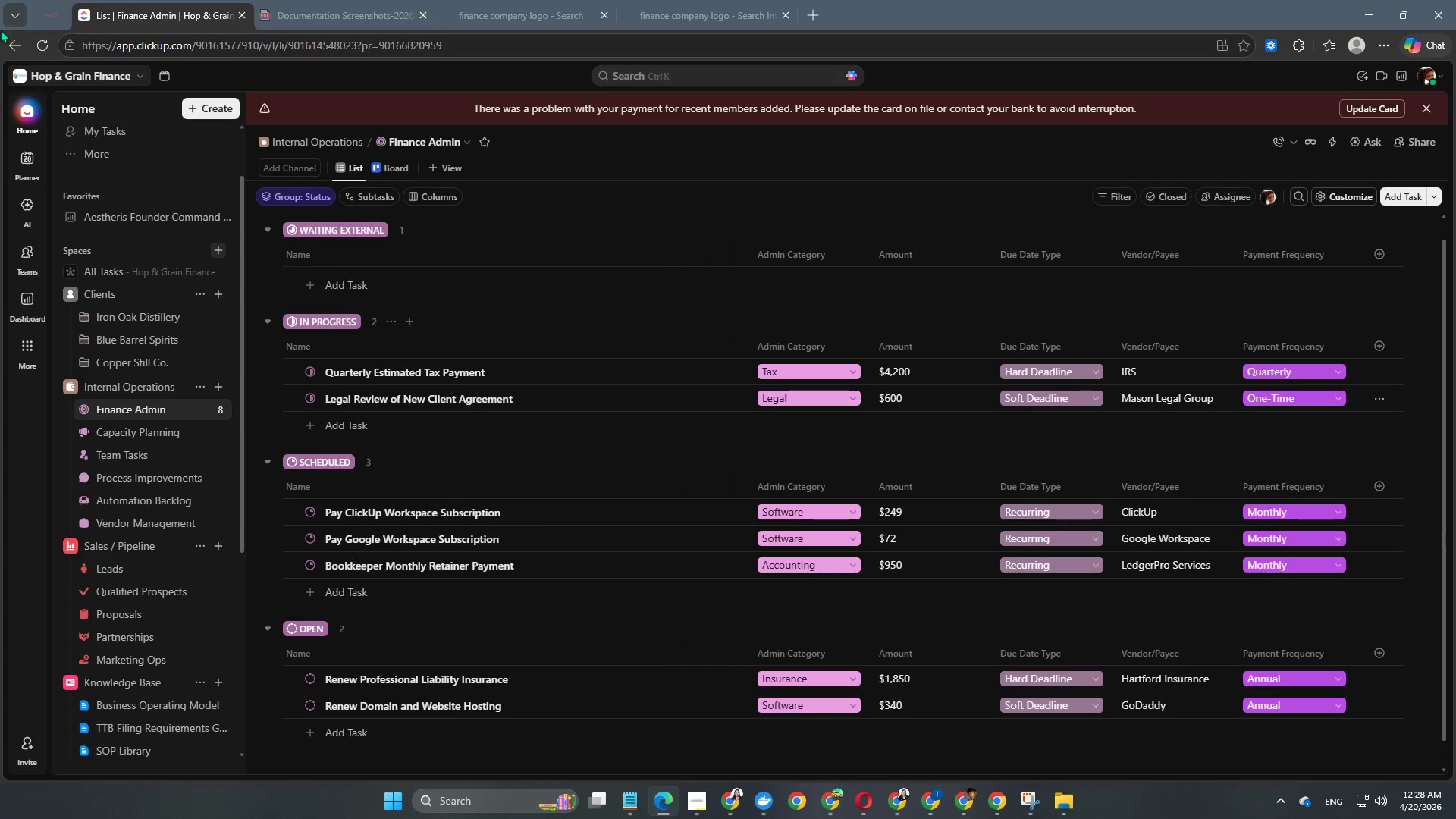 
scroll: coordinate [357, 383], scroll_direction: down, amount: 1.0
 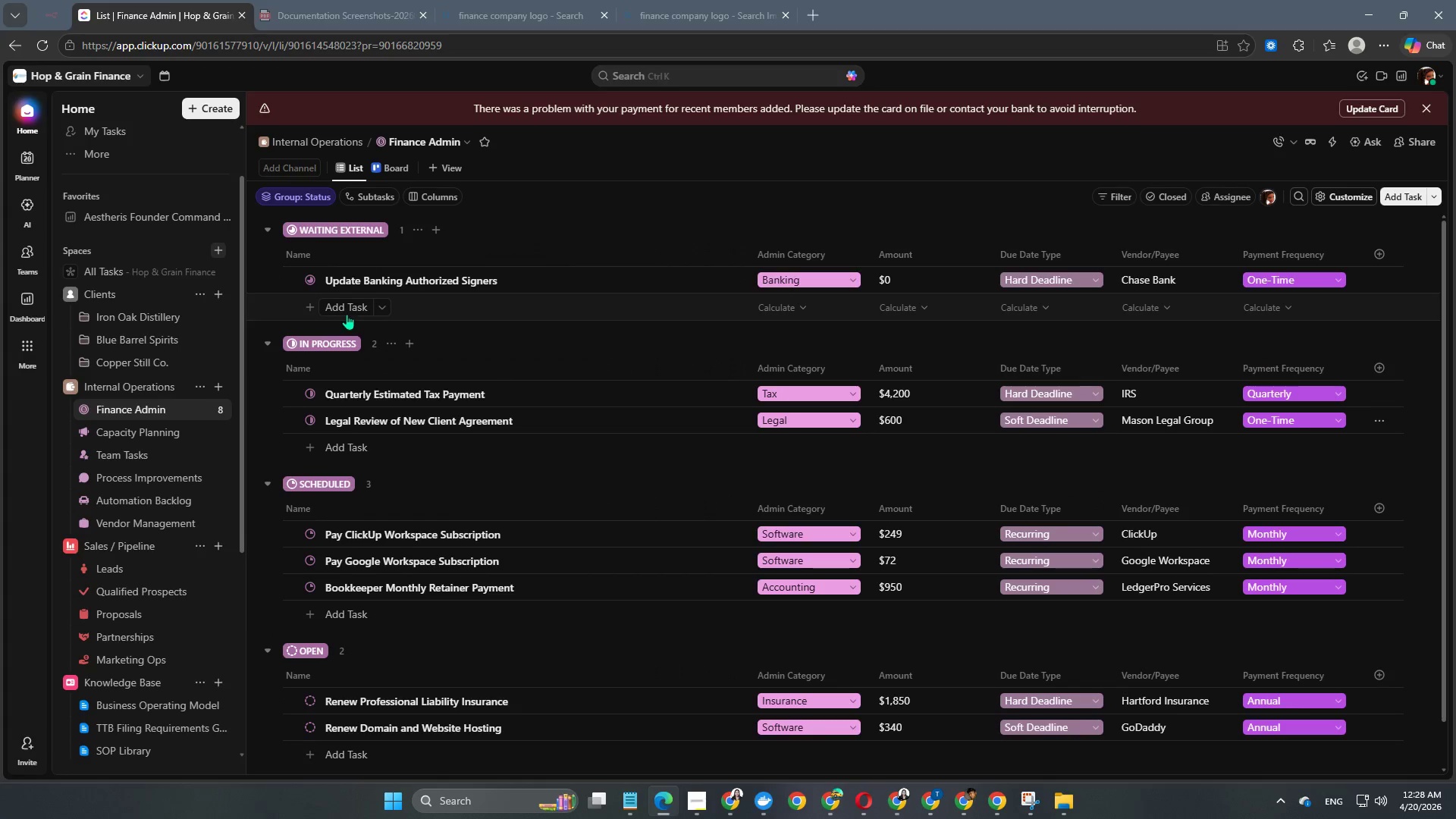 
left_click([347, 307])
 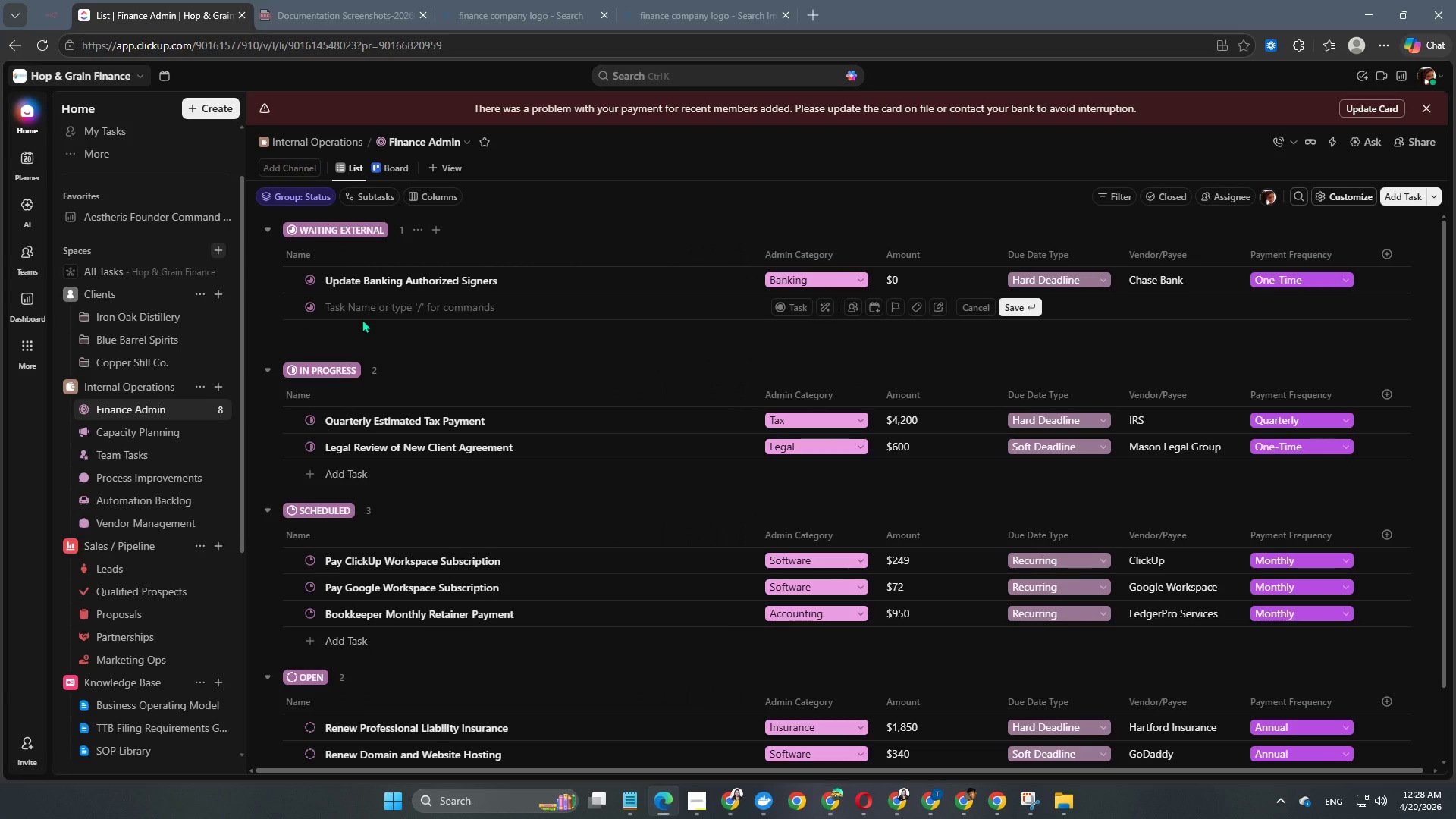 
type(Annual State Business Registration Renewal)
 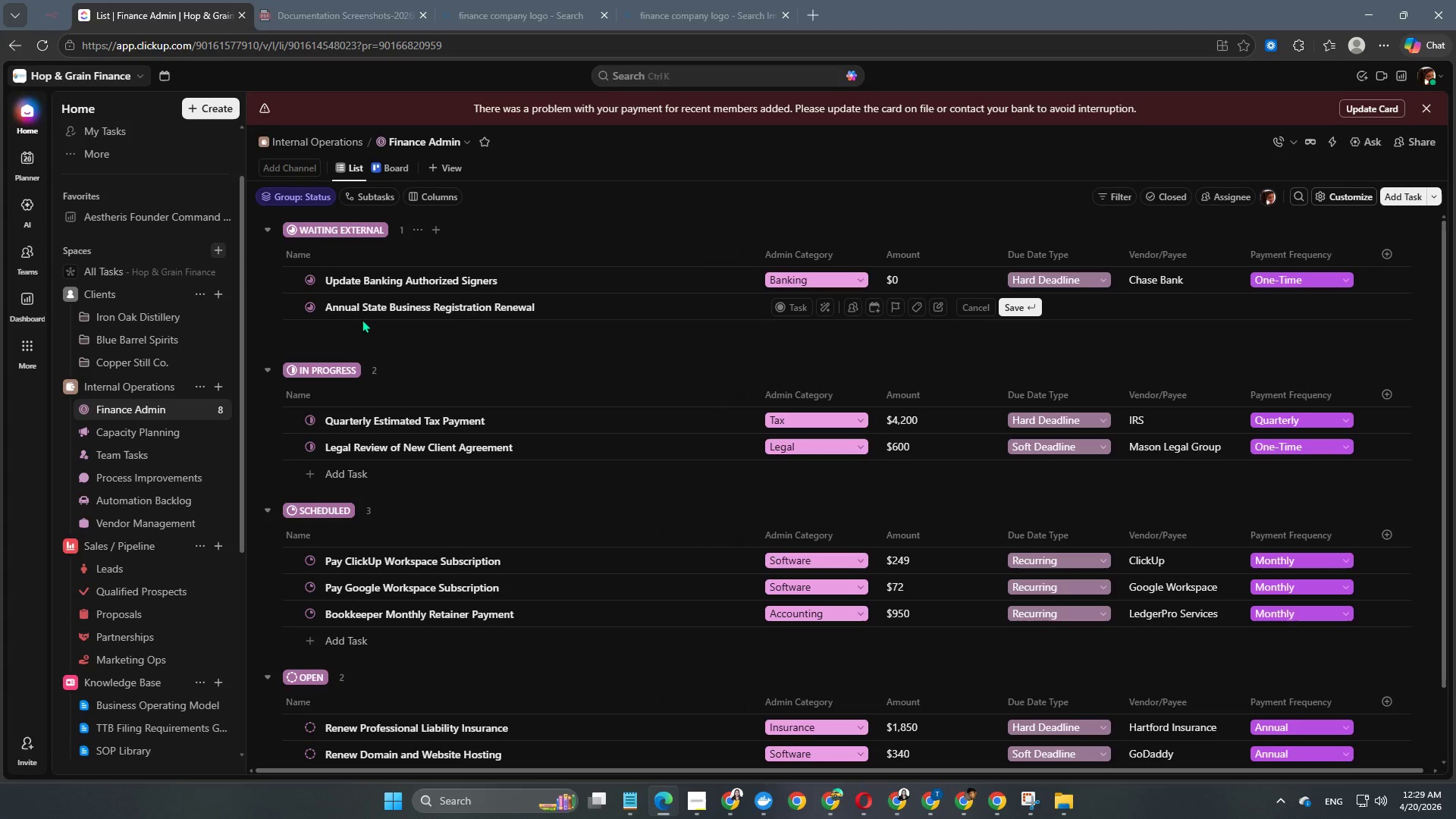 
key(Enter)
 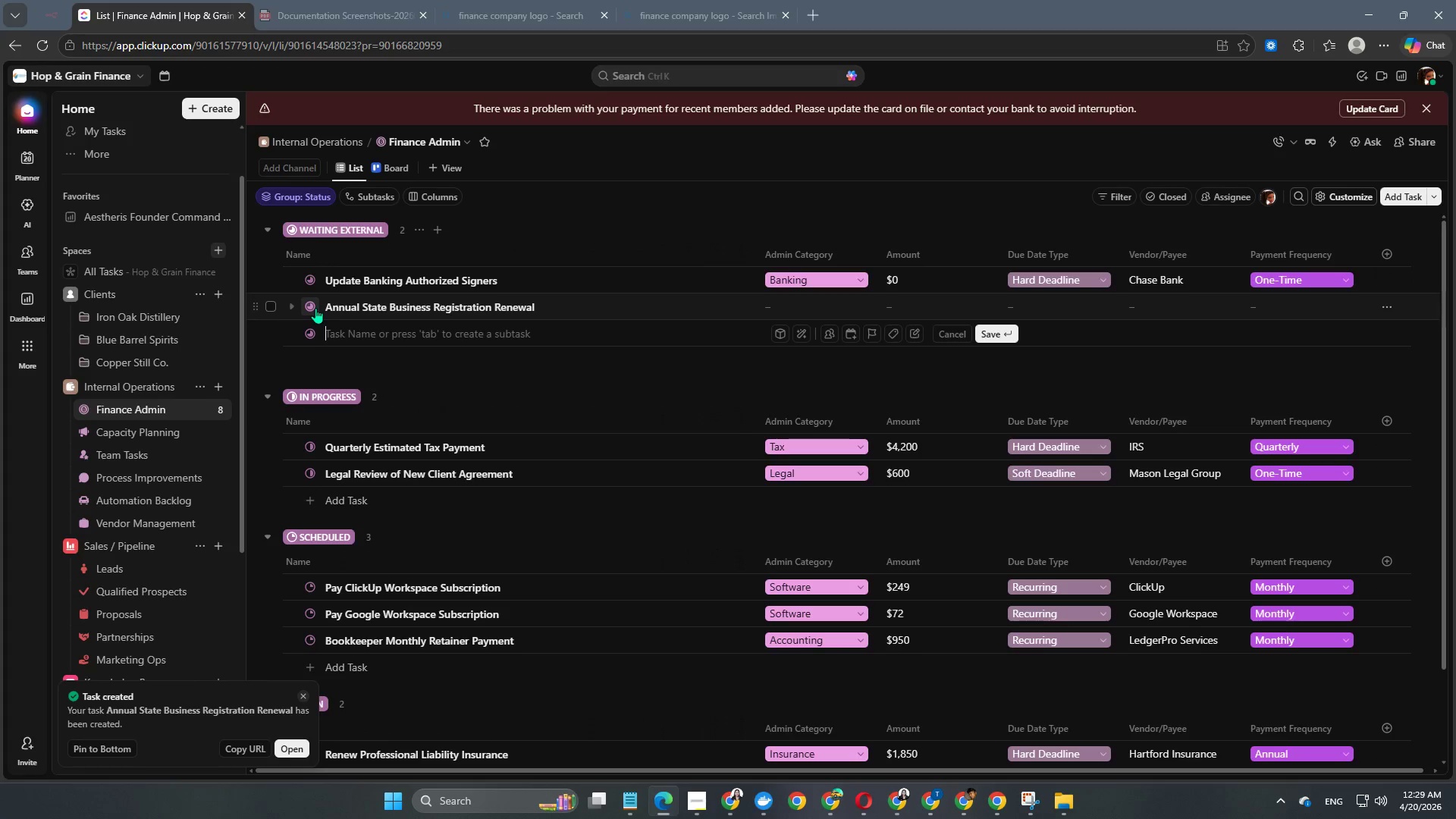 
left_click([315, 308])
 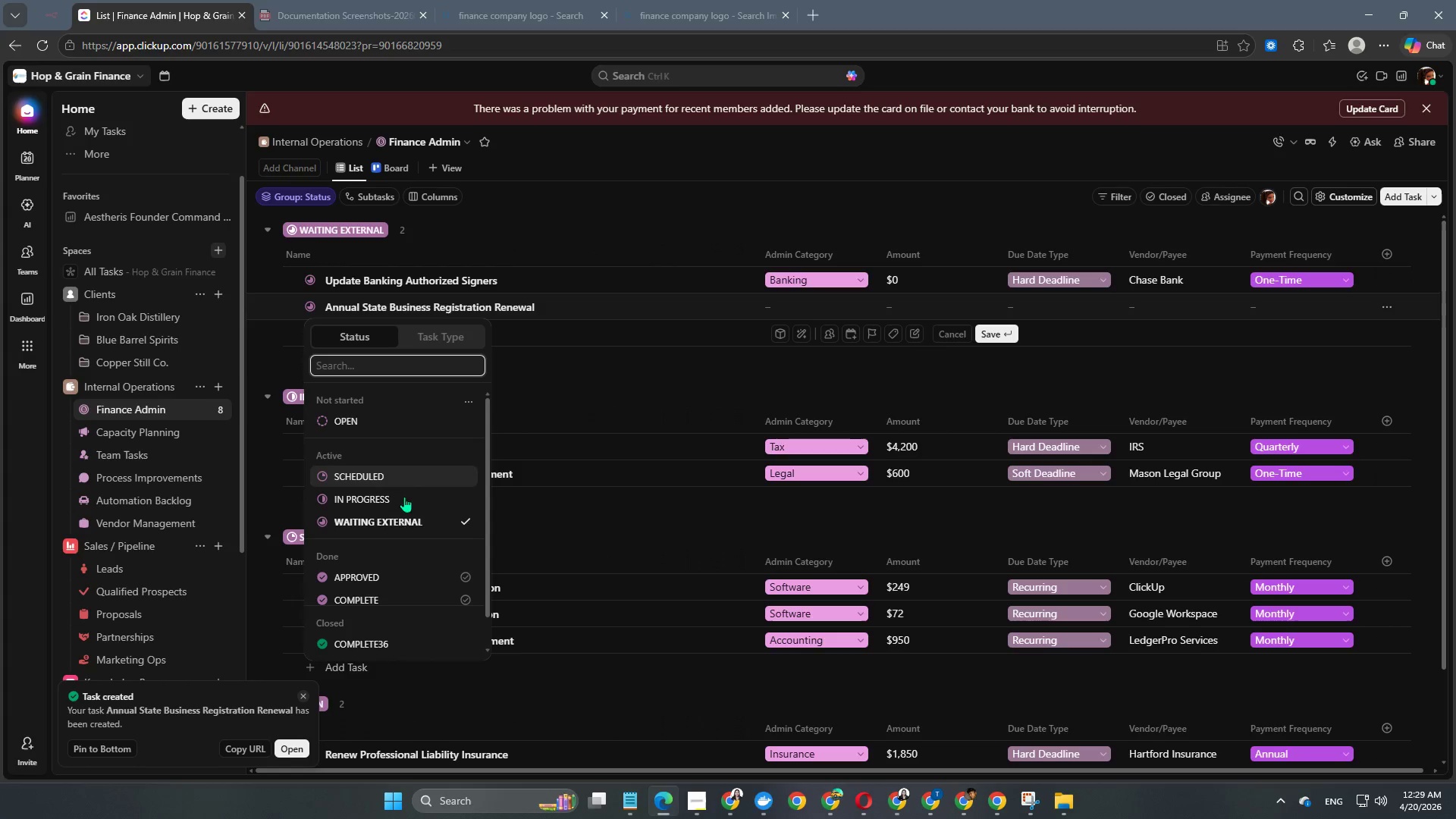 
wait(5.5)
 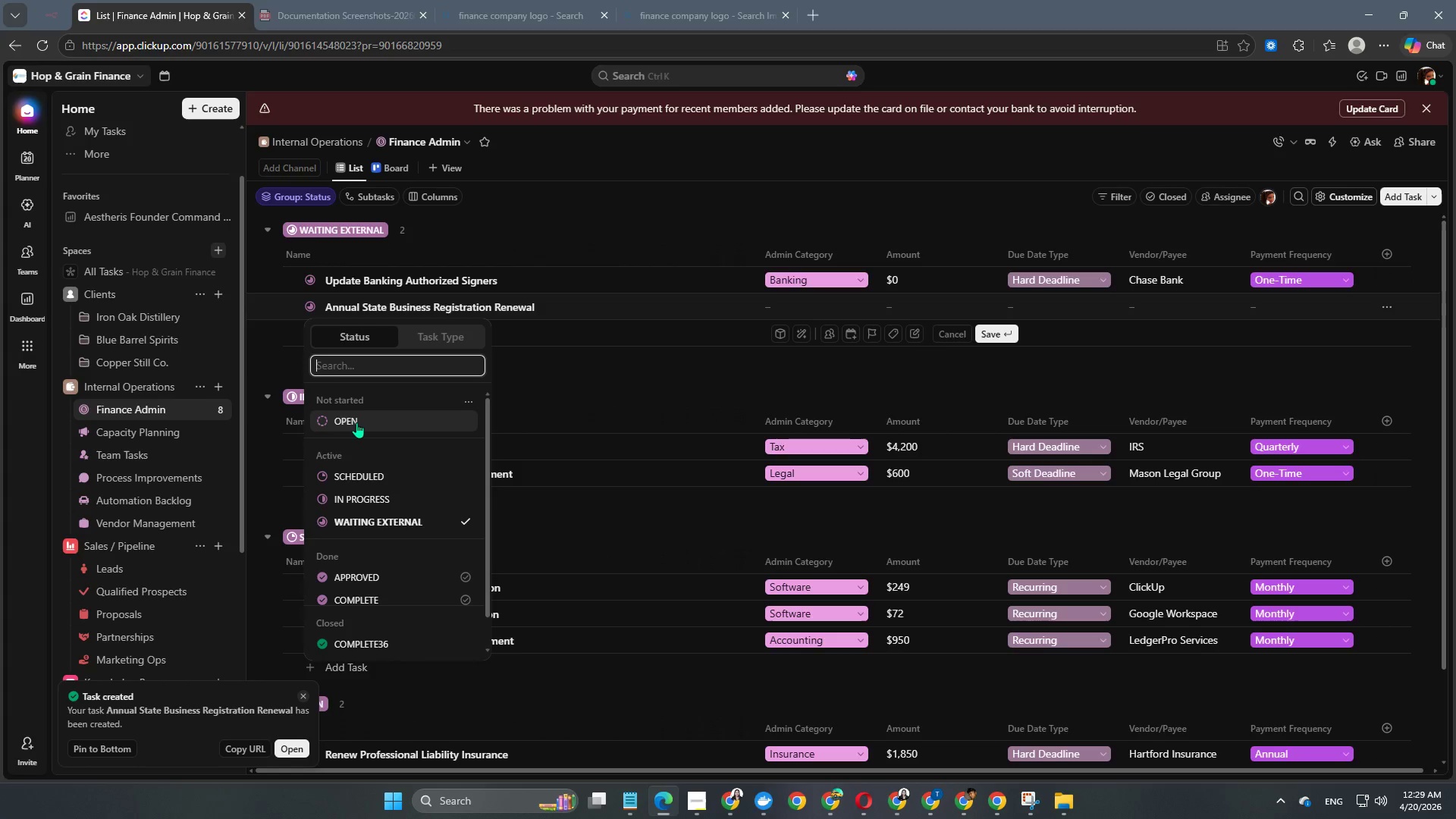 
left_click([380, 573])
 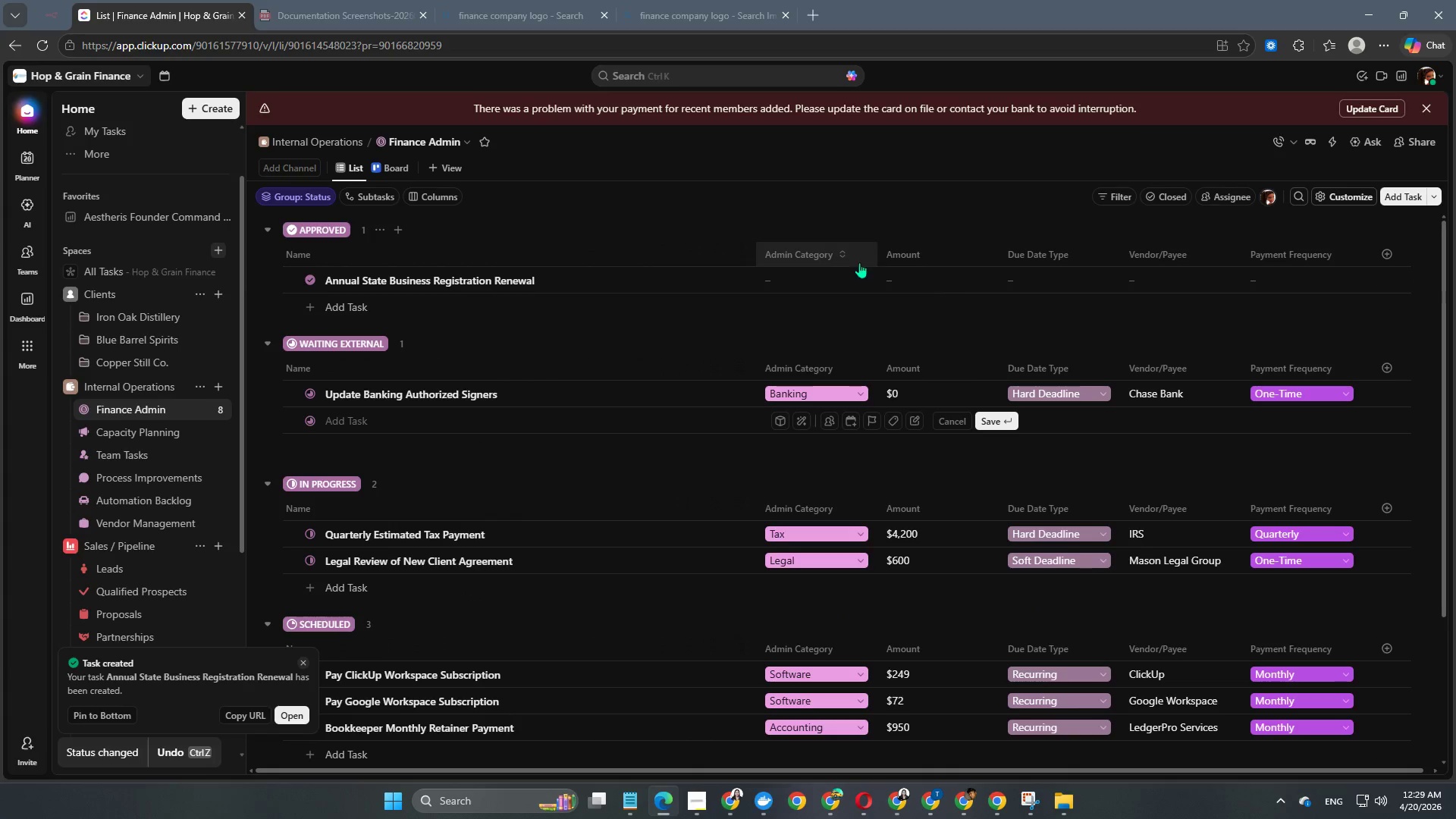 
left_click([834, 268])
 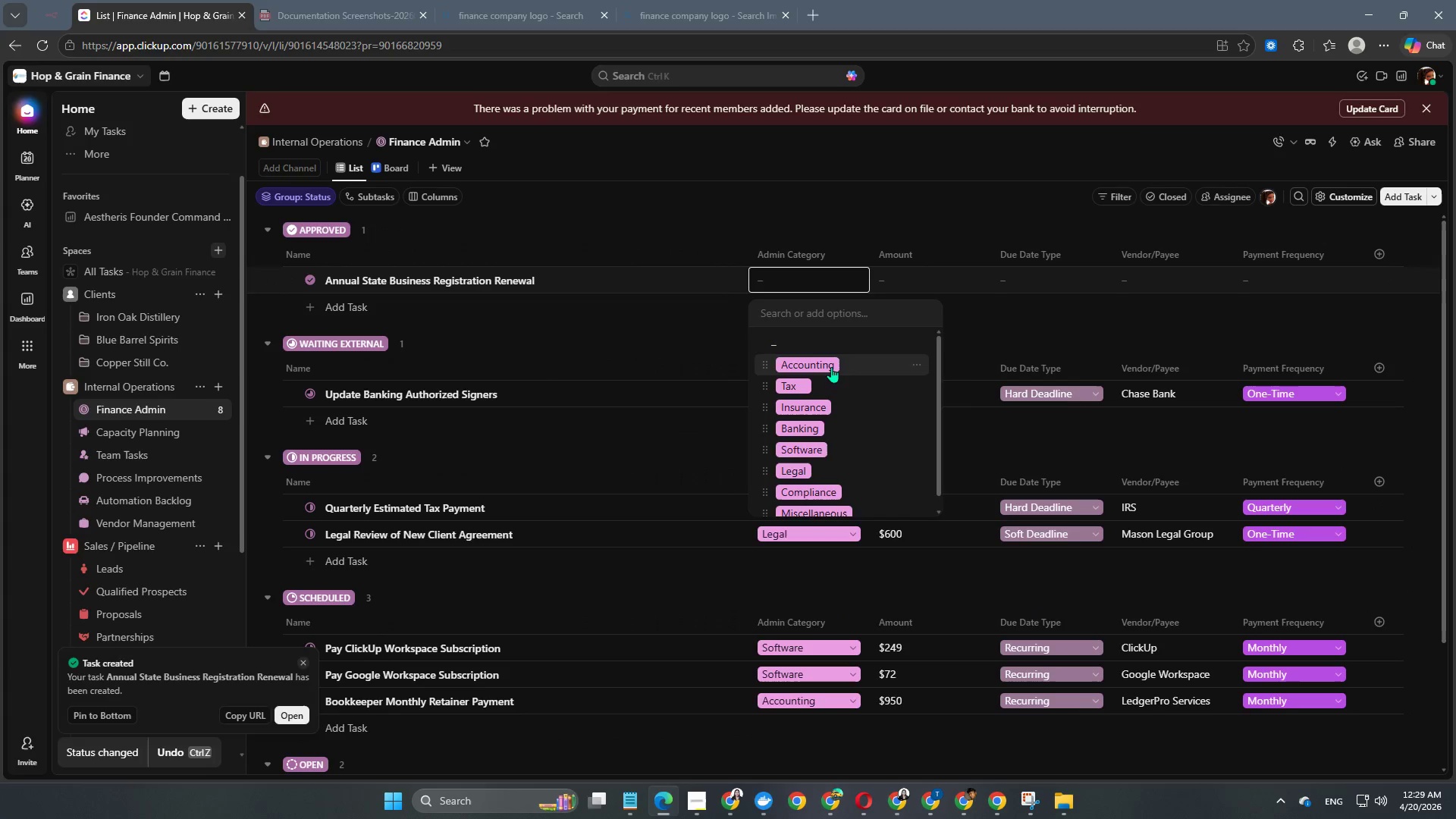 
scroll: coordinate [827, 447], scroll_direction: down, amount: 2.0
 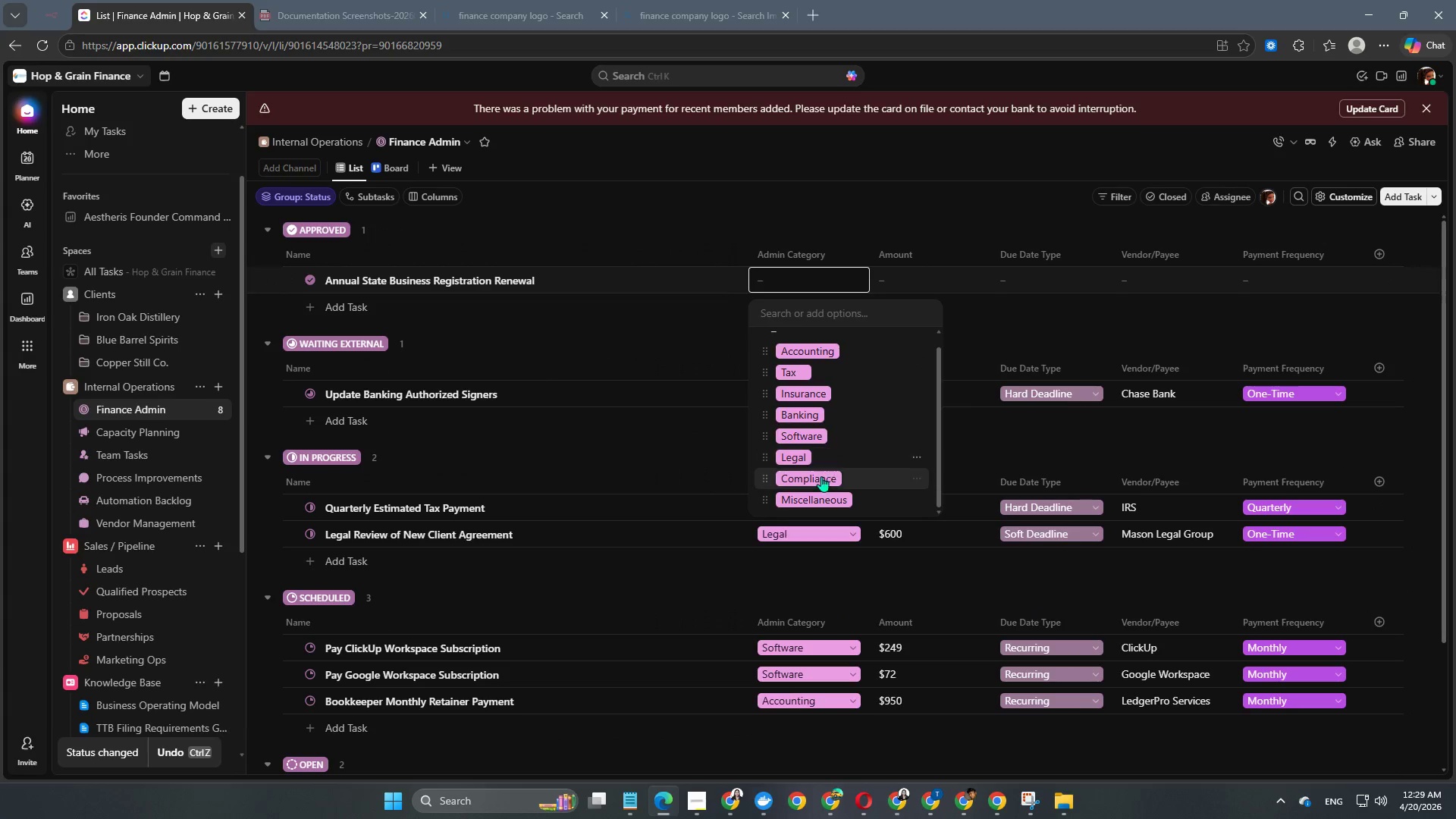 
left_click([820, 479])
 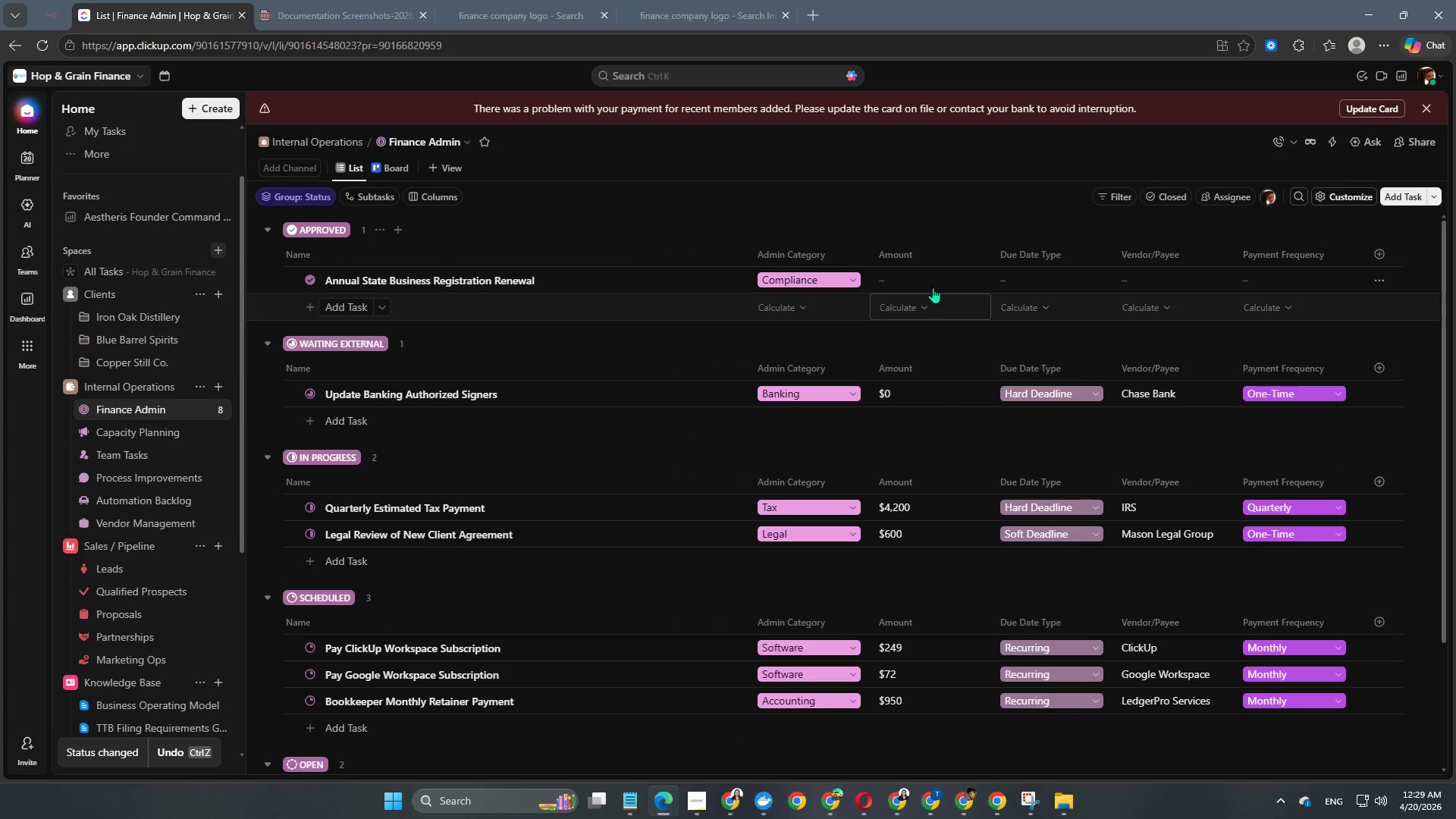 
left_click([930, 284])
 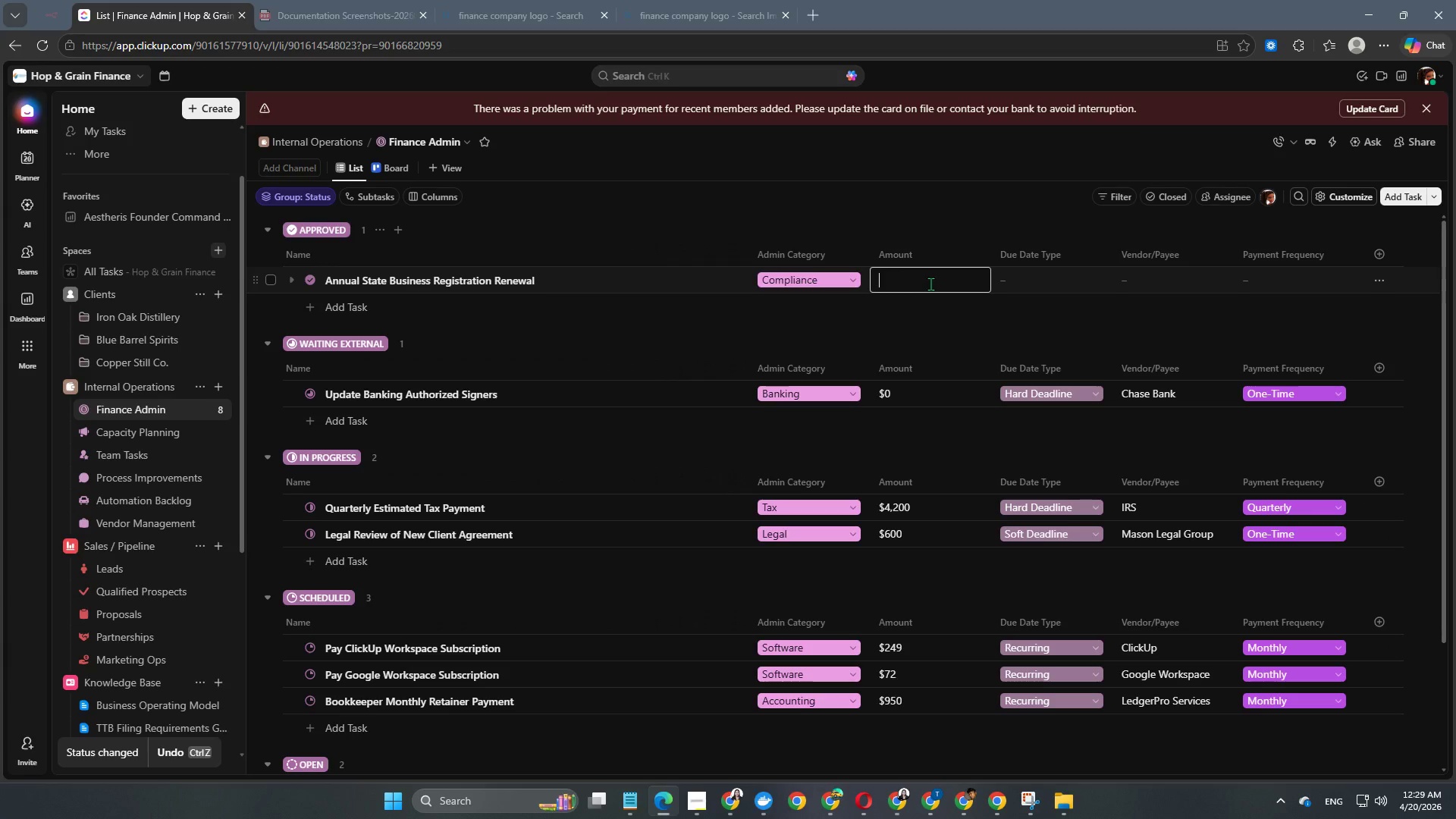 
key(Numpad3)
 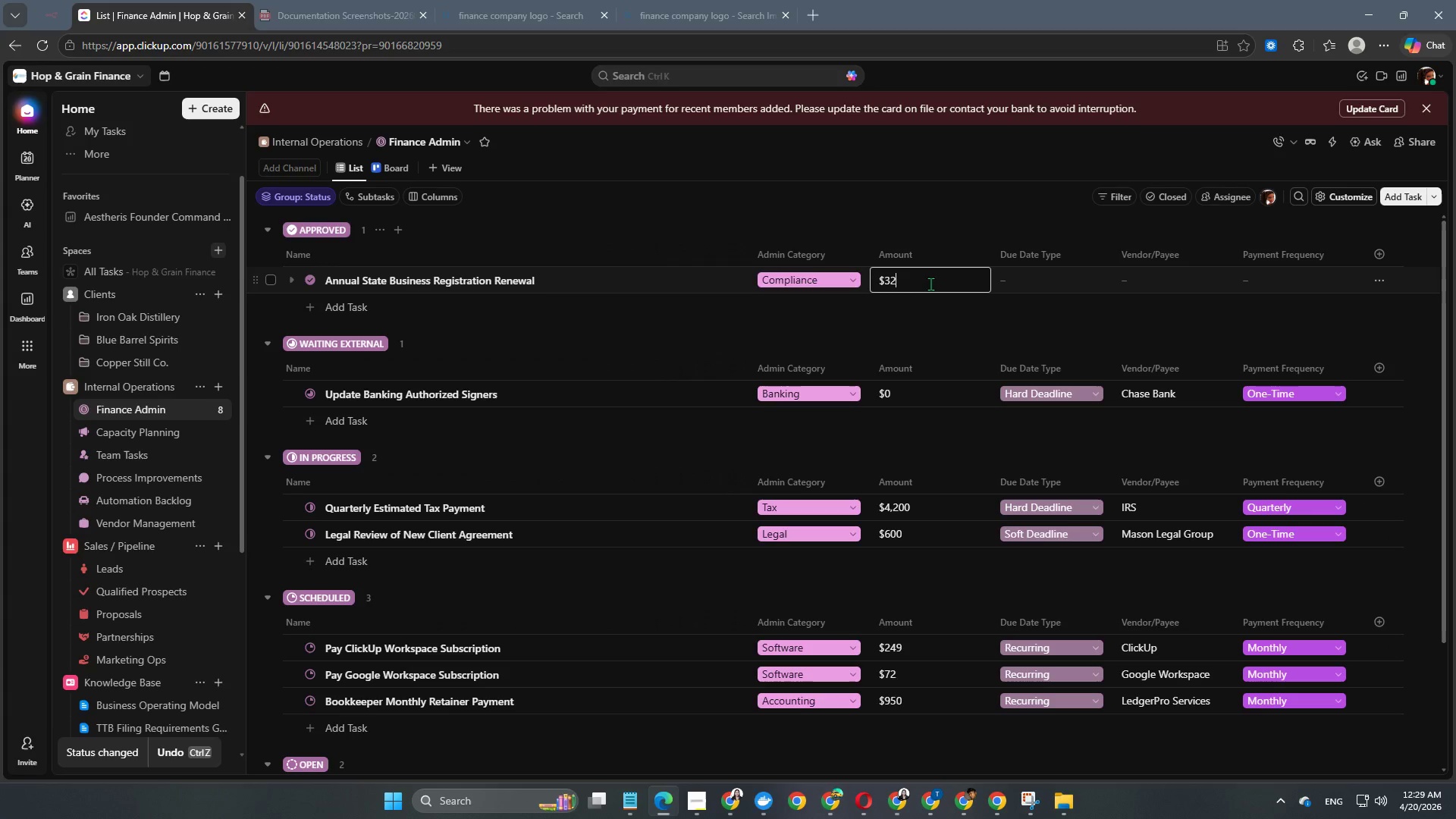 
key(Numpad2)
 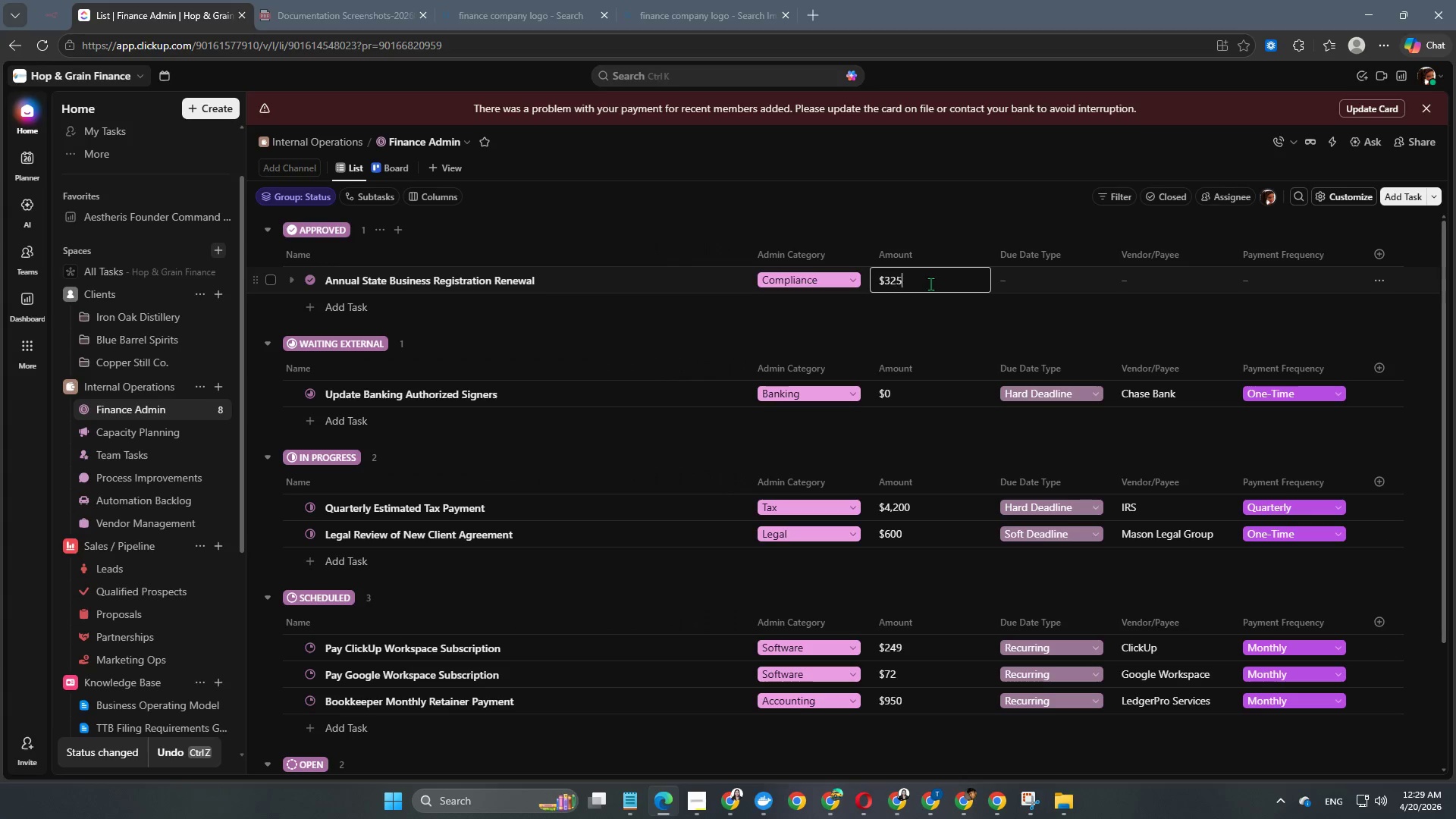 
key(Numpad5)
 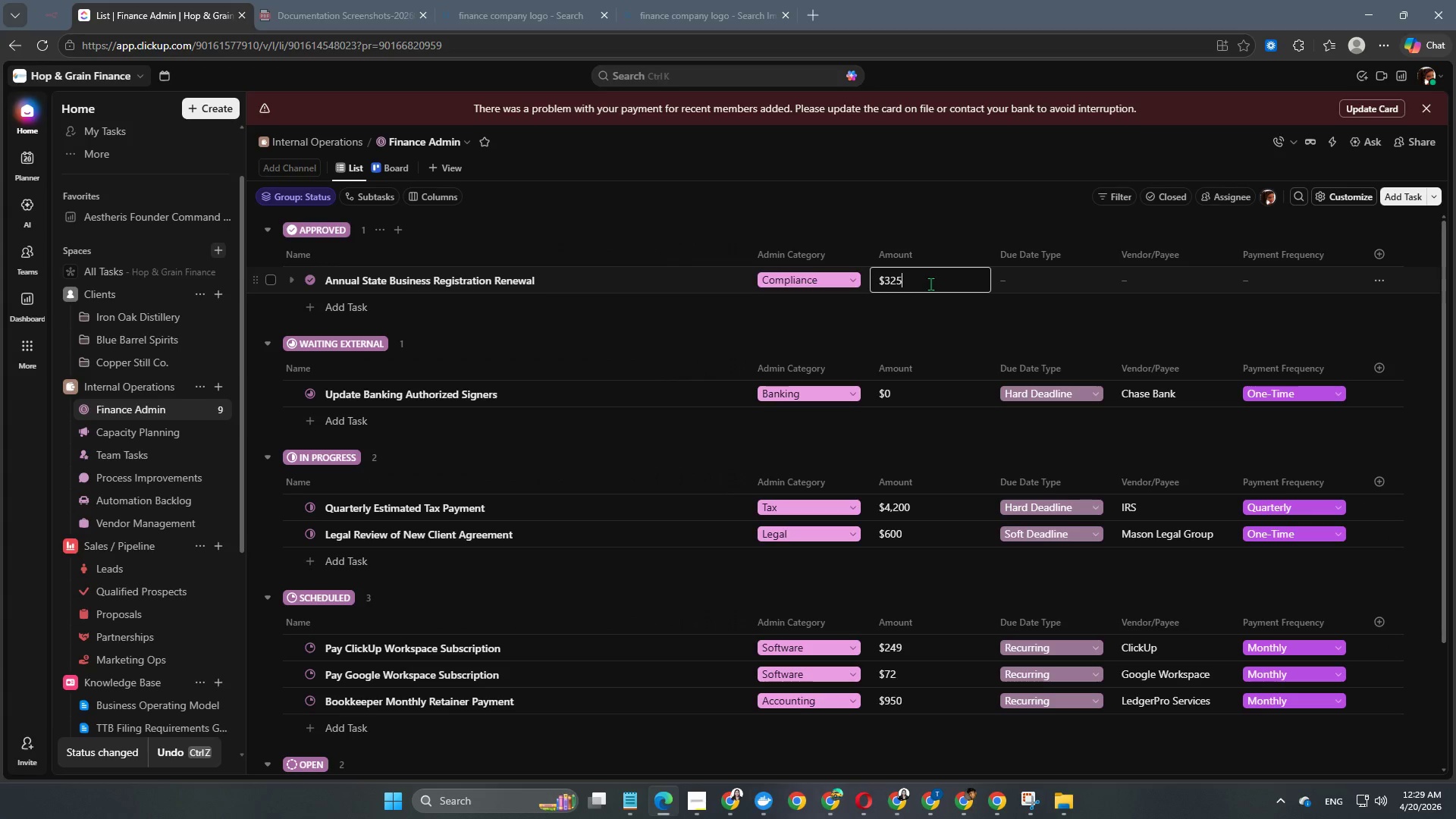 
key(NumpadEnter)
 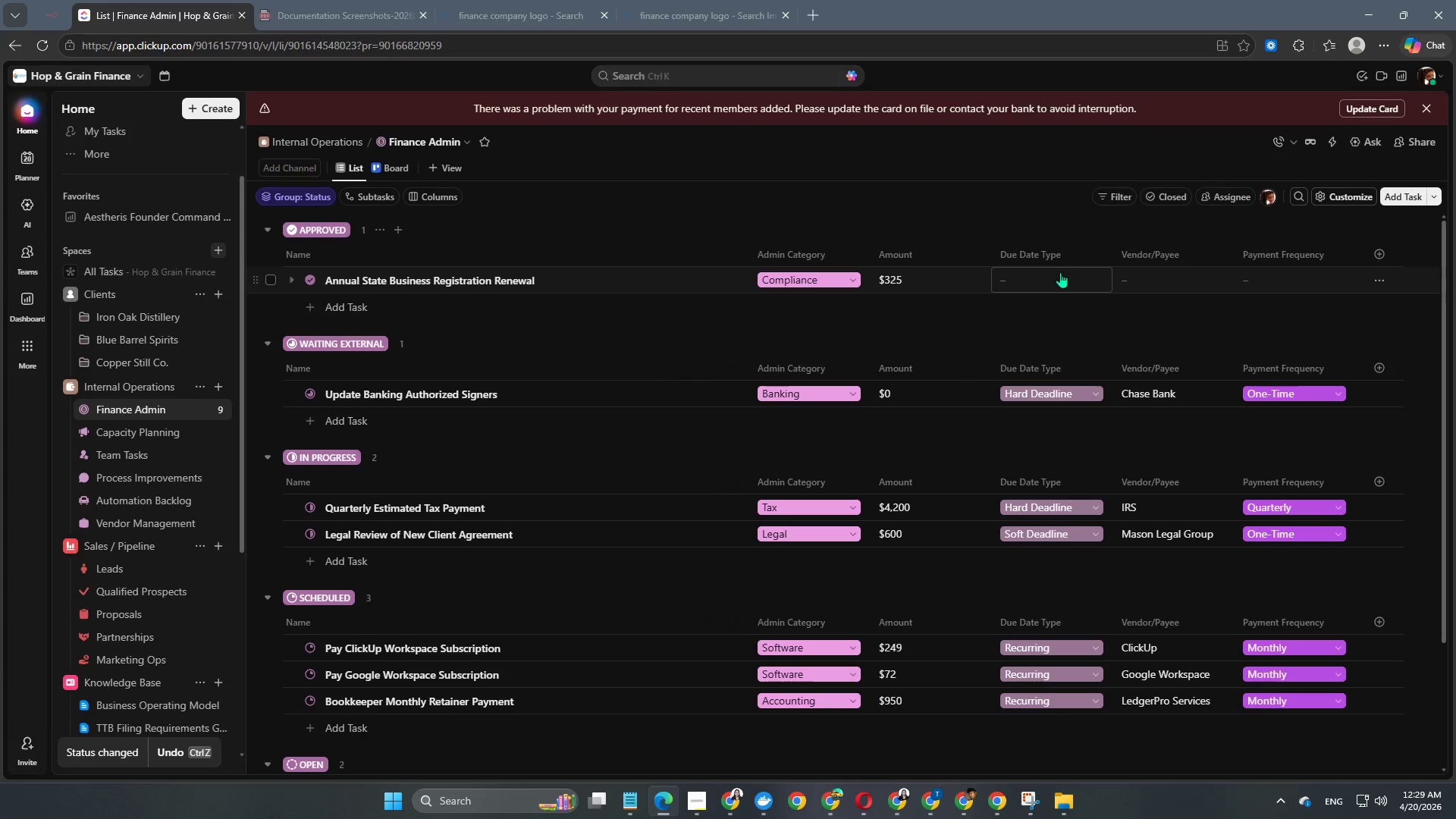 
left_click([1052, 279])
 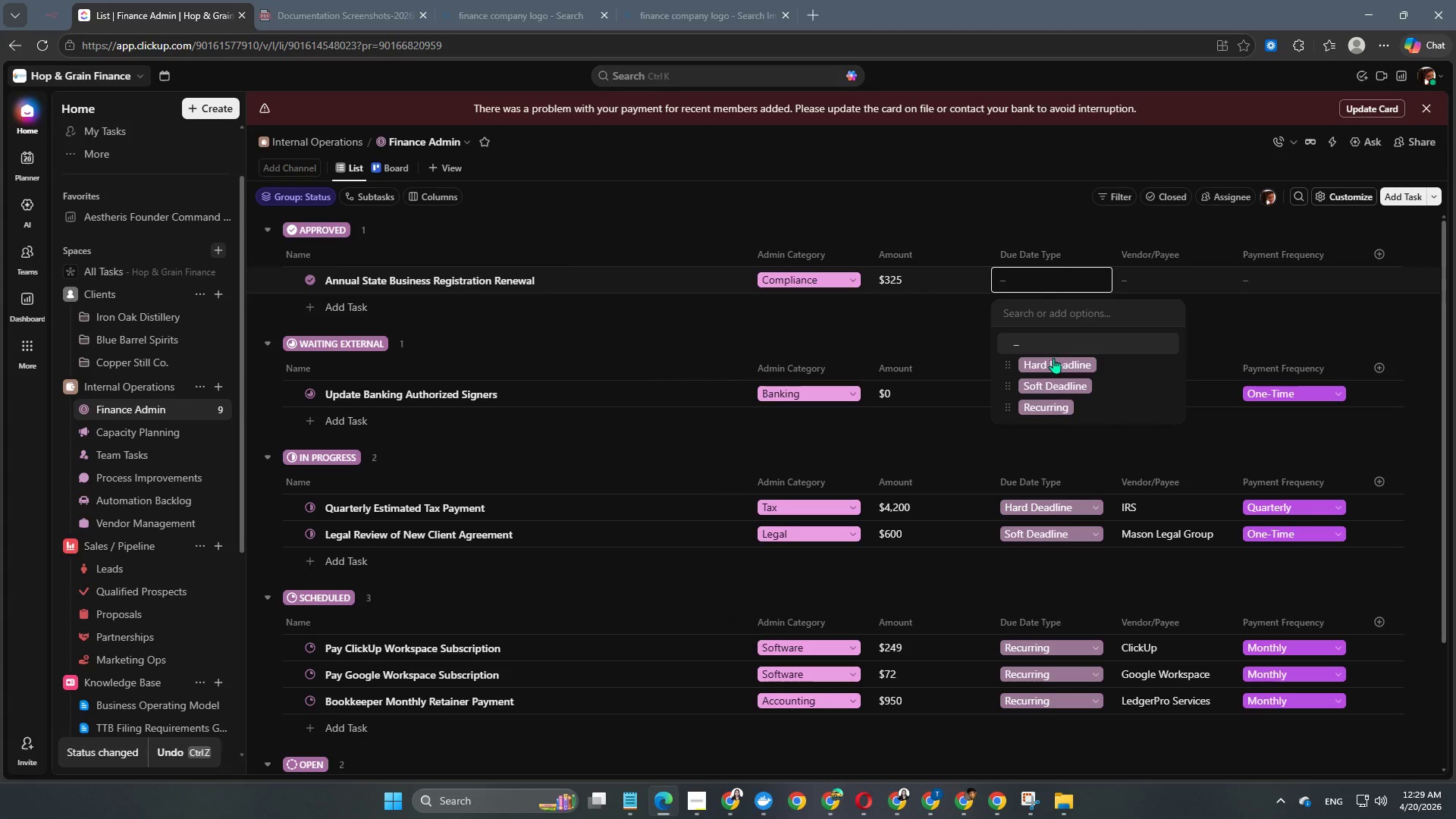 
left_click([1058, 372])
 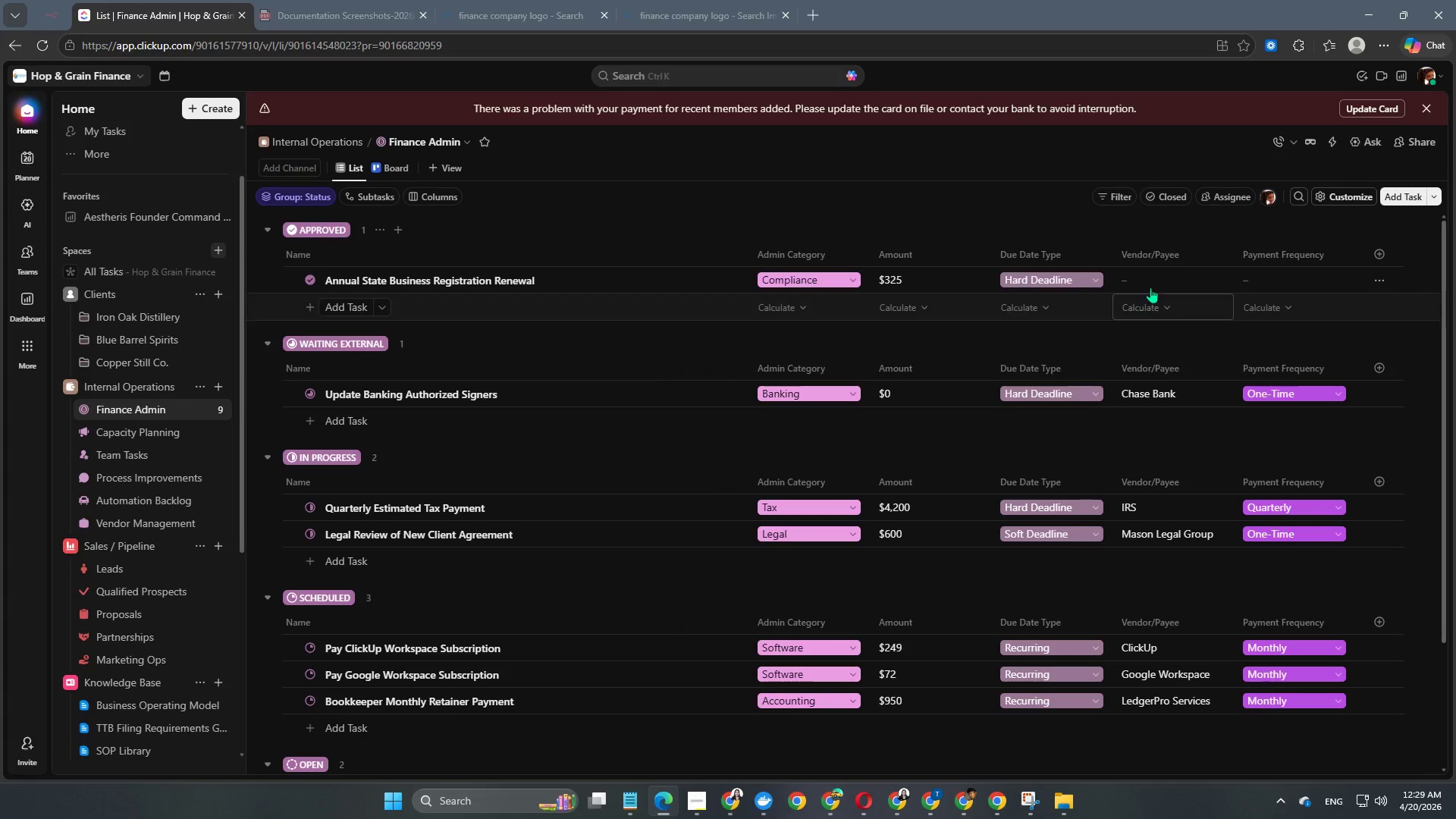 
left_click([1157, 276])
 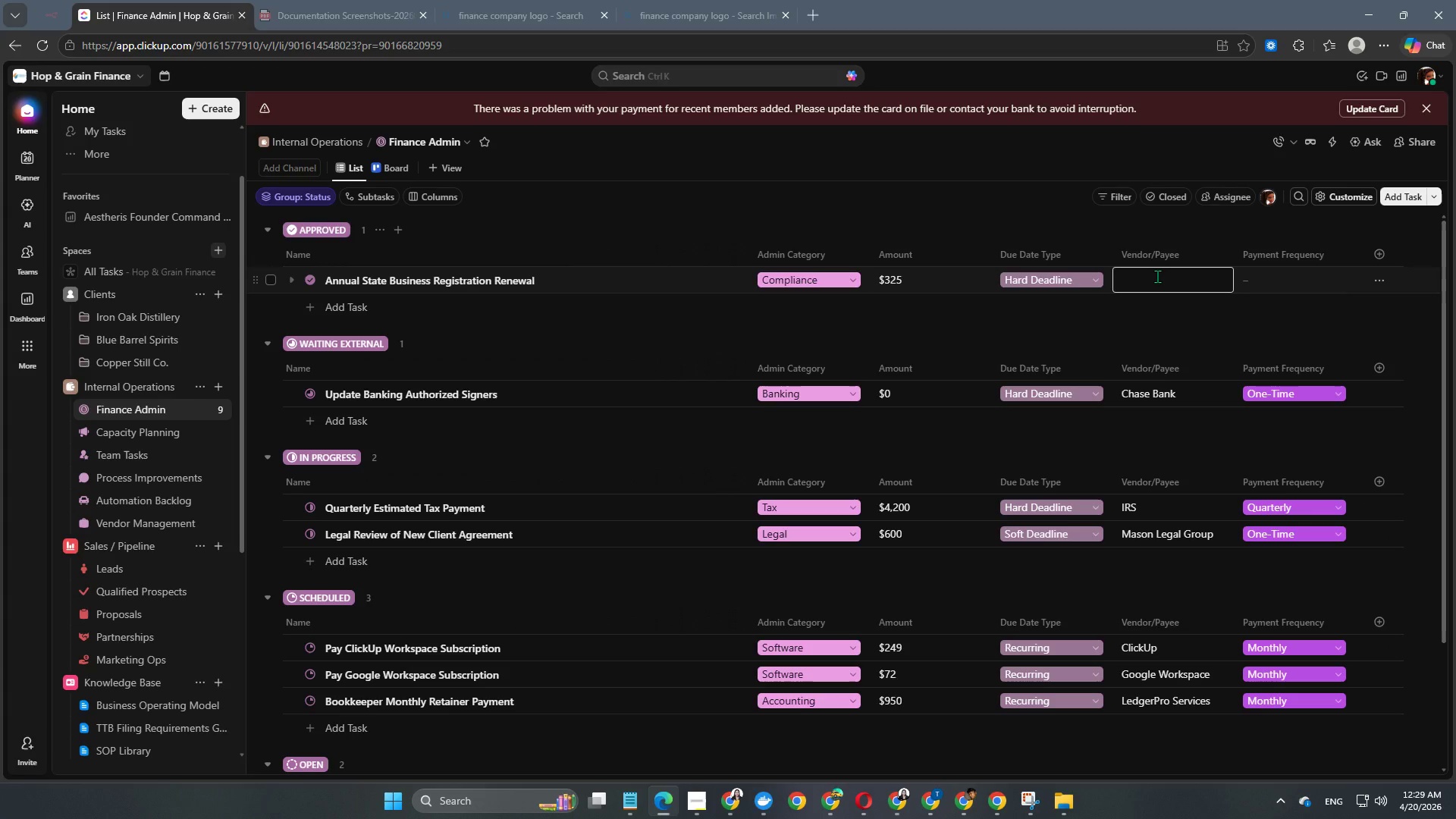 
wait(5.83)
 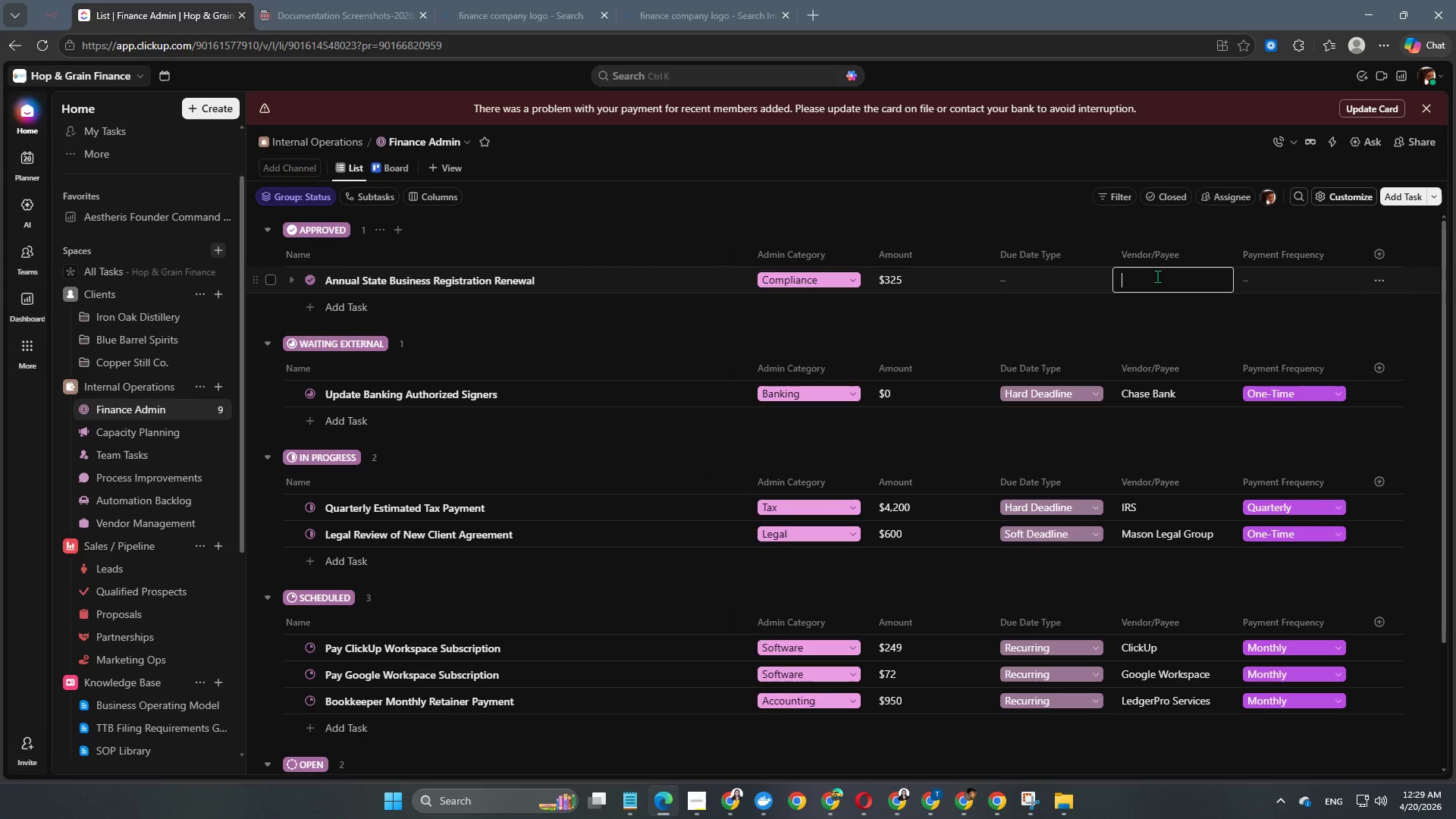 
type(Secretaty of Sae)
key(Backspace)
type(te)
 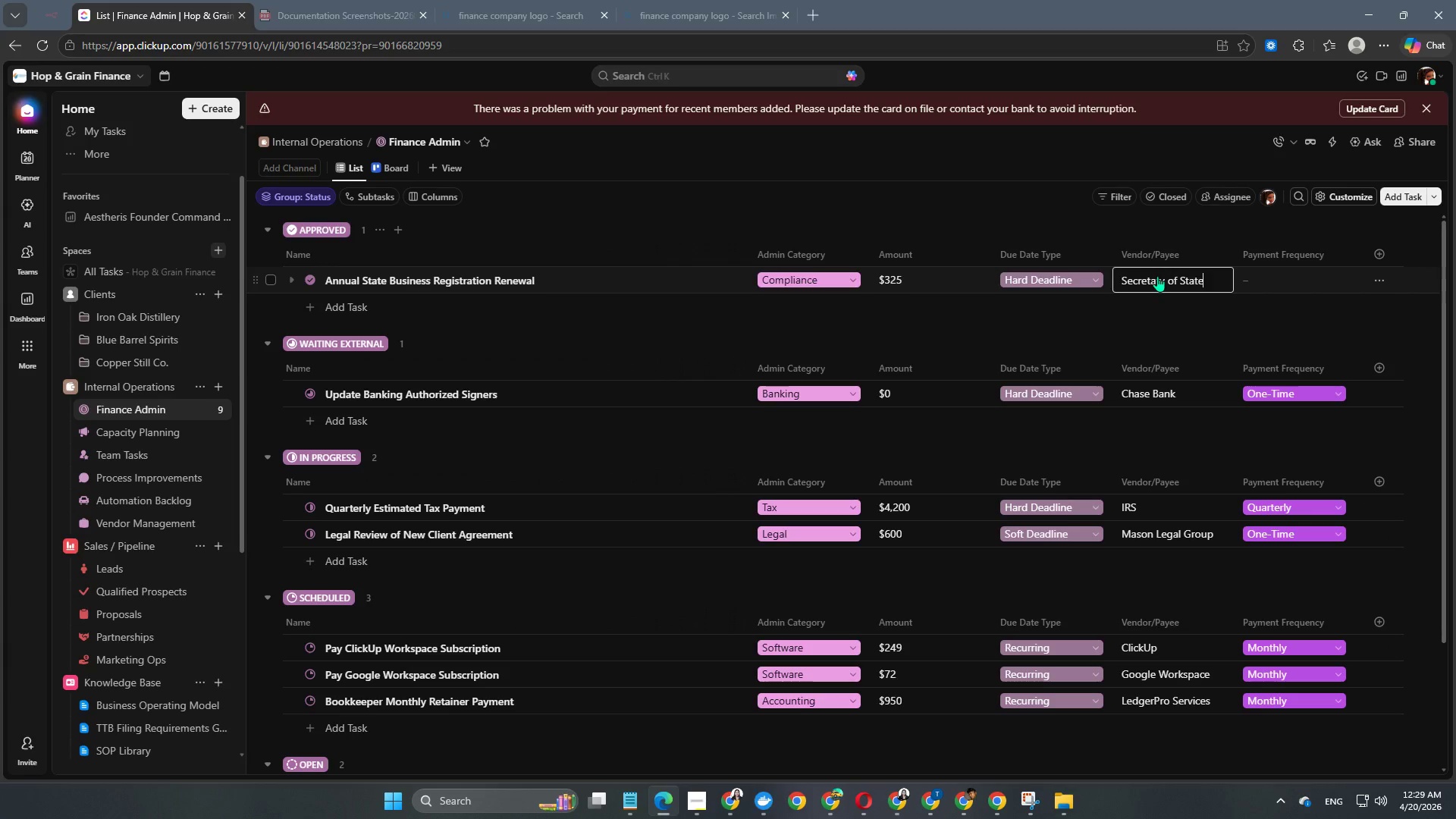 
key(Enter)
 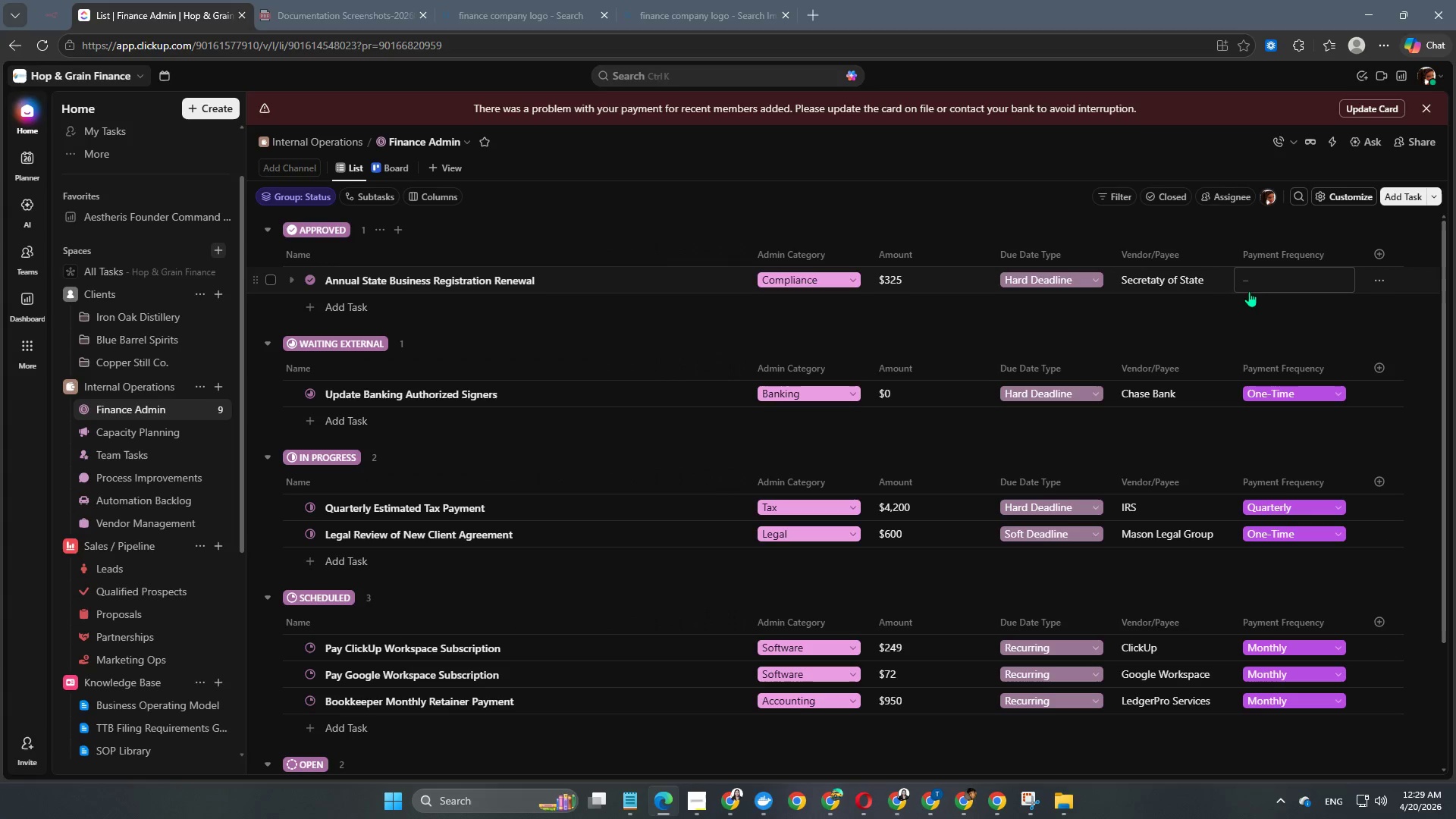 
left_click([1272, 281])
 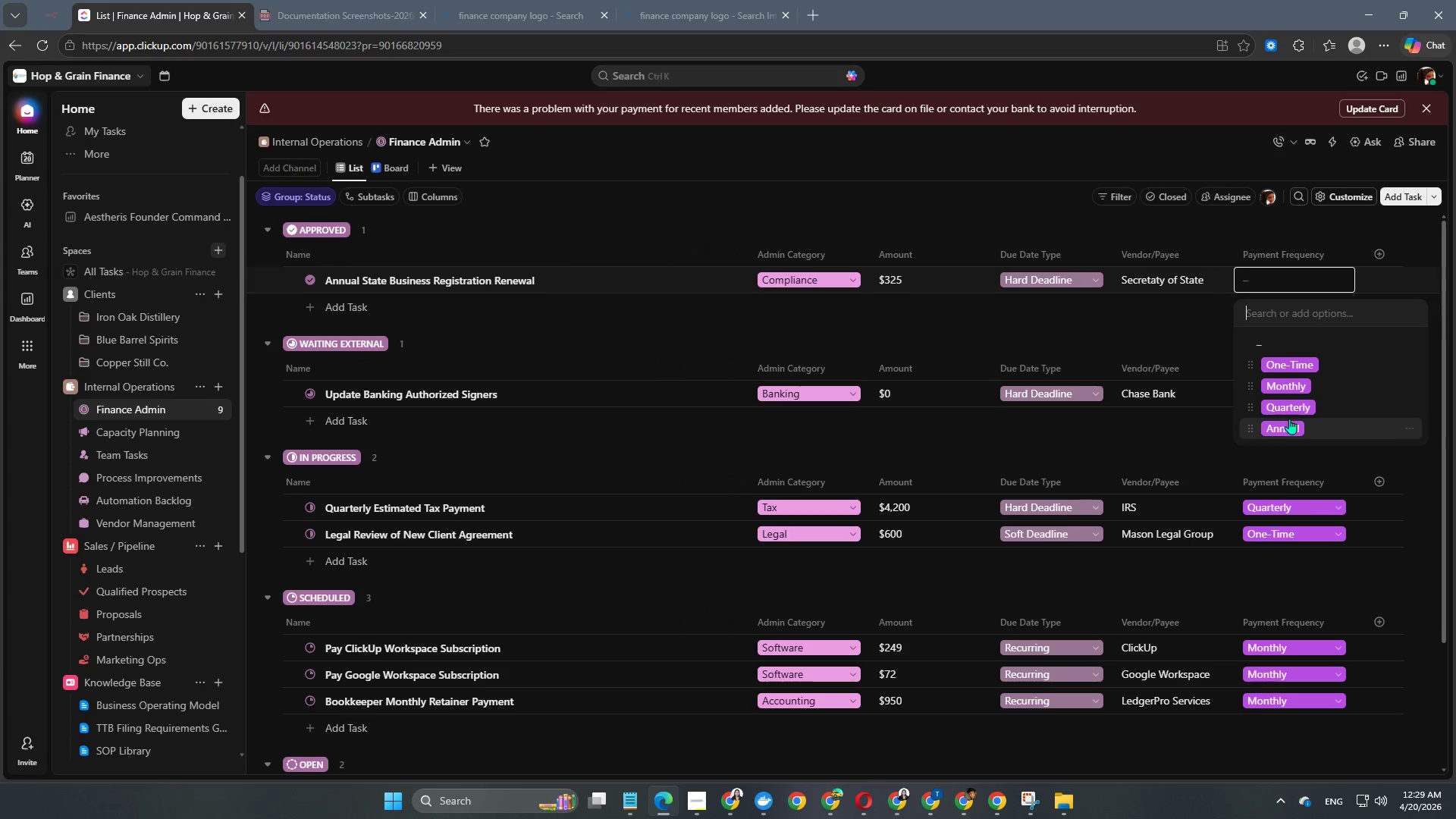 
left_click([1292, 430])
 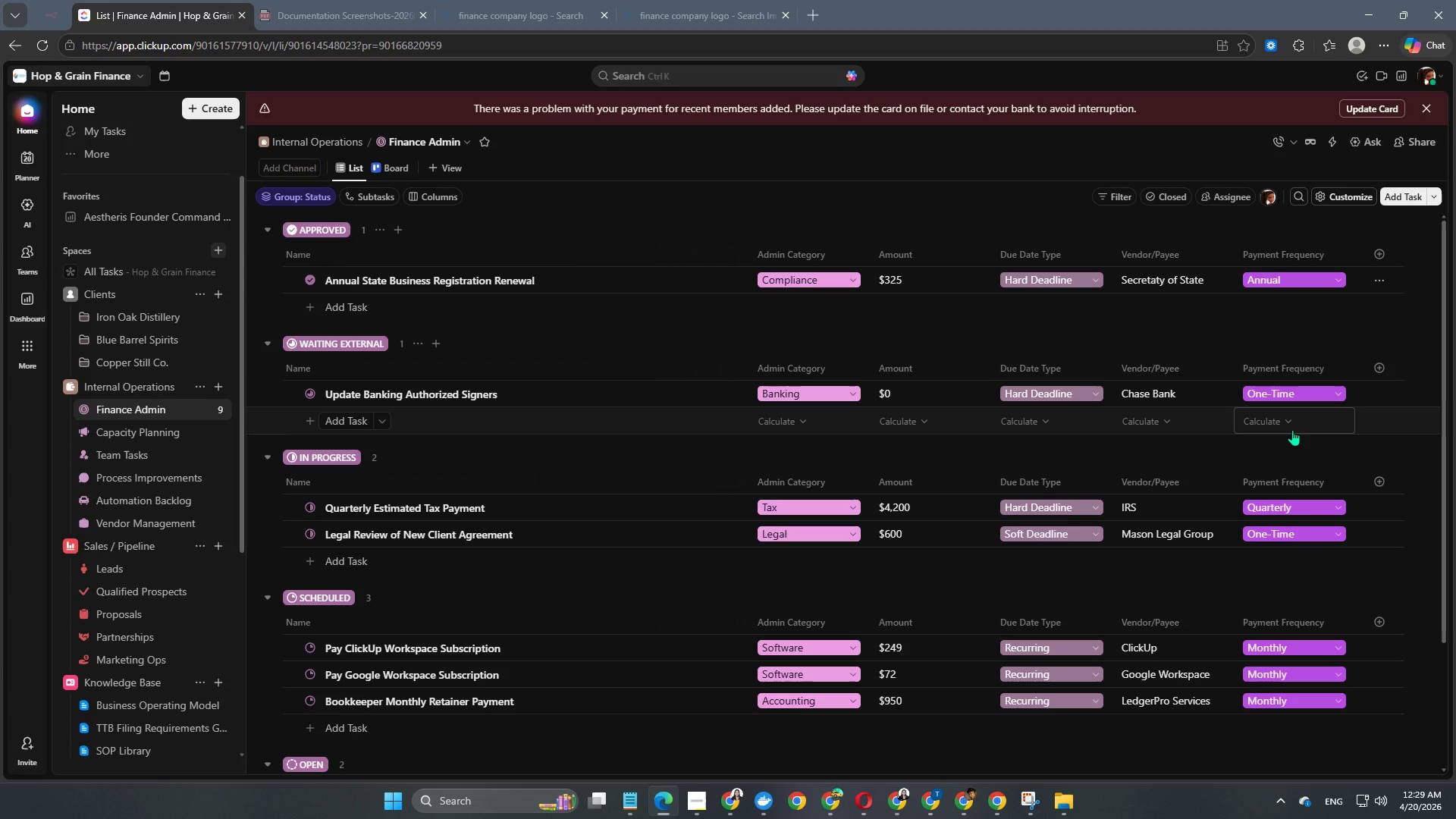 
scroll: coordinate [1292, 430], scroll_direction: up, amount: 2.0
 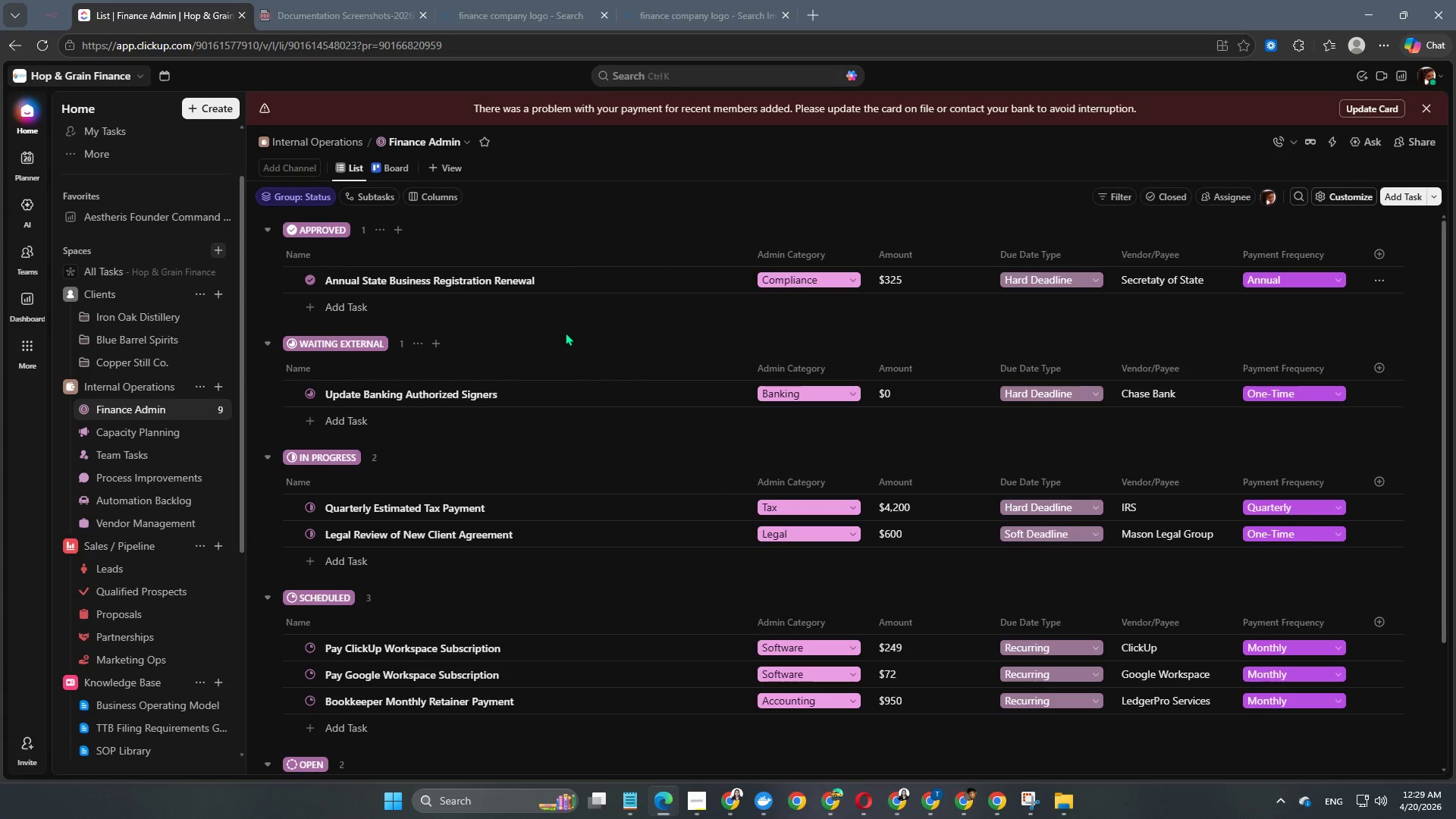 
wait(24.42)
 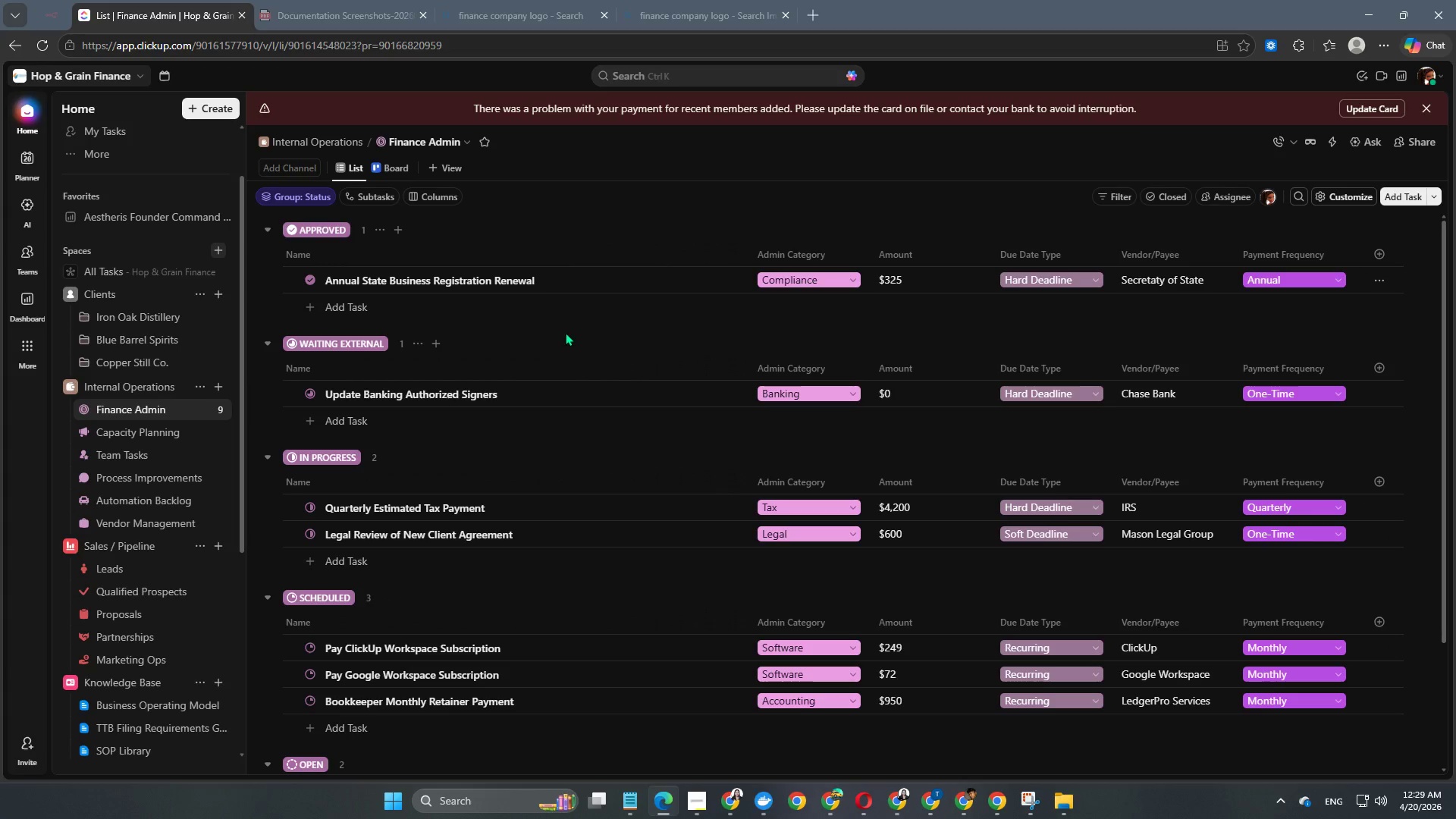 
scroll: coordinate [563, 516], scroll_direction: down, amount: 2.0
 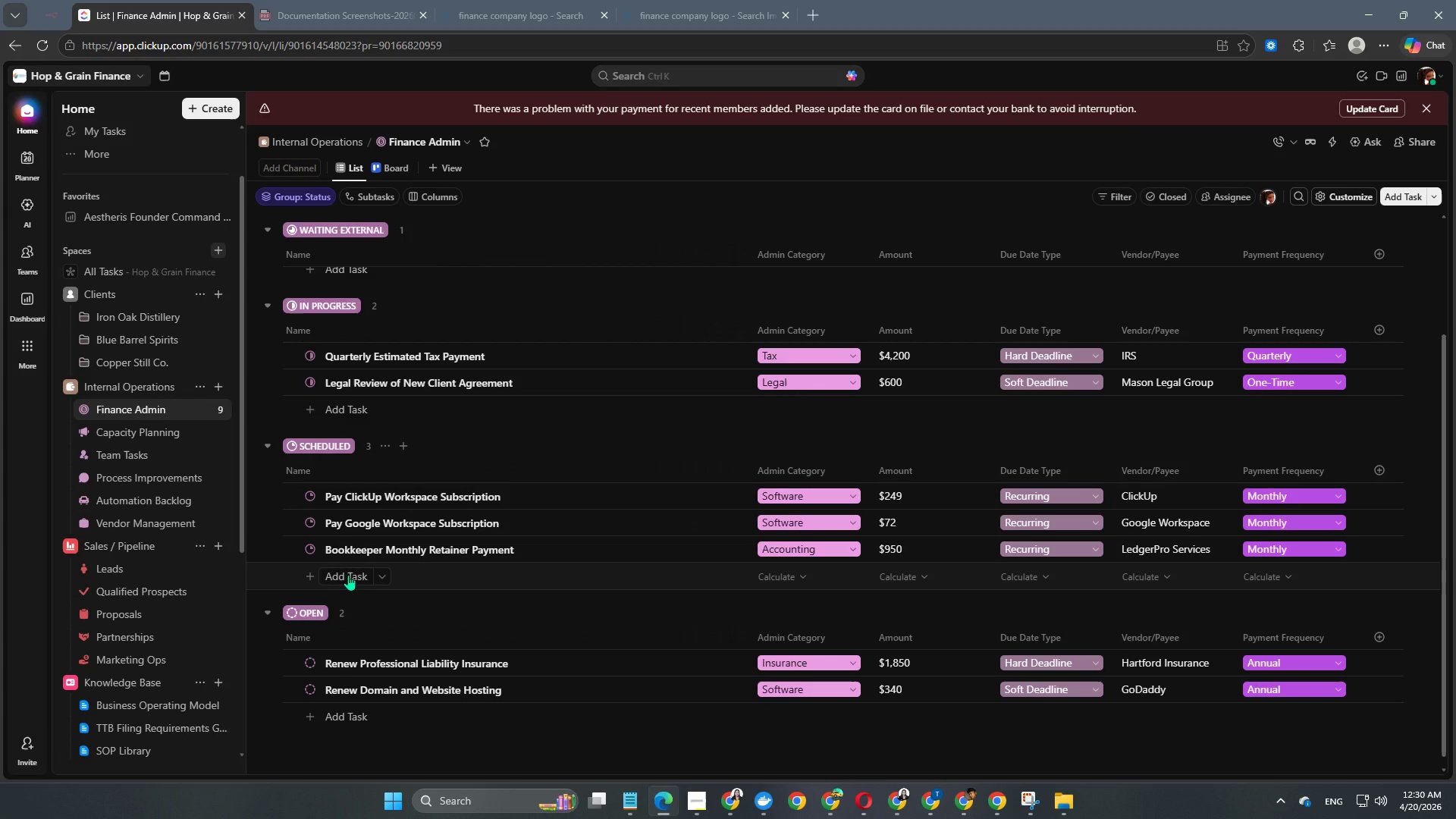 
left_click([348, 575])
 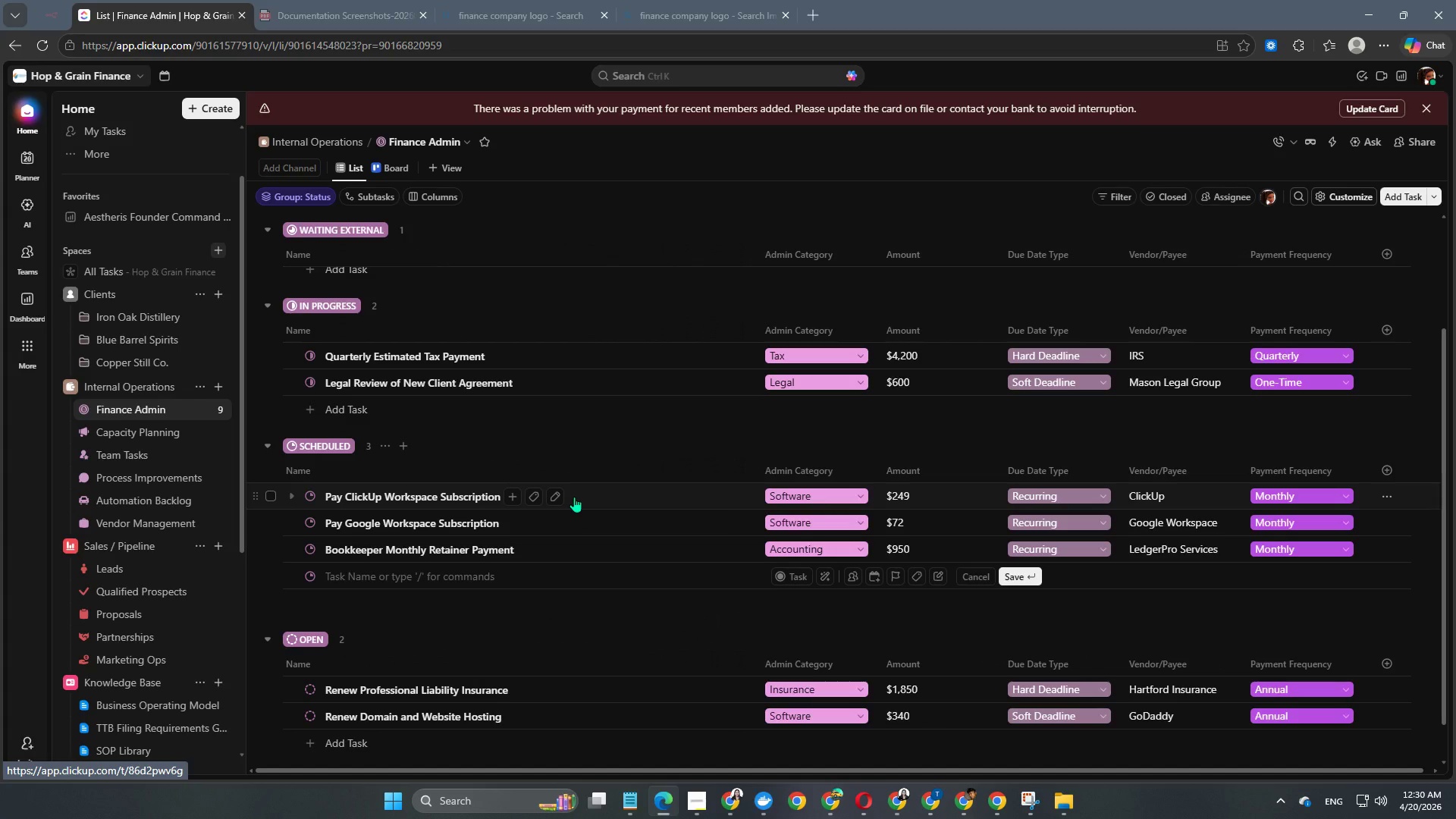 
type(Pay Microf)
key(Backspace)
type(soft 365 BAckup S)
key(Backspace)
key(Backspace)
key(Backspace)
key(Backspace)
key(Backspace)
key(Backspace)
key(Backspace)
type(ackup Su)
key(Backspace)
type(ervice)
 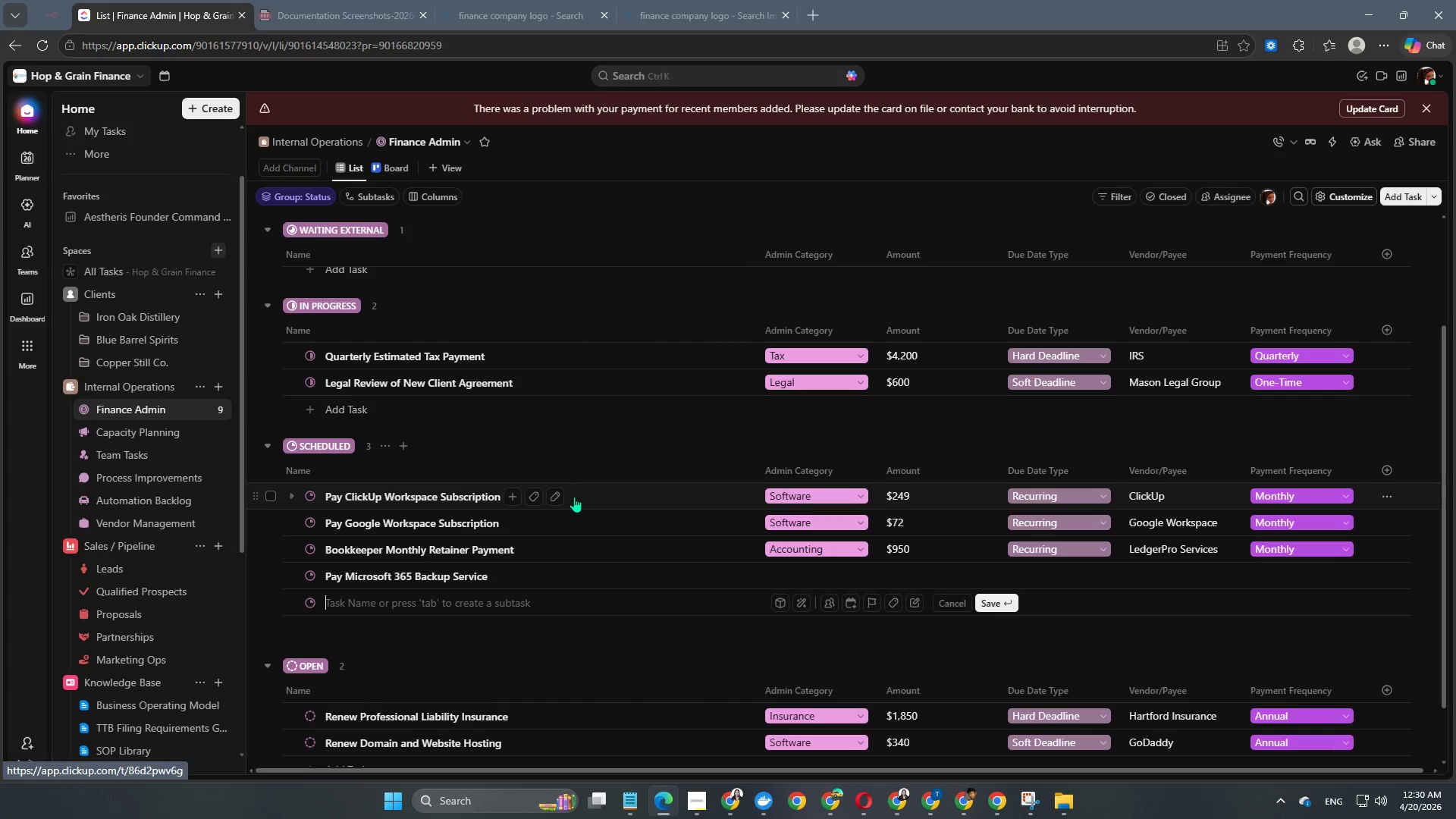 
 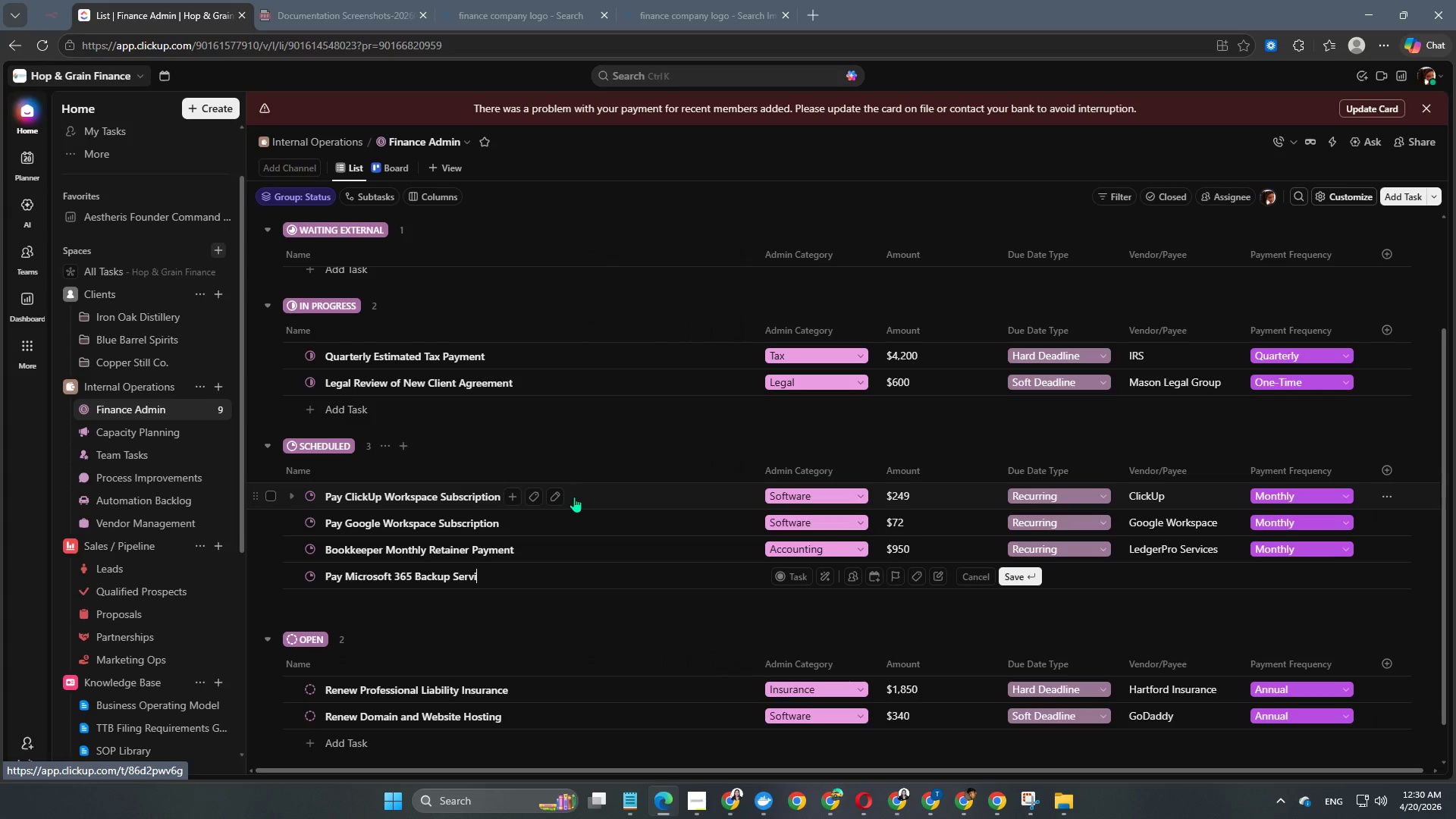 
key(Enter)
 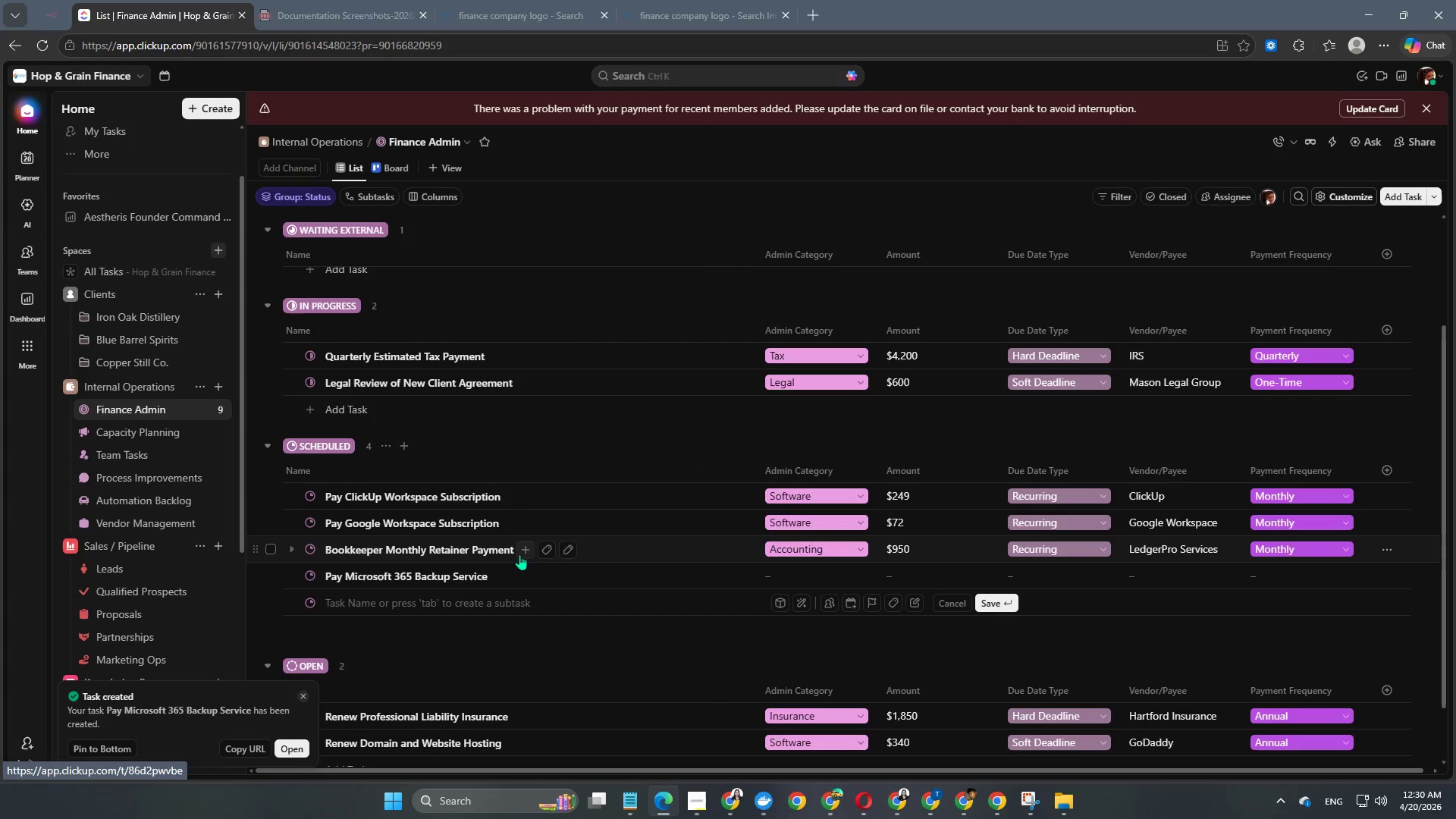 
left_click([807, 570])
 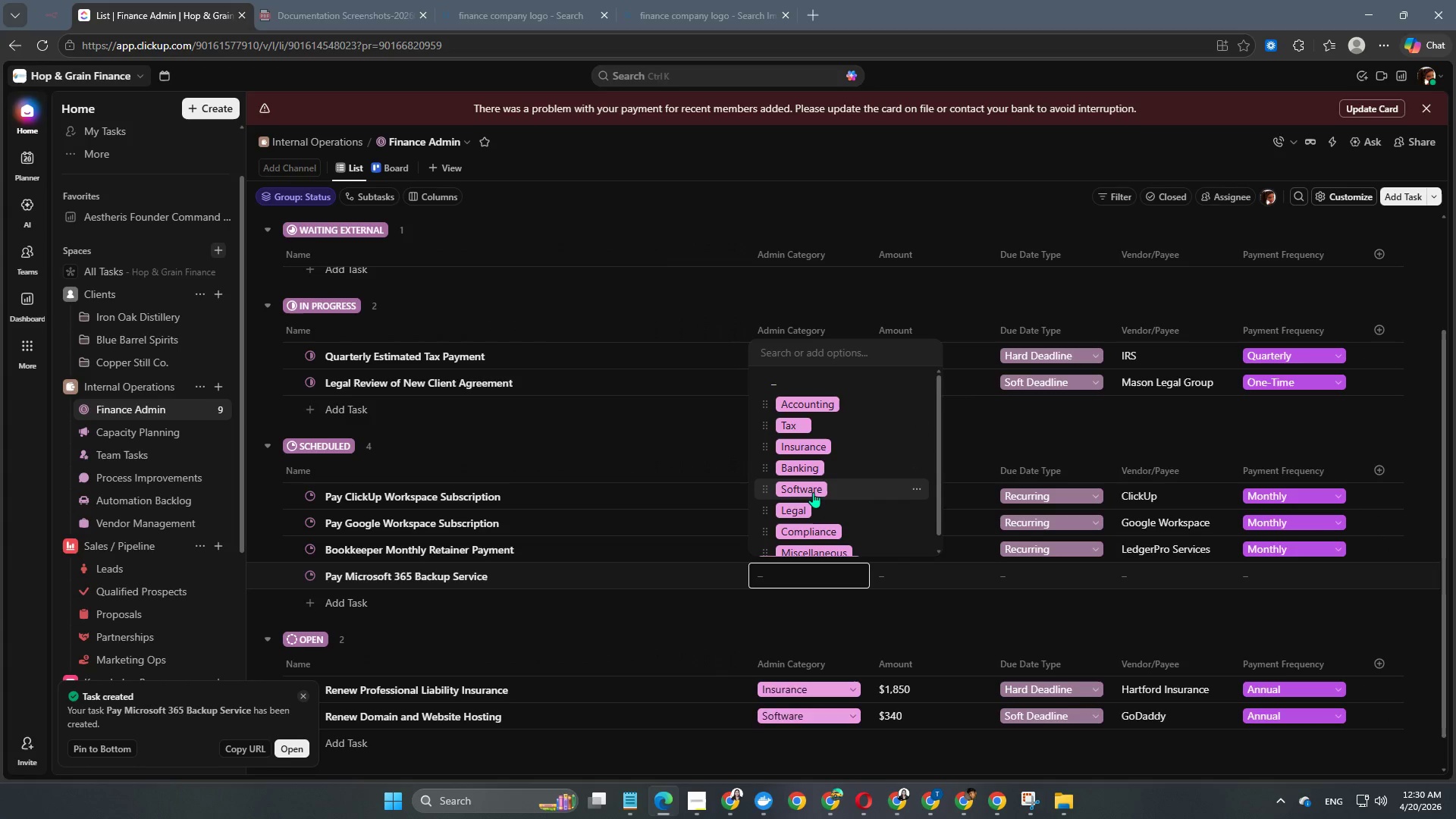 
left_click([912, 577])
 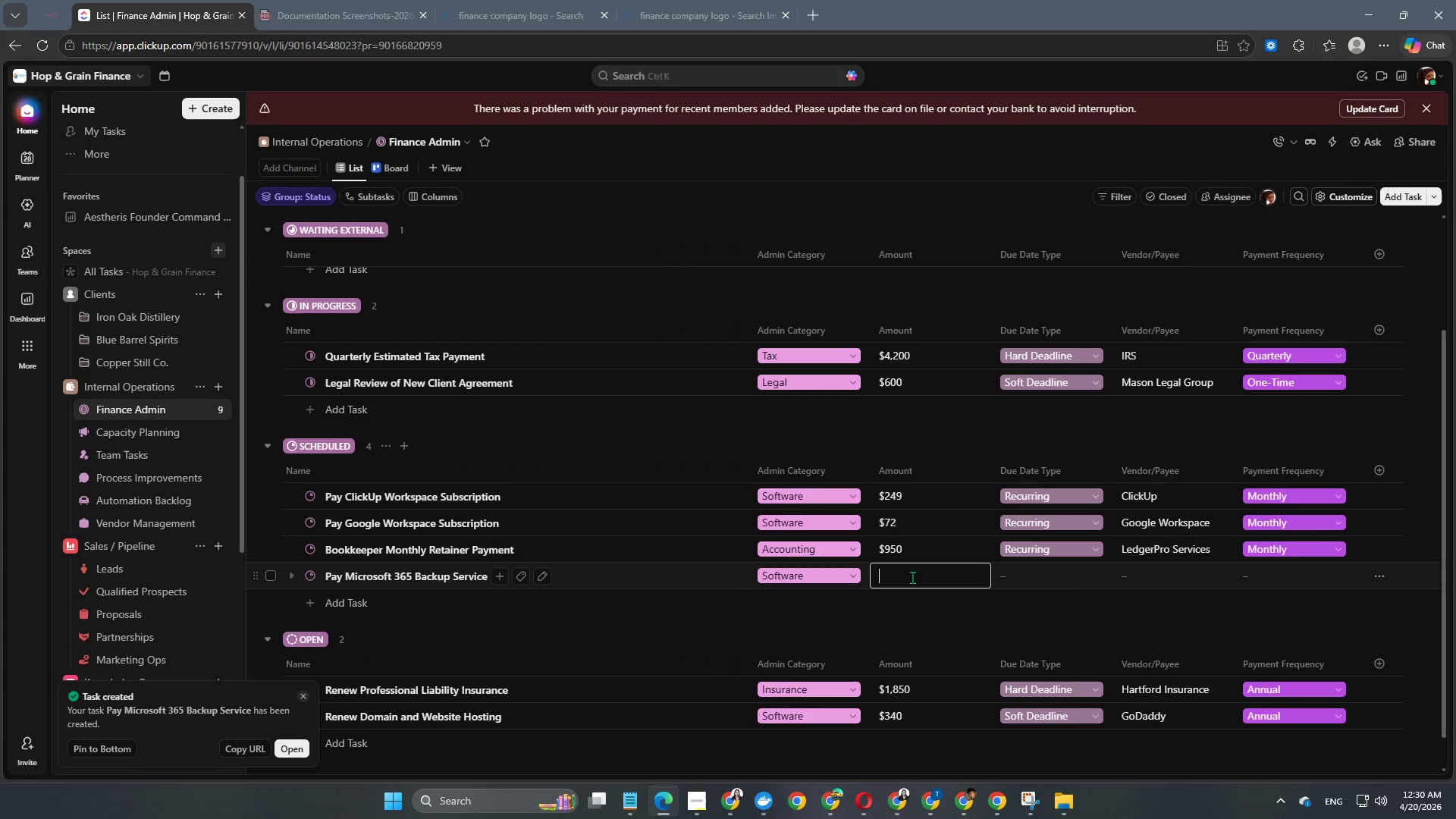 
key(Numpad3)
 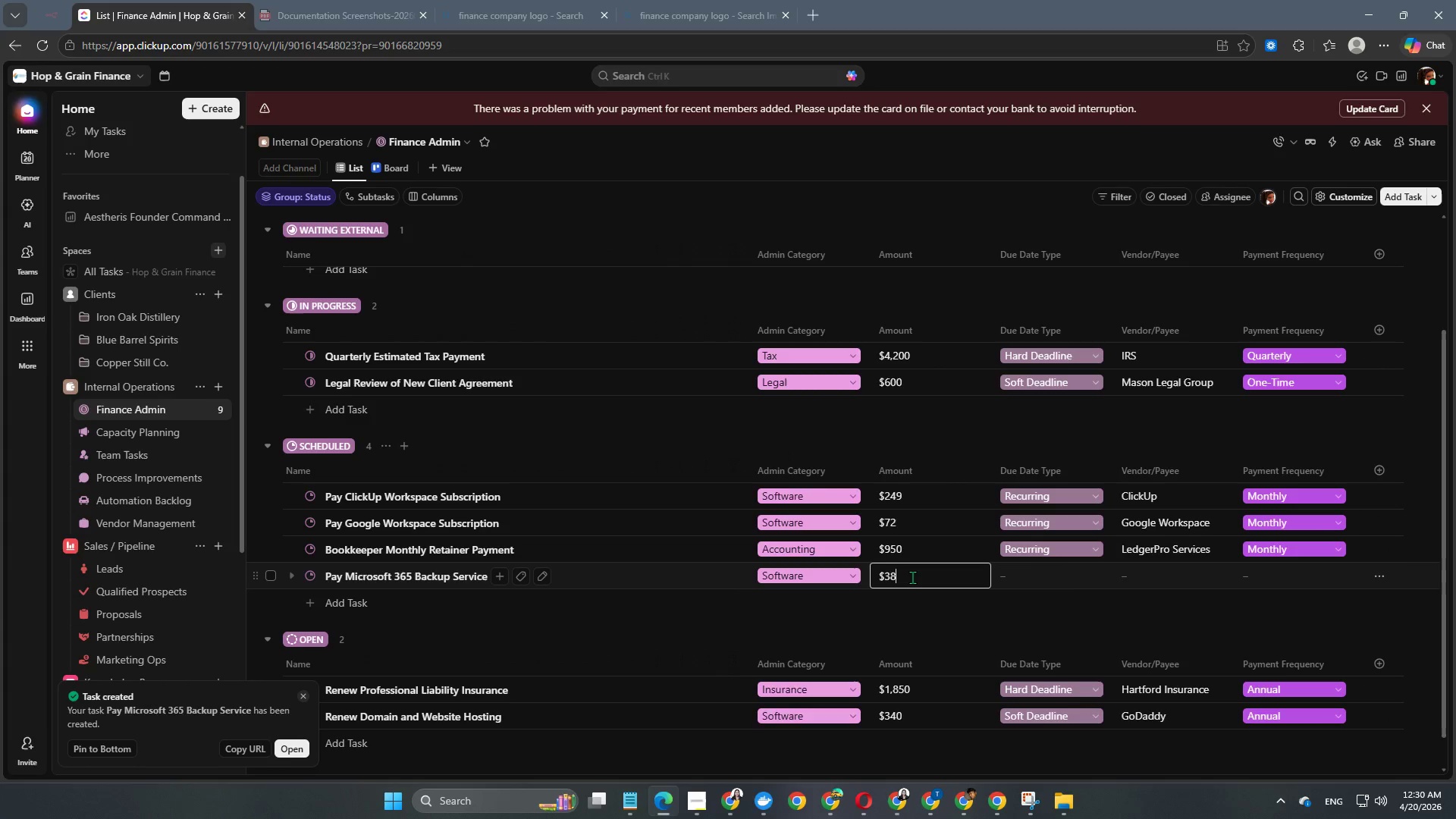 
key(Numpad8)
 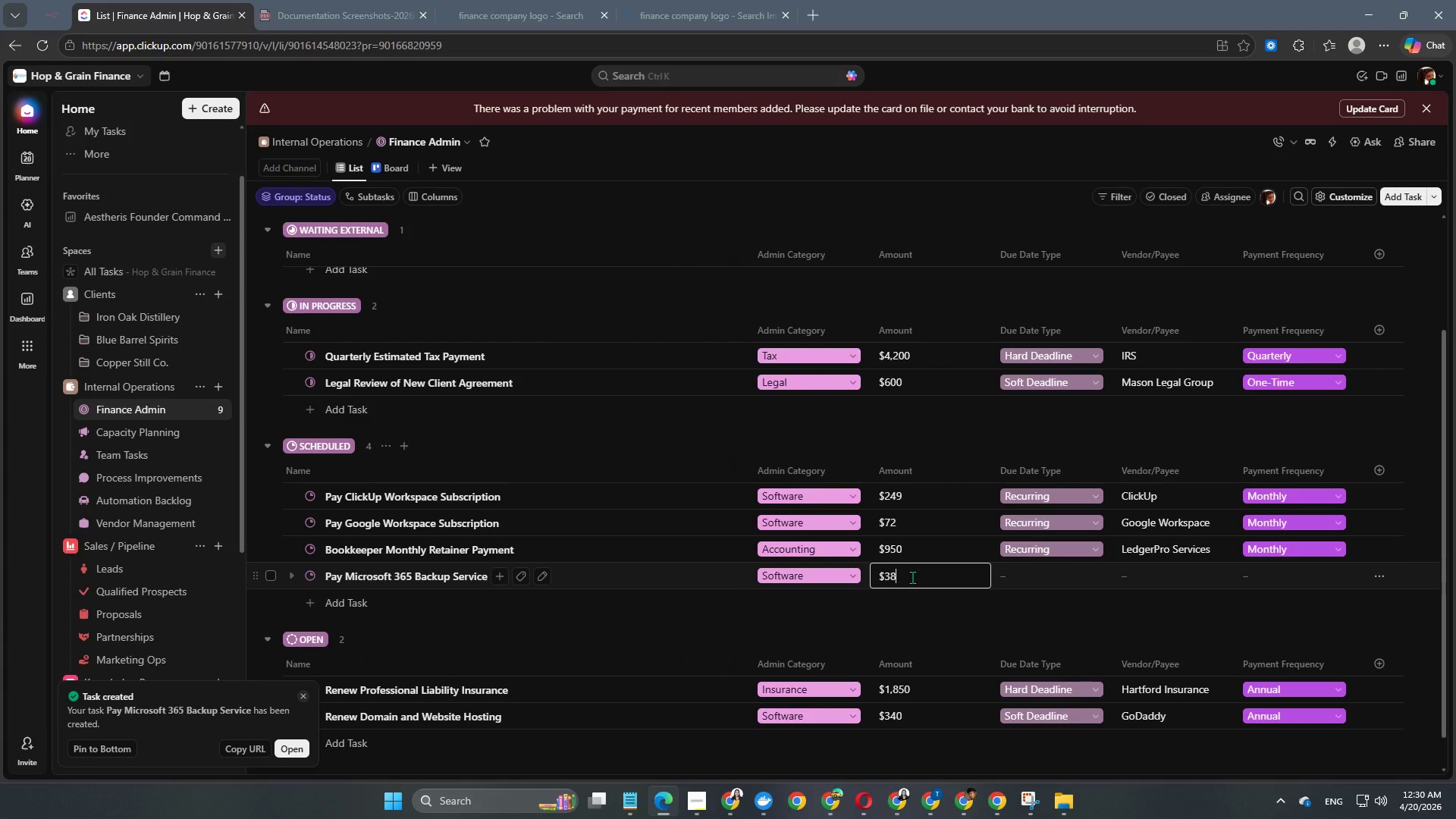 
key(NumpadEnter)
 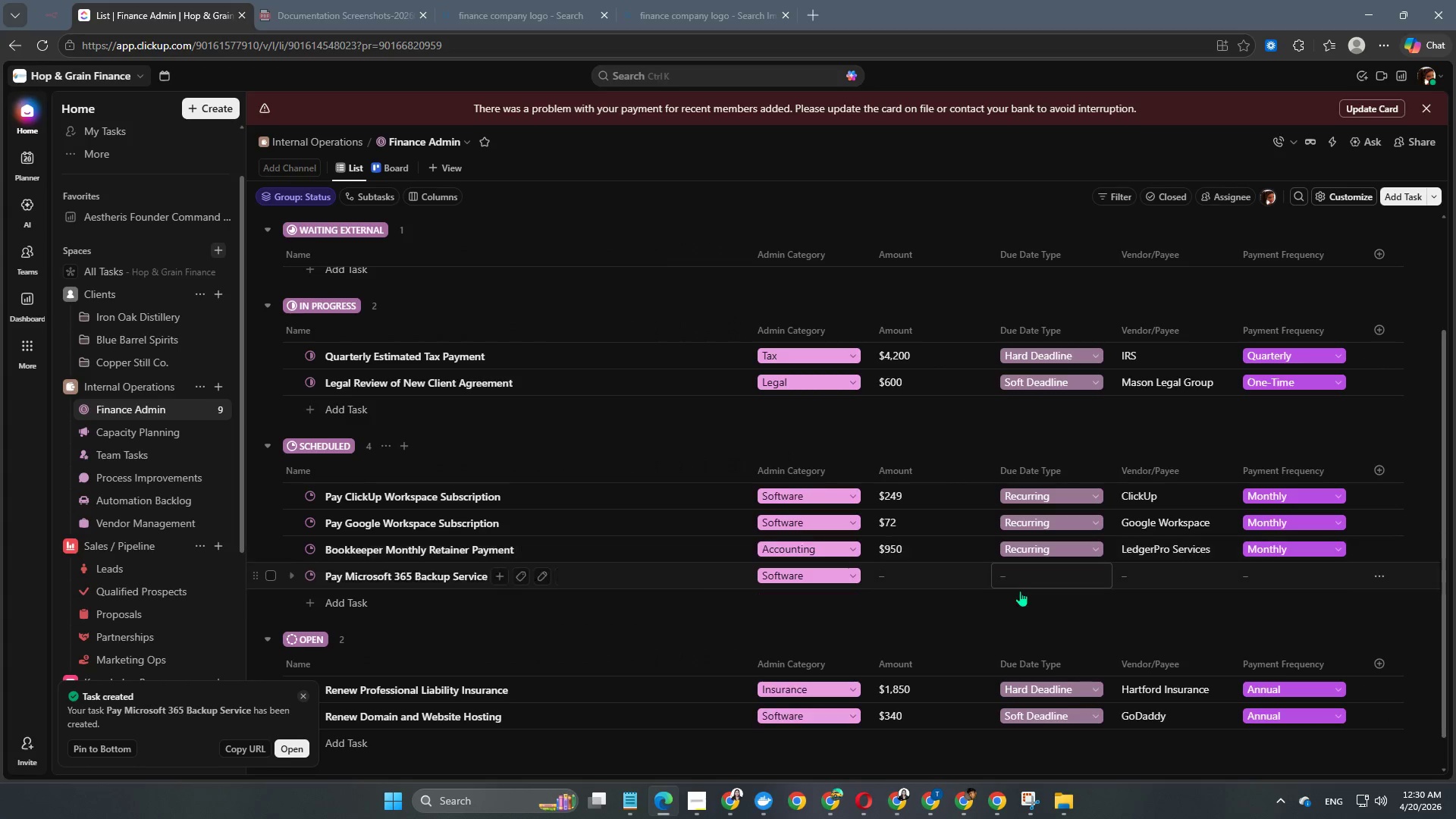 
left_click([1074, 575])
 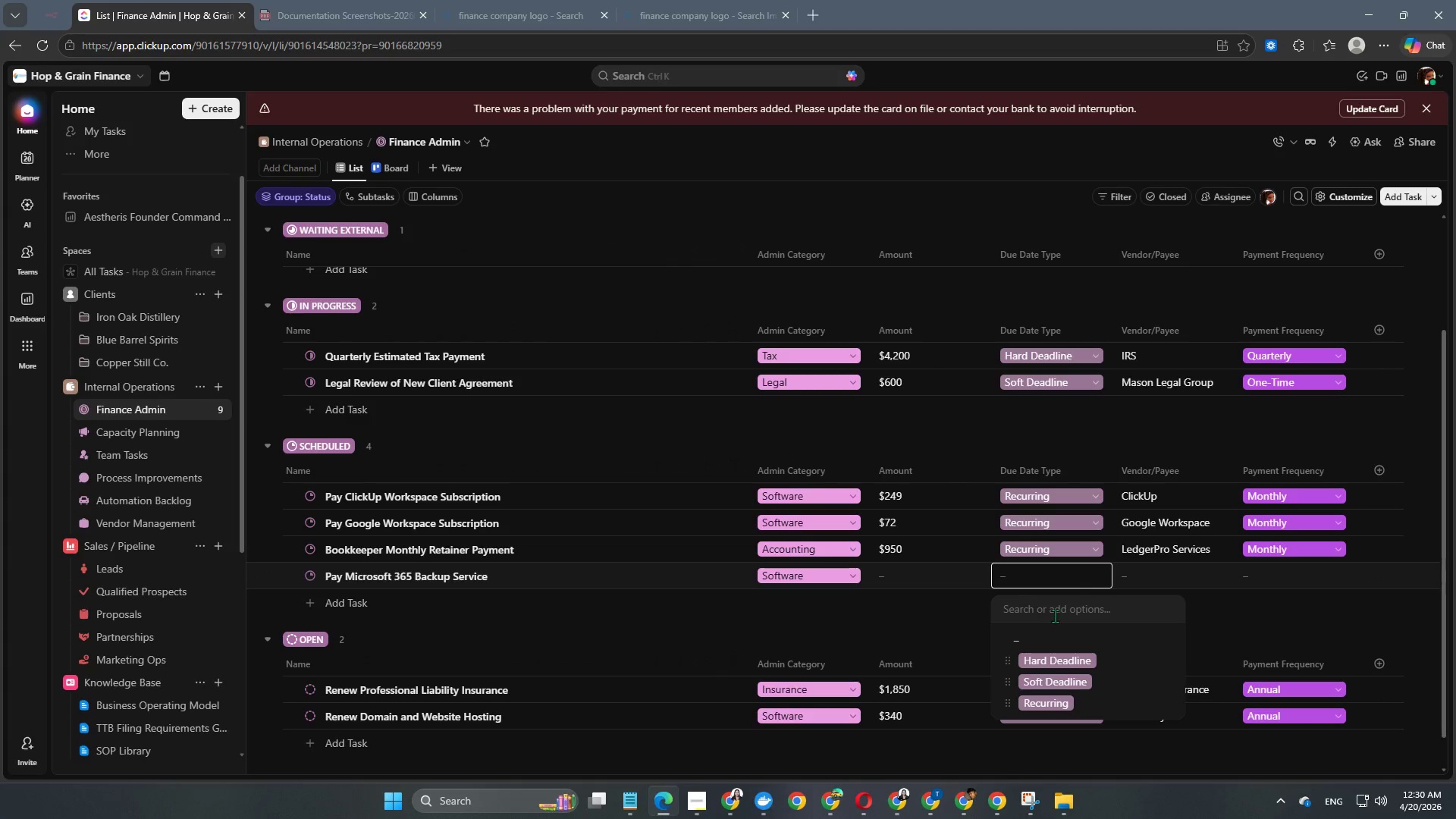 
left_click([1045, 707])
 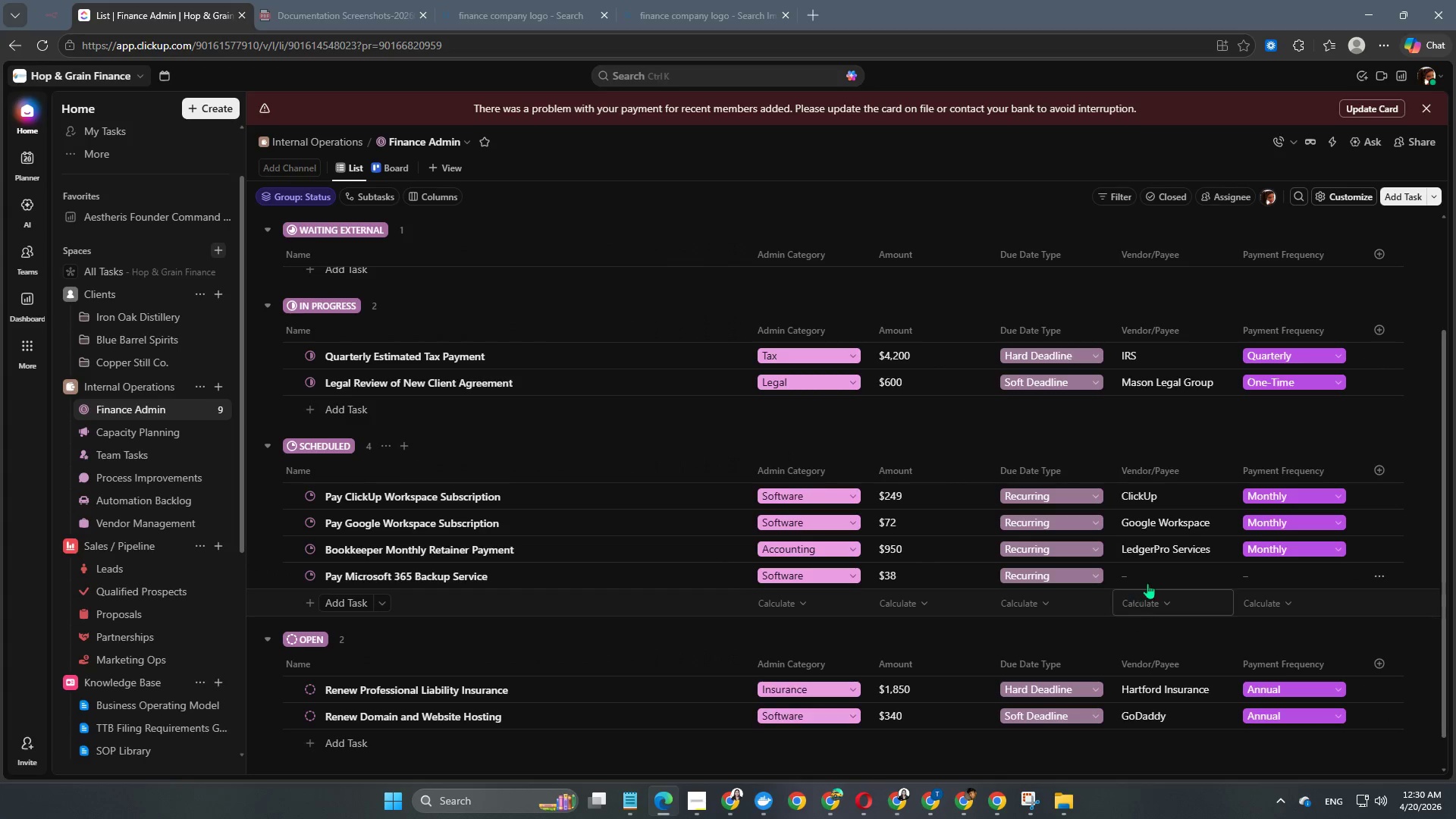 
left_click([1156, 576])
 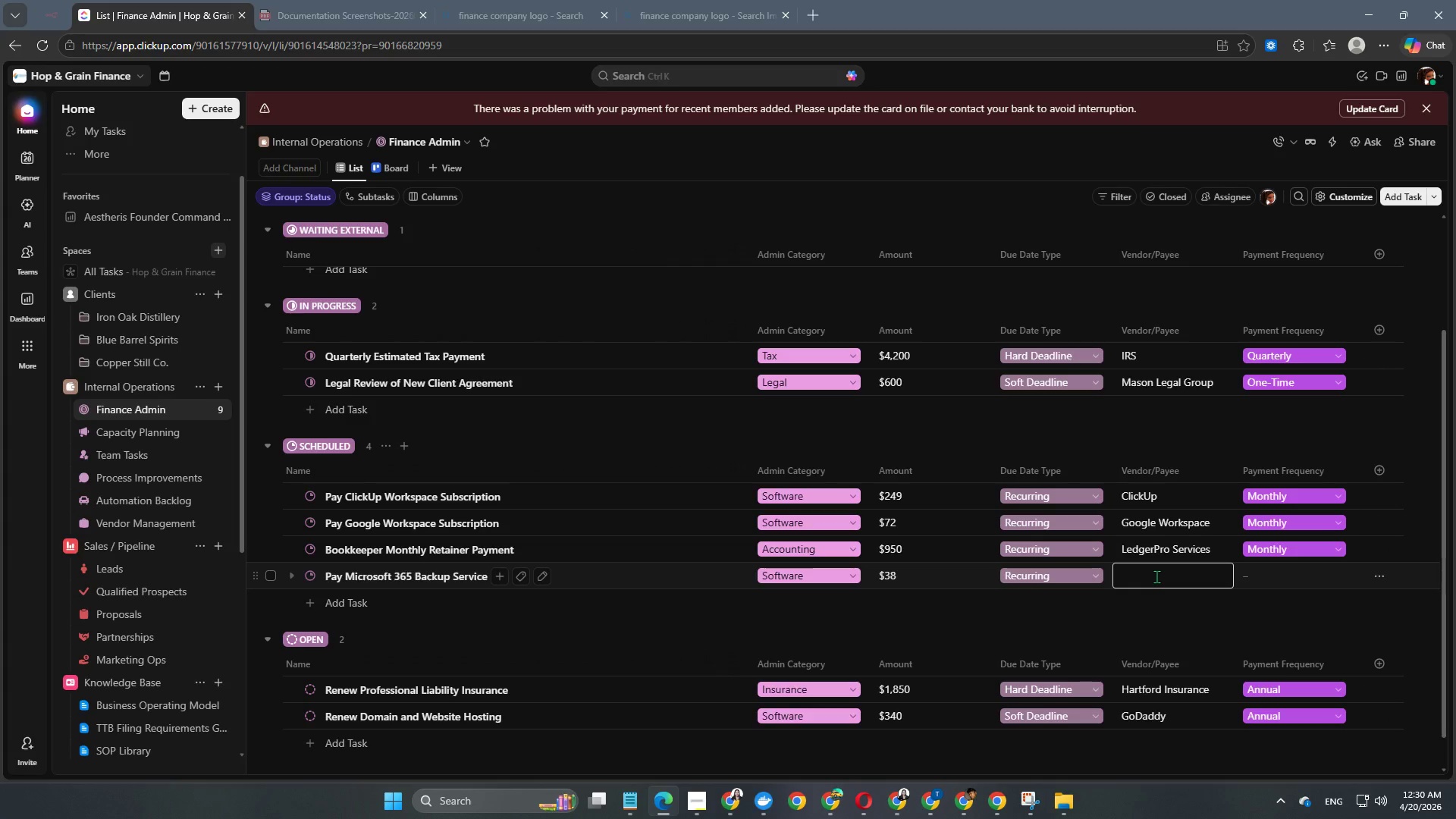 
type(Microsoft)
 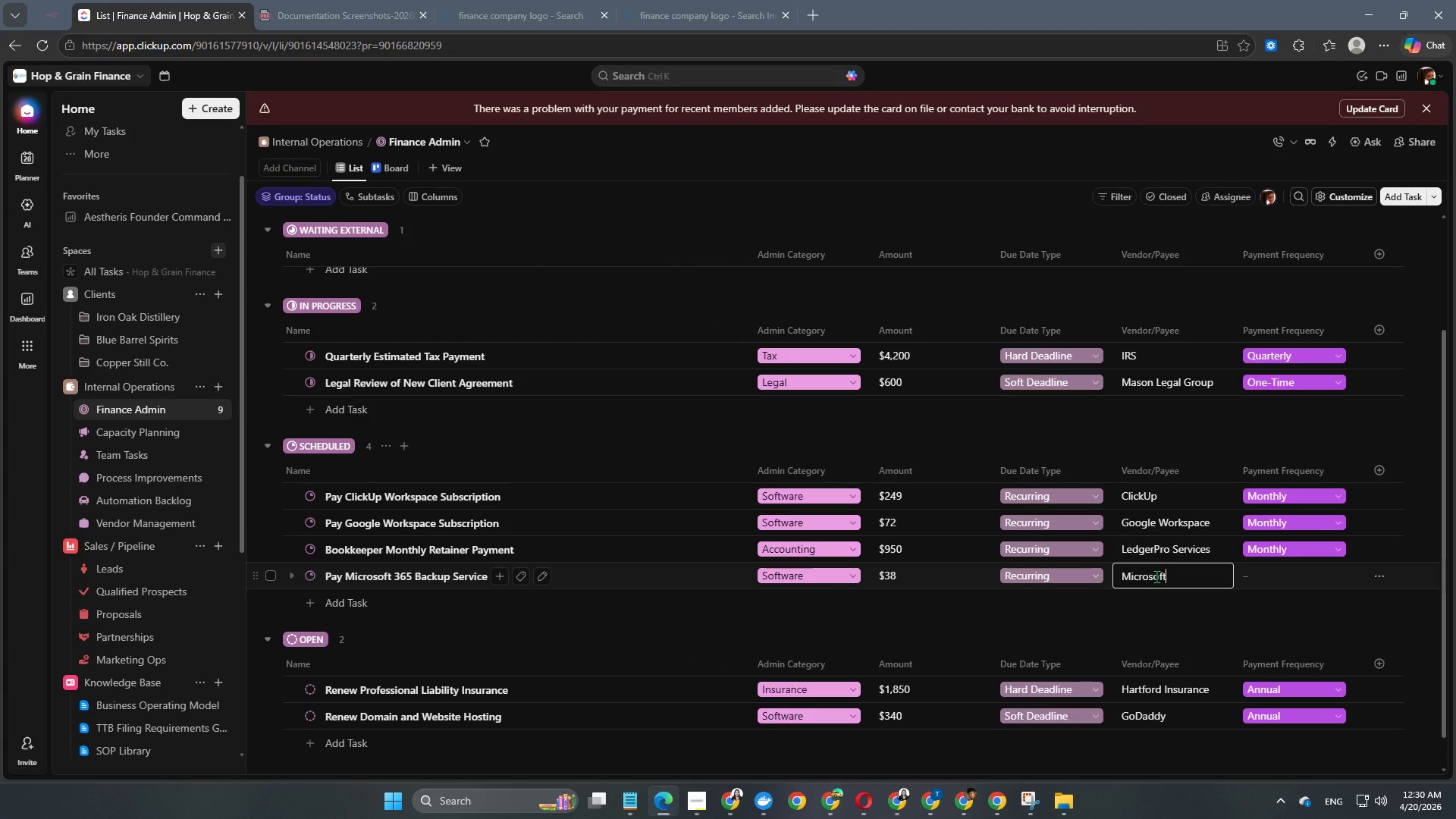 
key(Enter)
 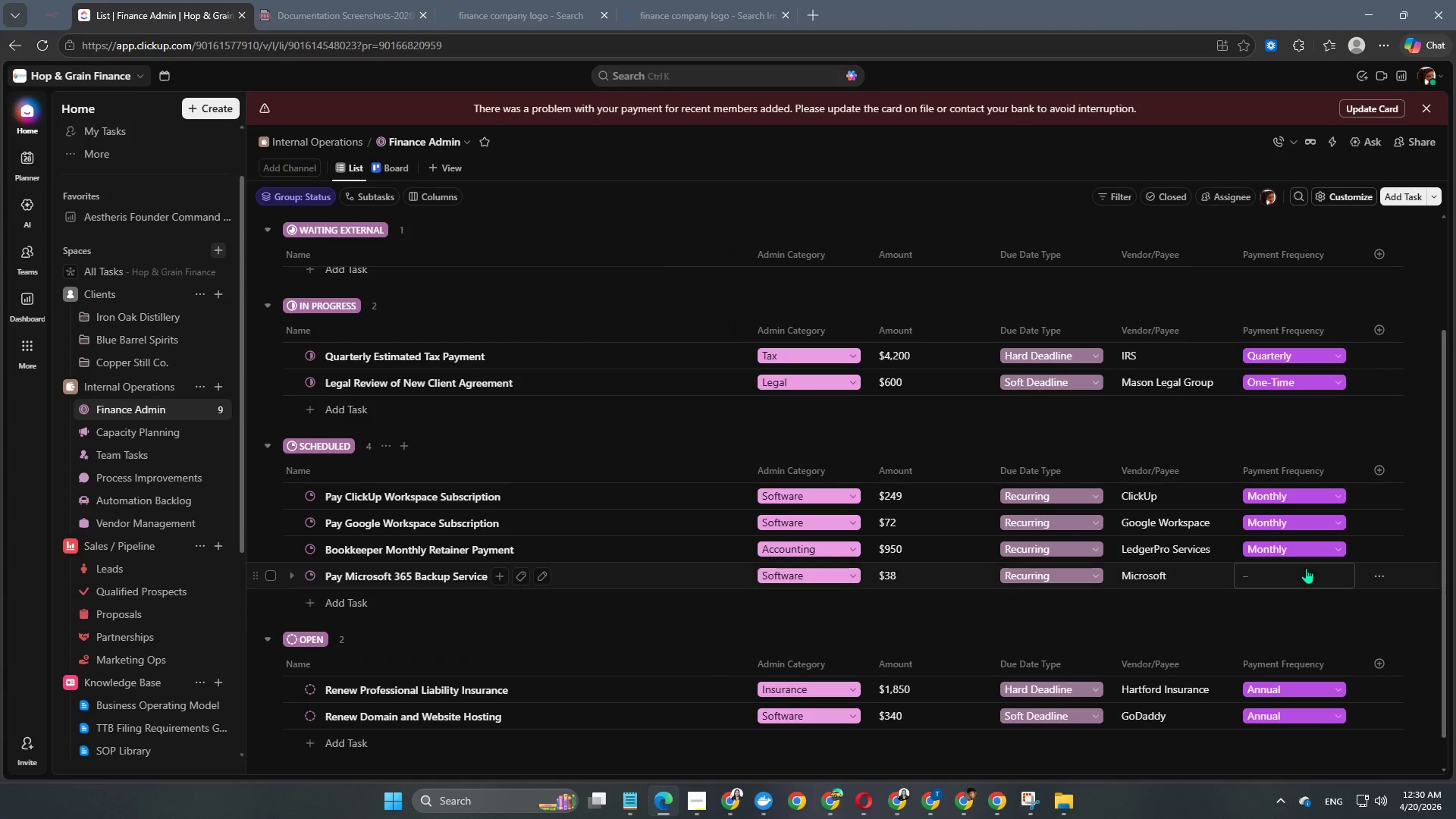 
left_click([1306, 568])
 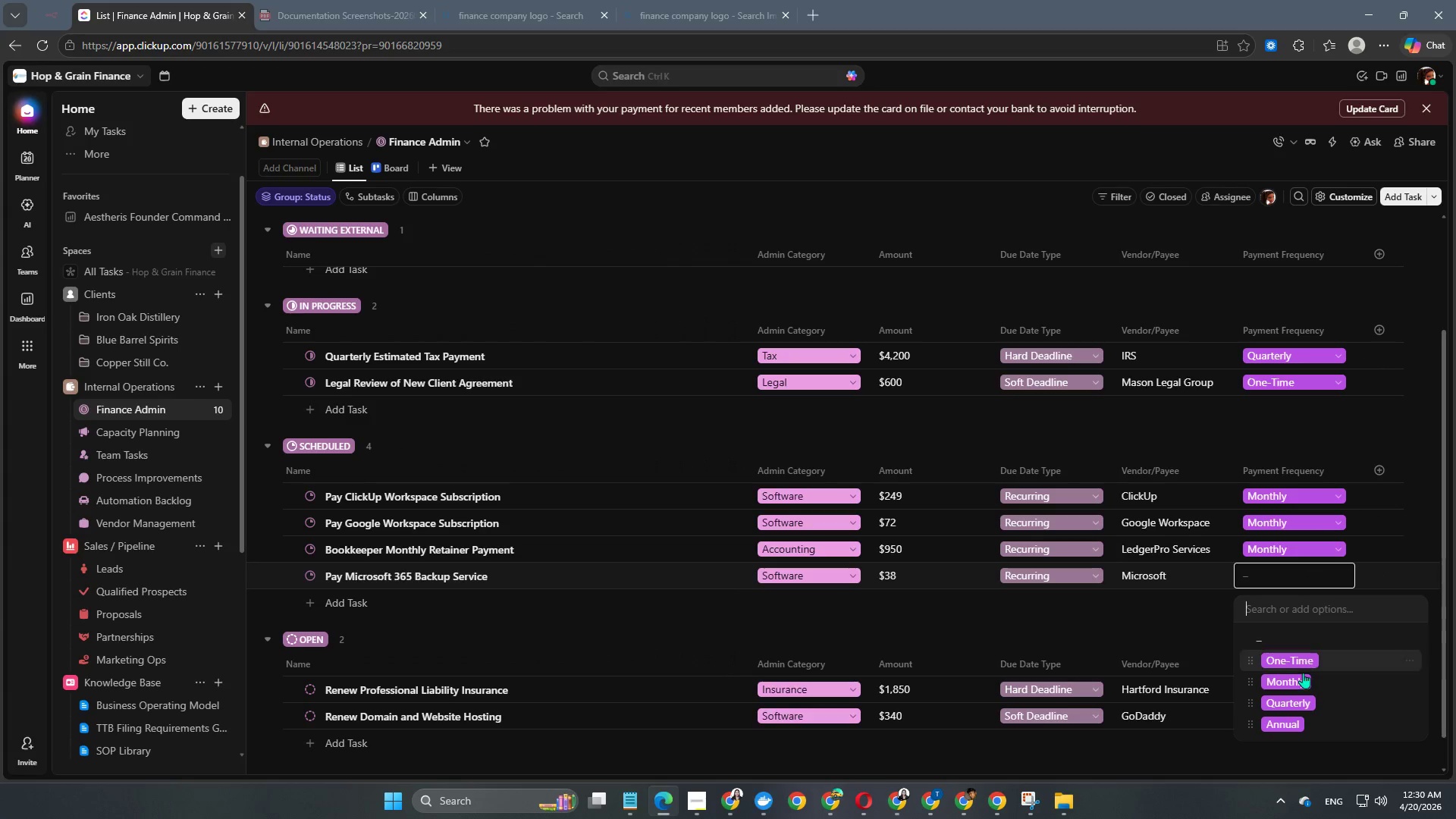 
left_click([1302, 685])
 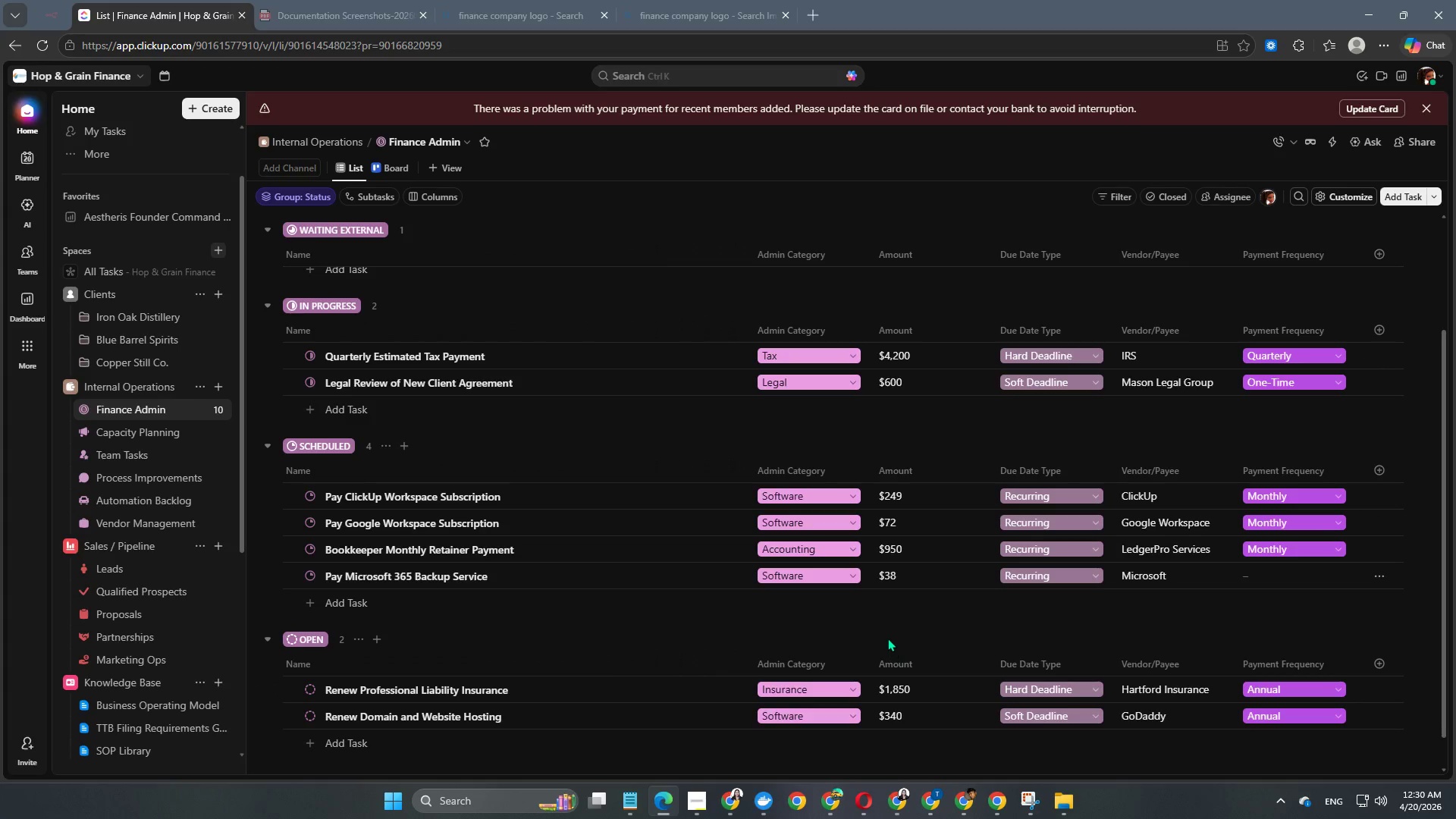 
scroll: coordinate [861, 610], scroll_direction: down, amount: 7.0
 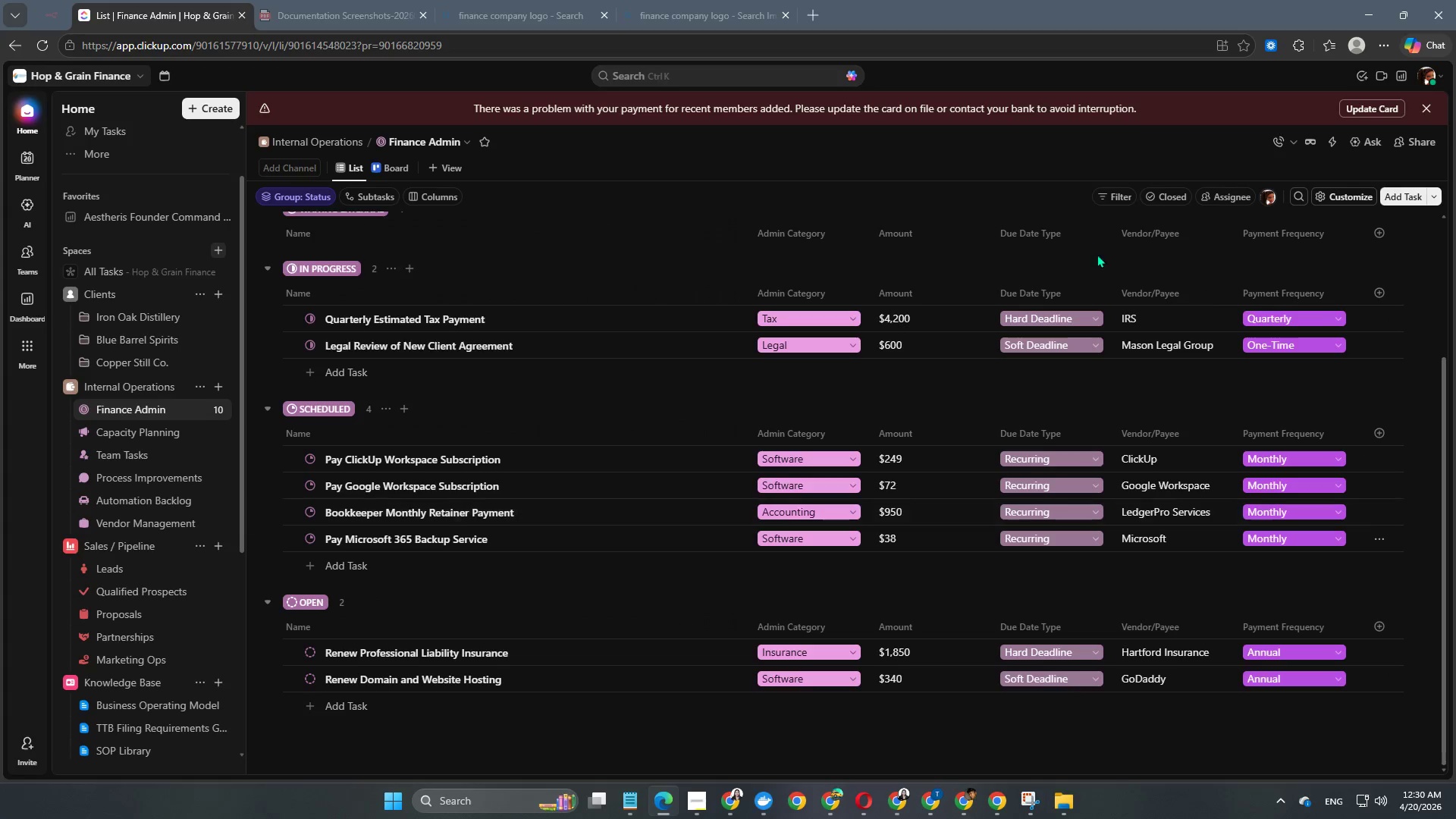 
left_click([350, 379])
 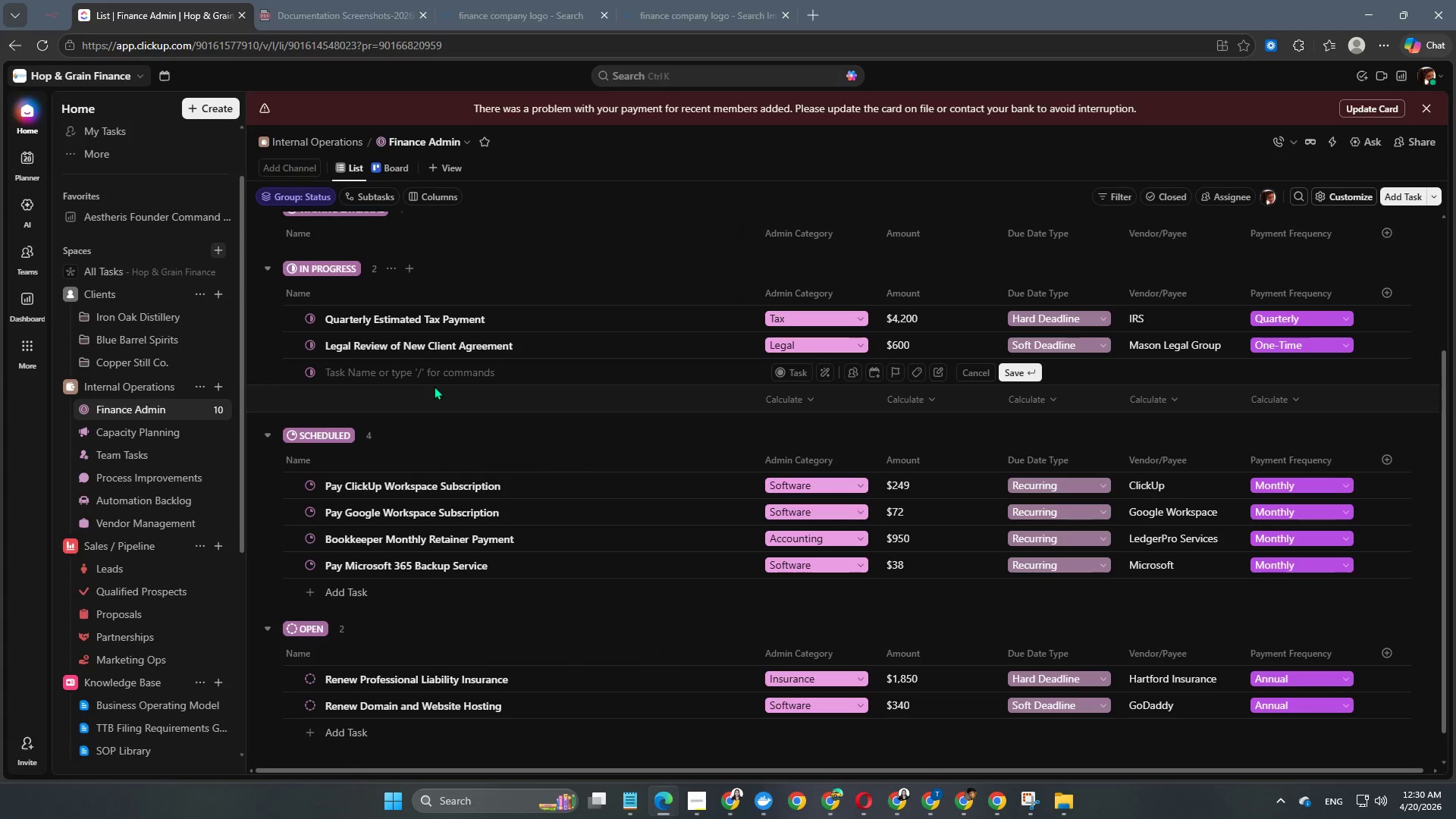 
type(Reconciel)
 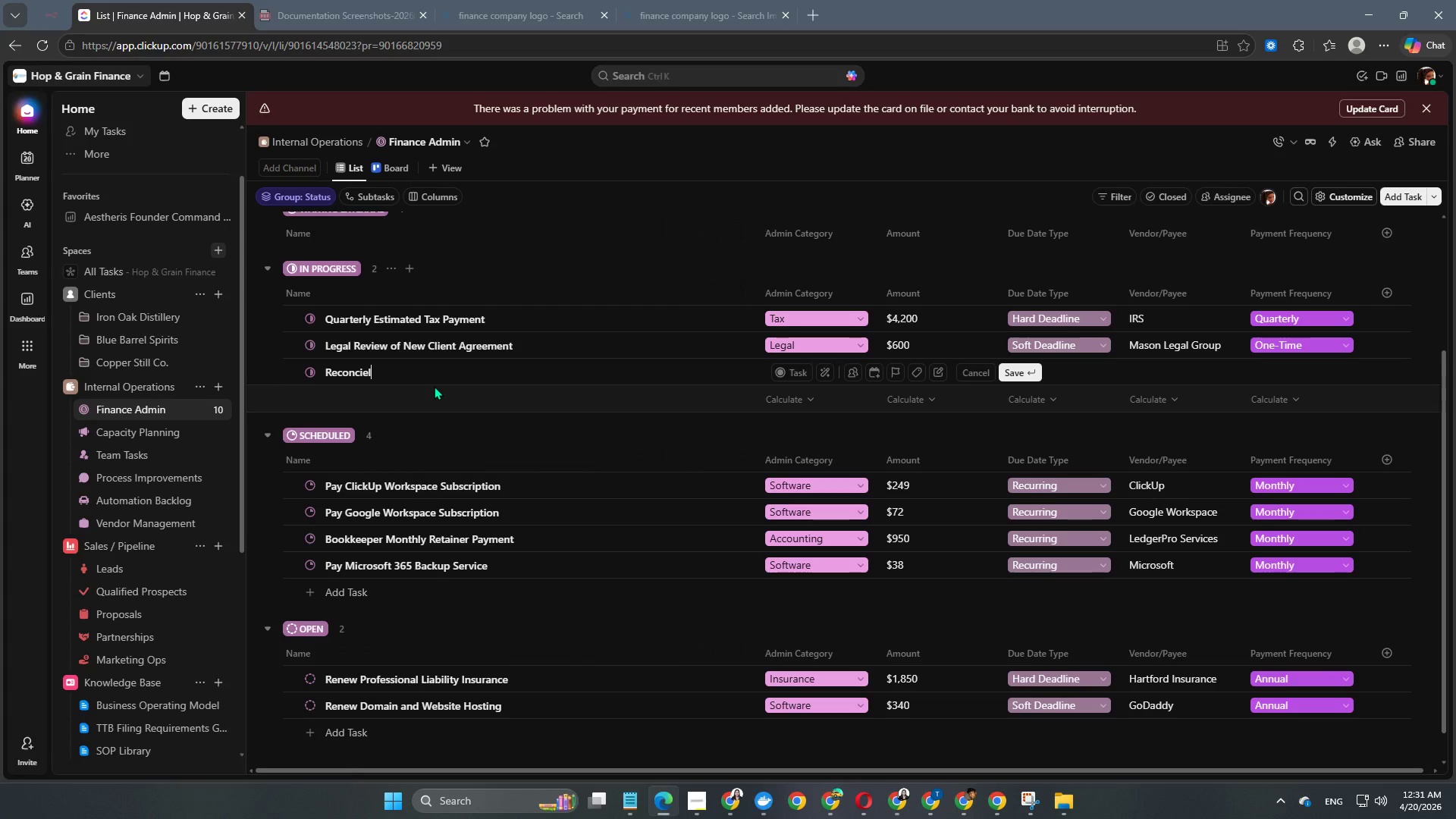 
key(Backspace)
key(Backspace)
type(le Operating Credit Card Charges)
 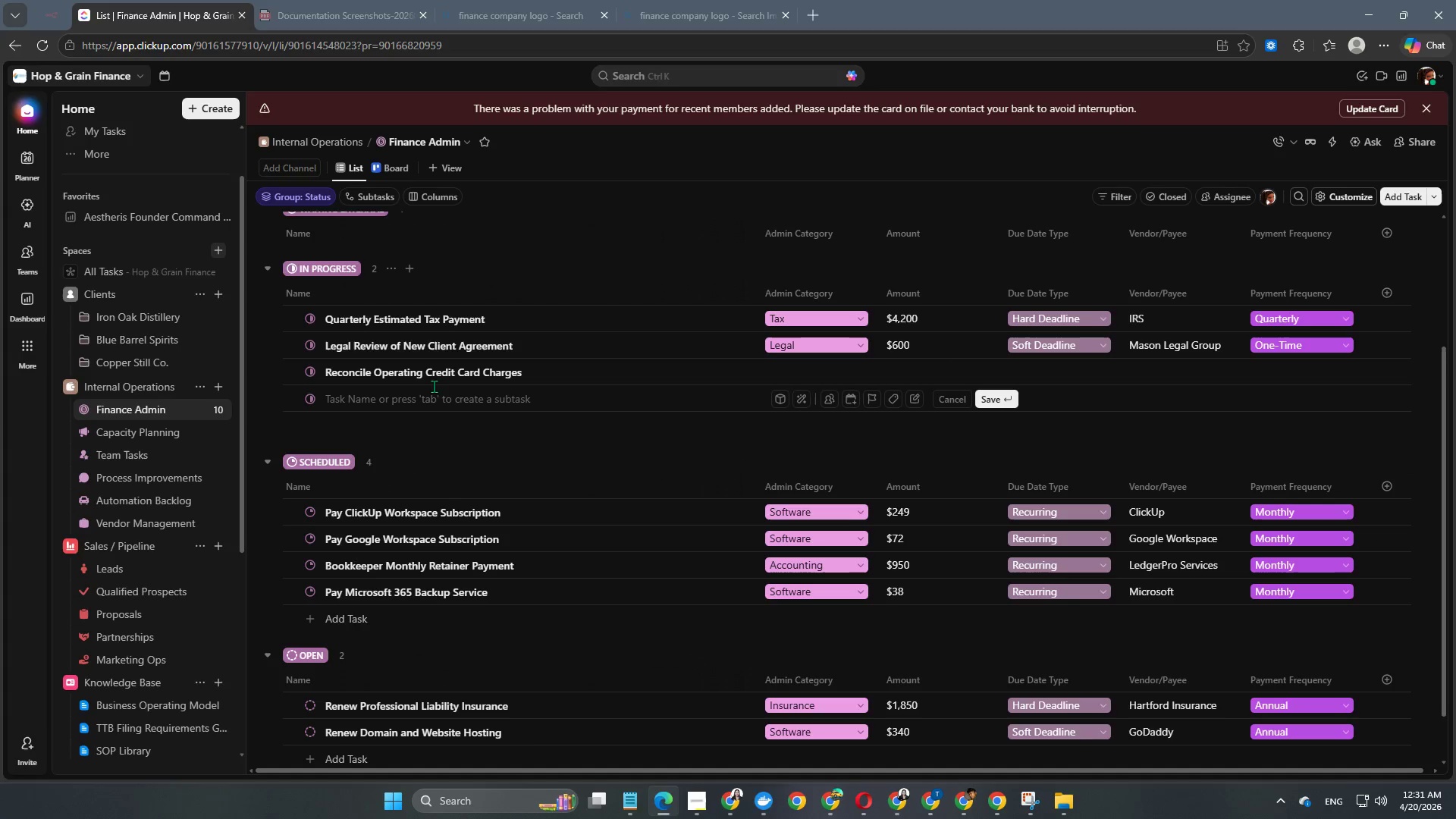 
 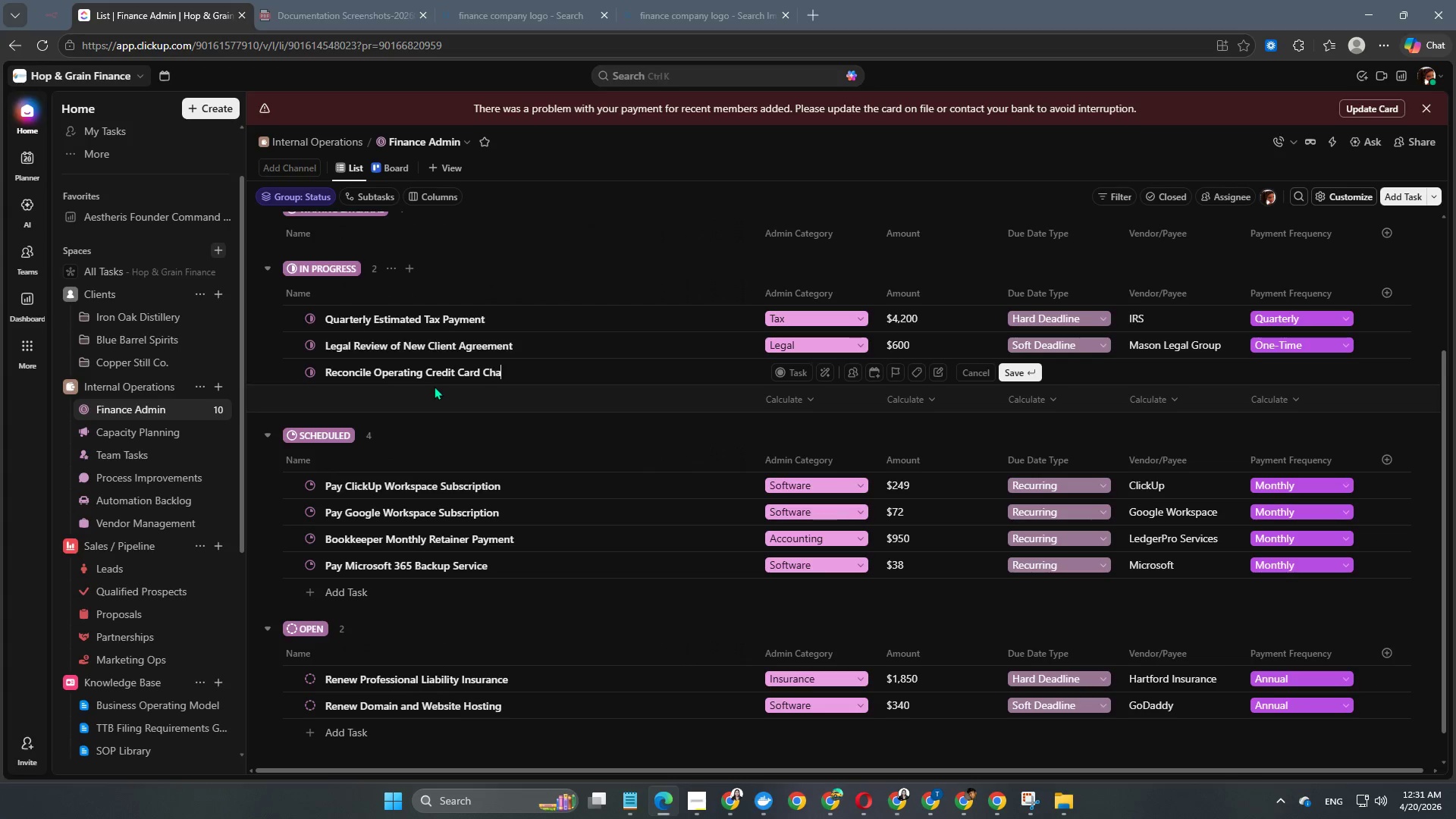 
key(Enter)
 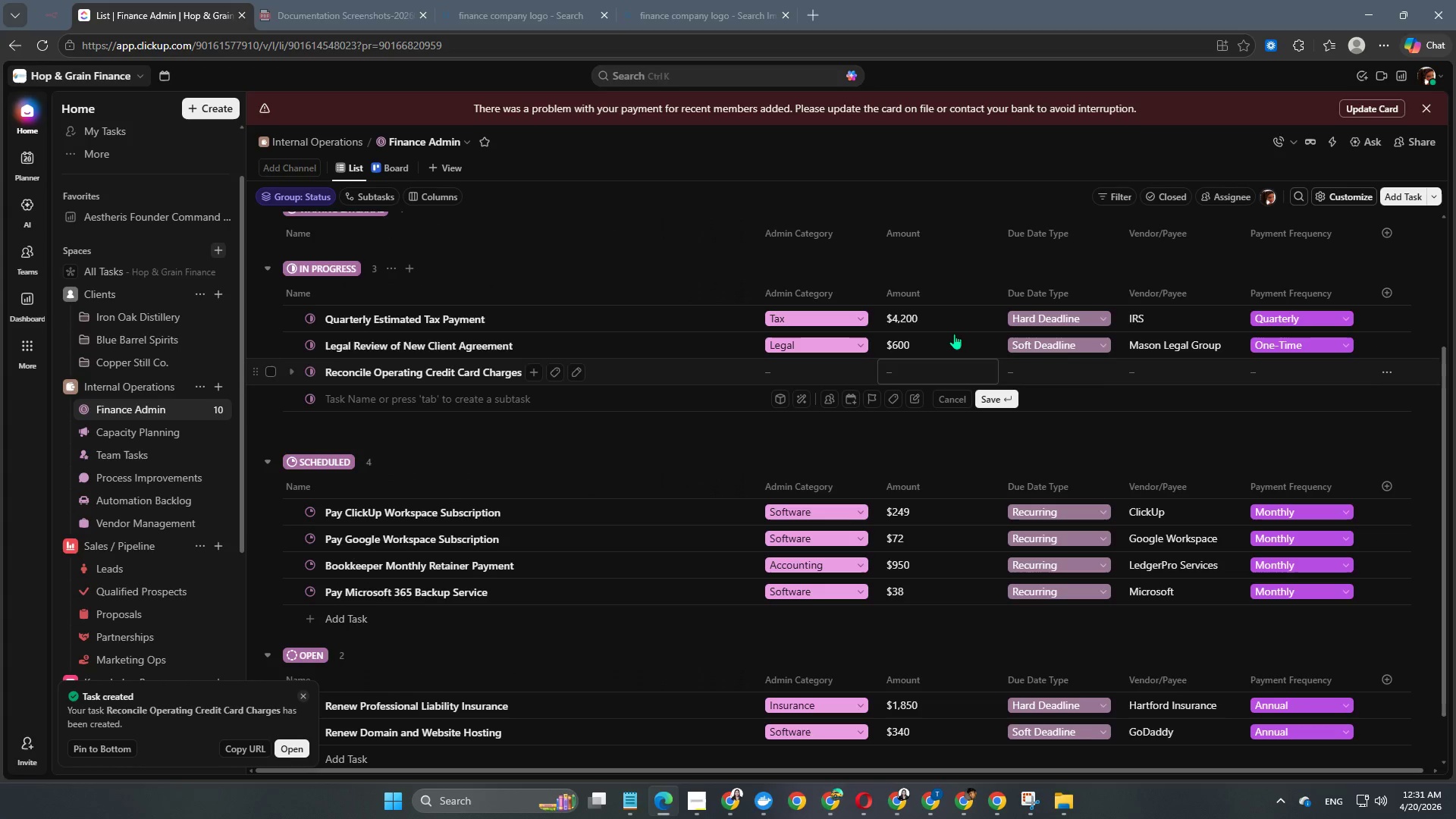 
left_click([804, 373])
 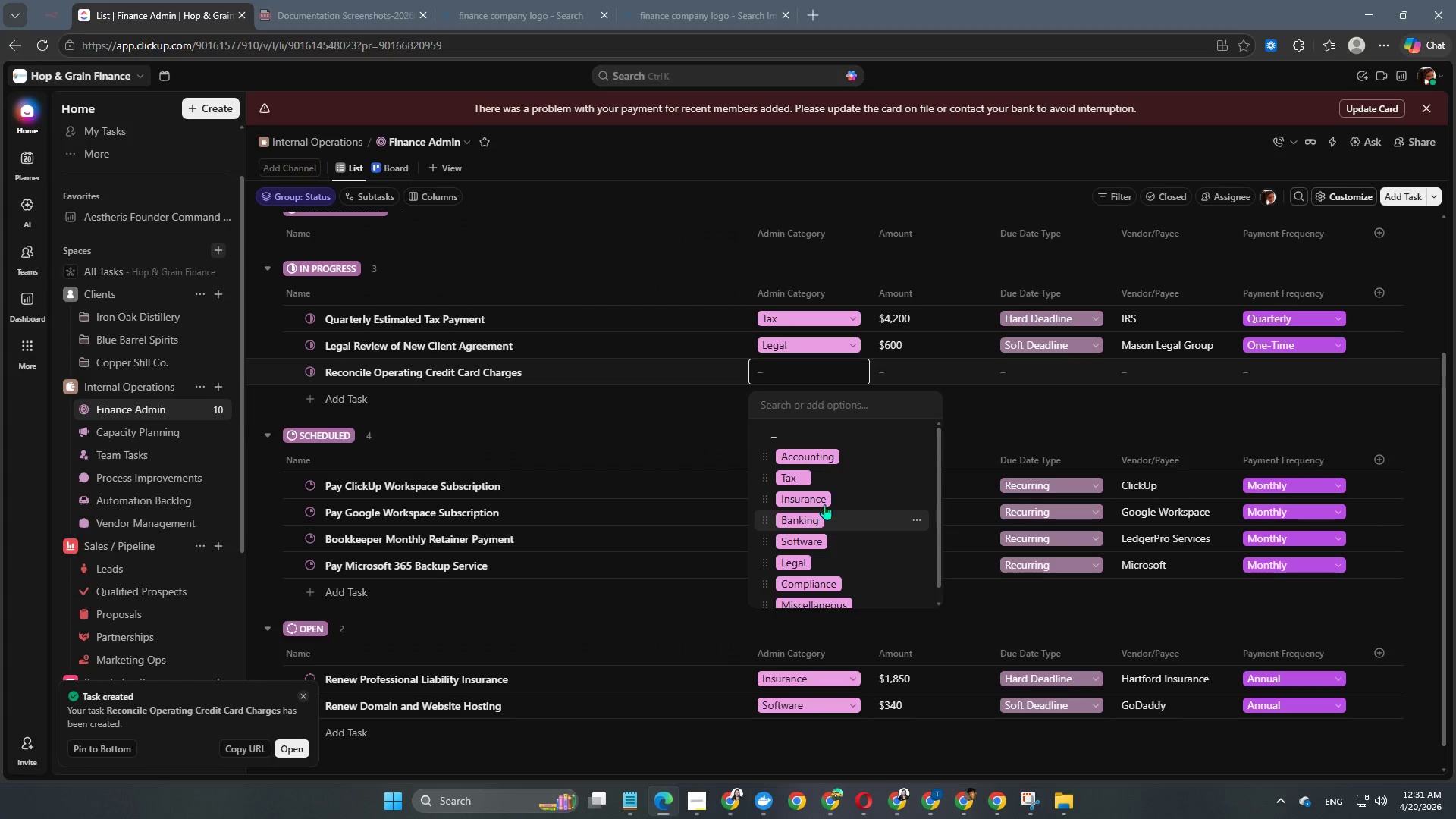 
left_click([814, 455])
 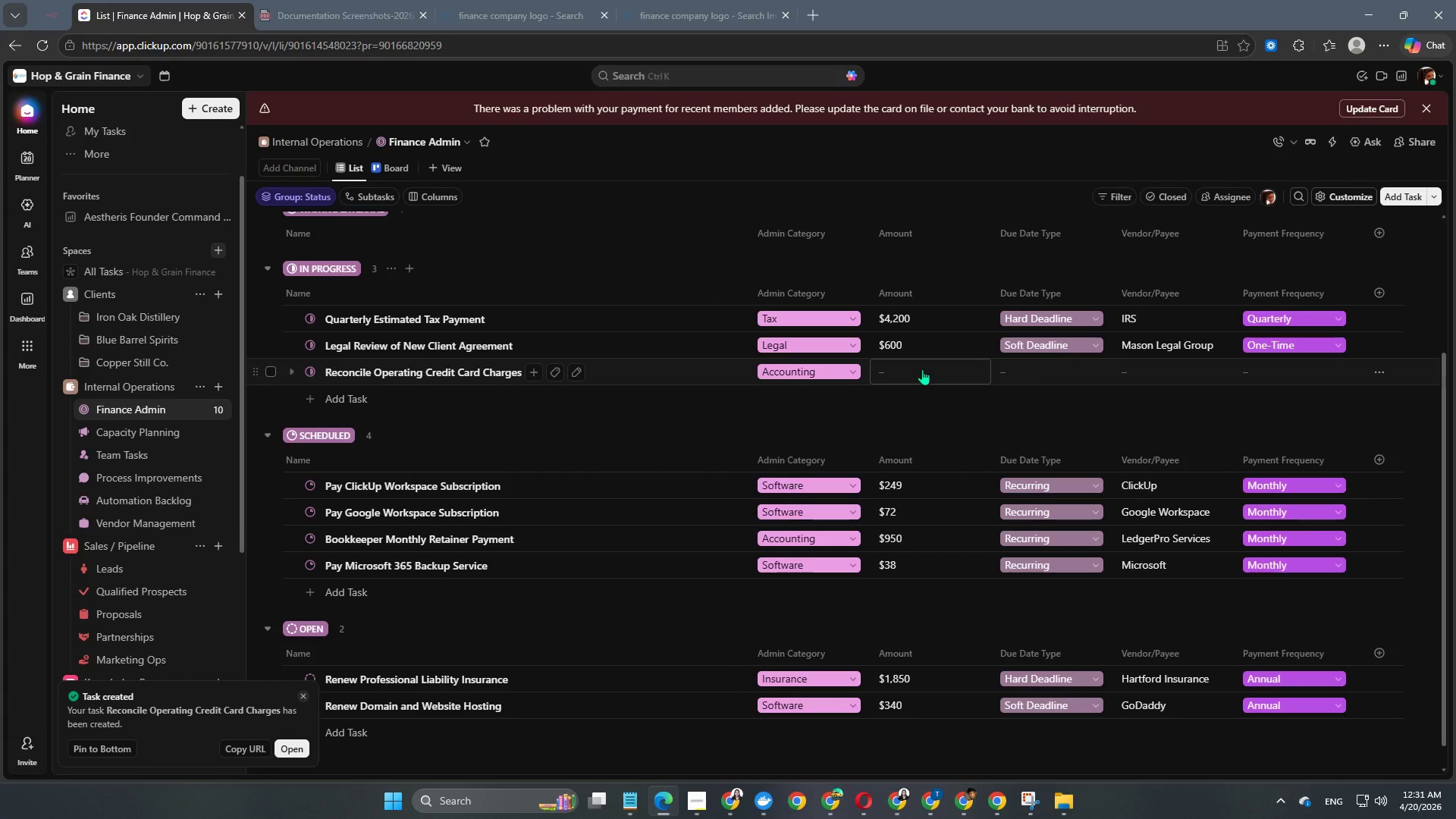 
left_click([919, 375])
 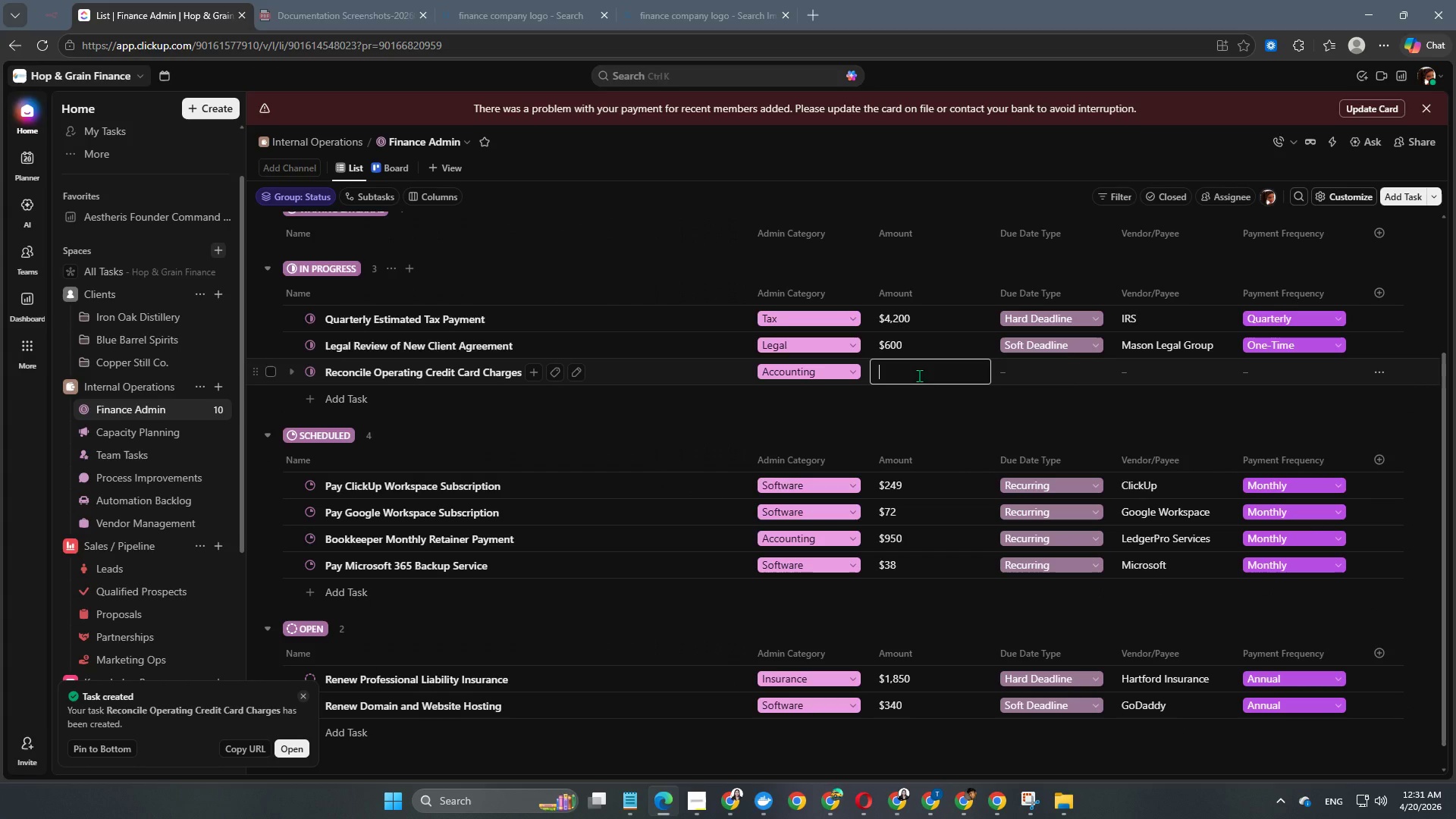 
key(Numpad2)
 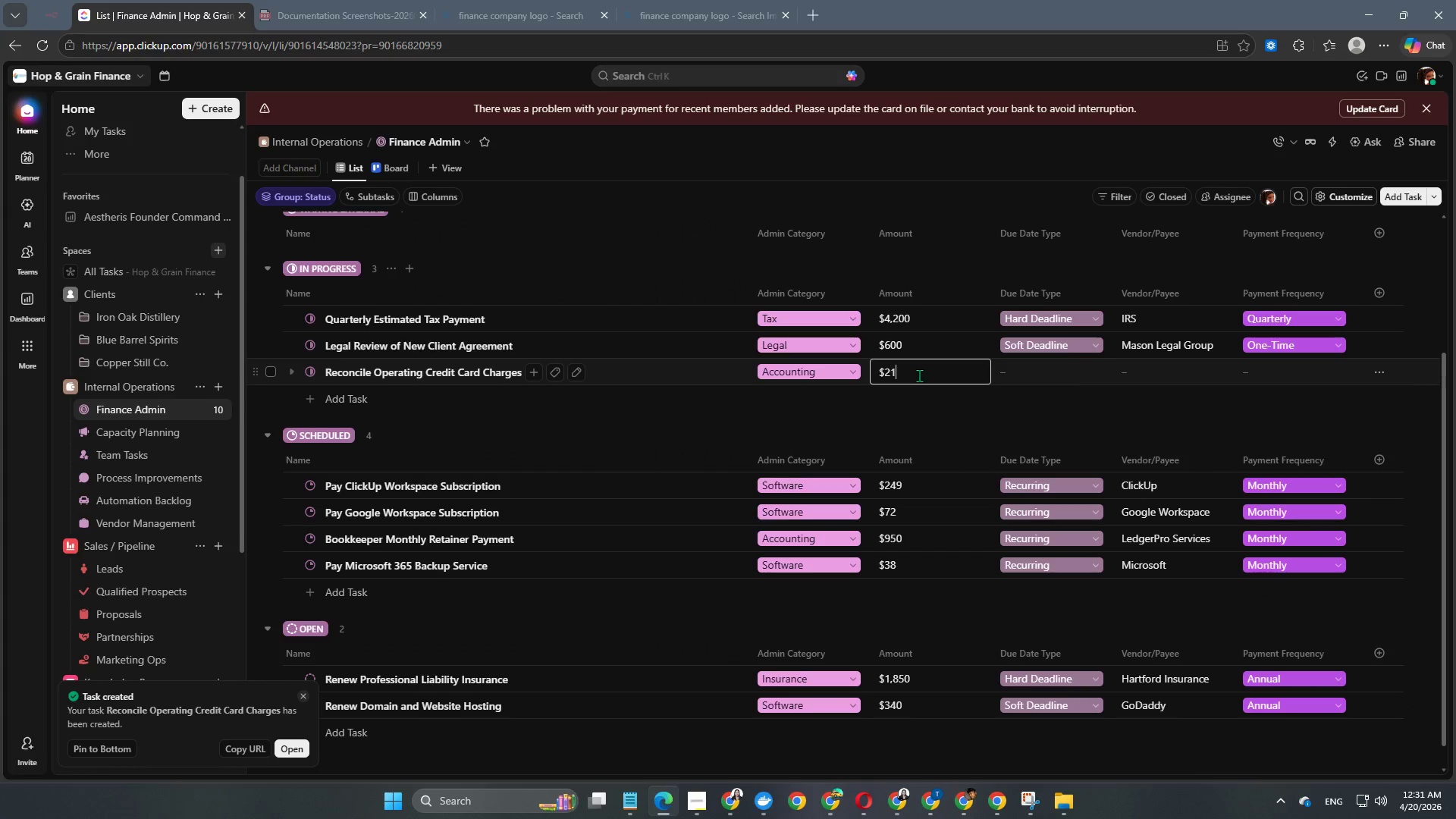 
key(Numpad1)
 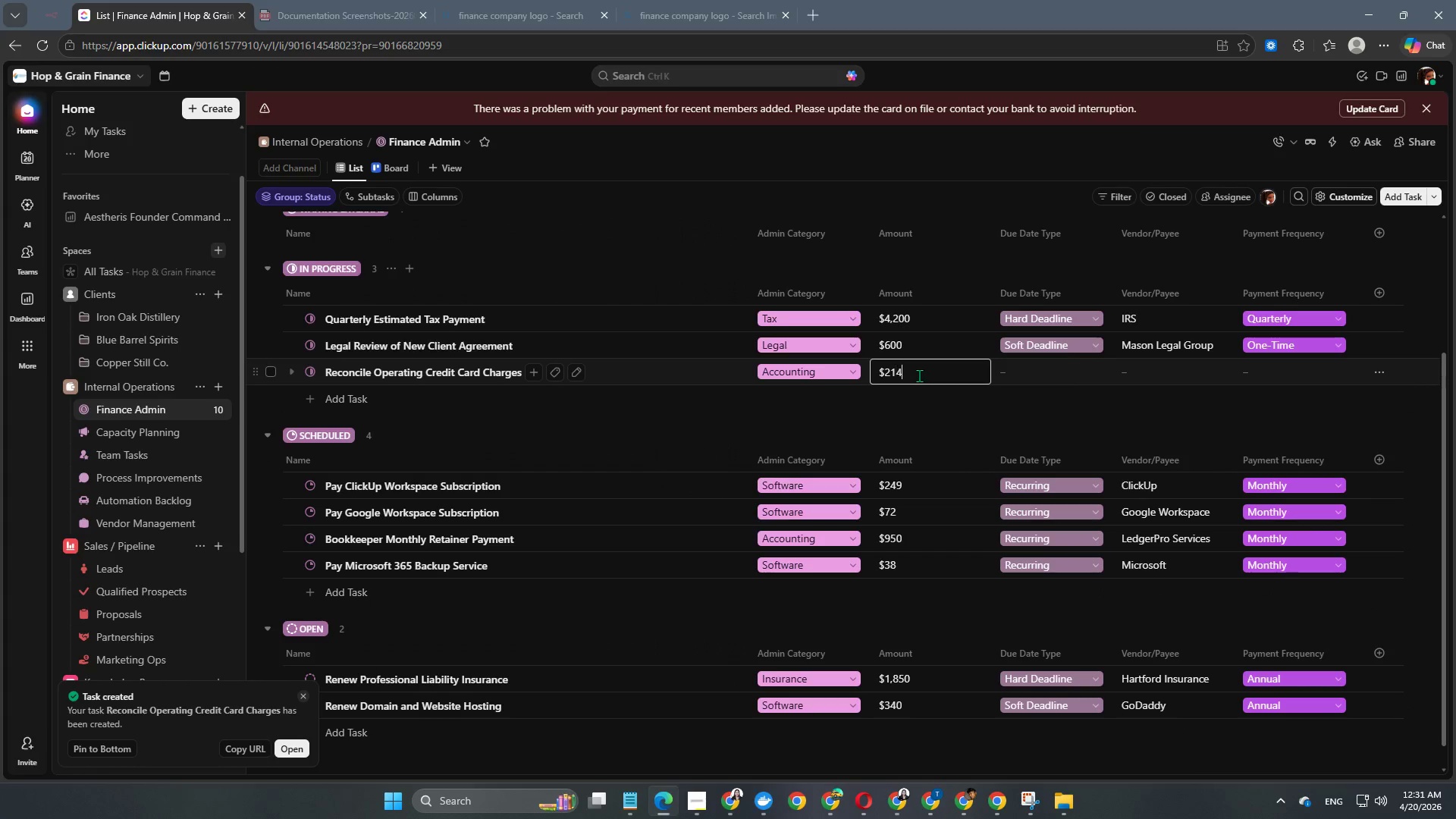 
key(Numpad4)
 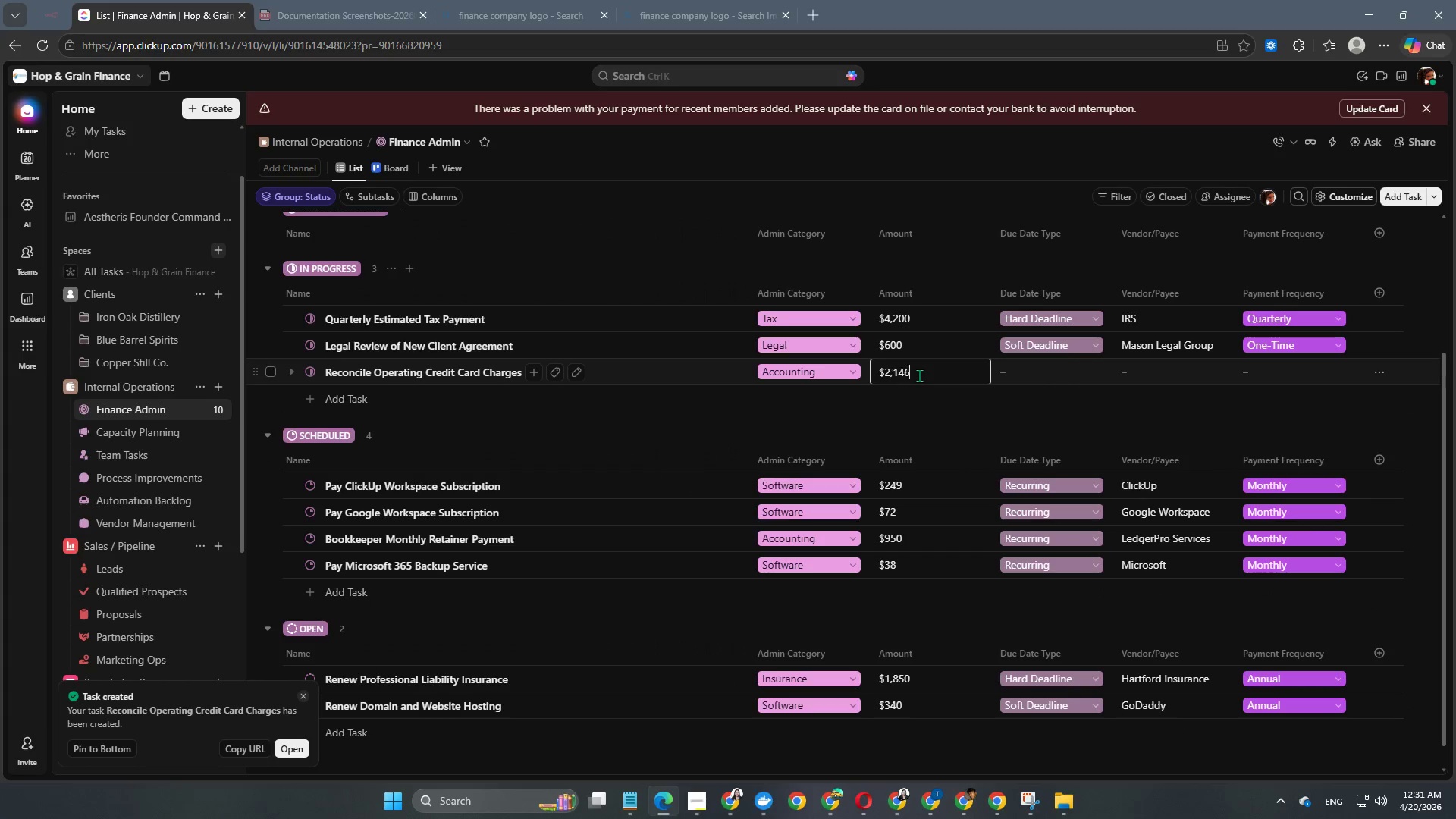 
key(Numpad6)
 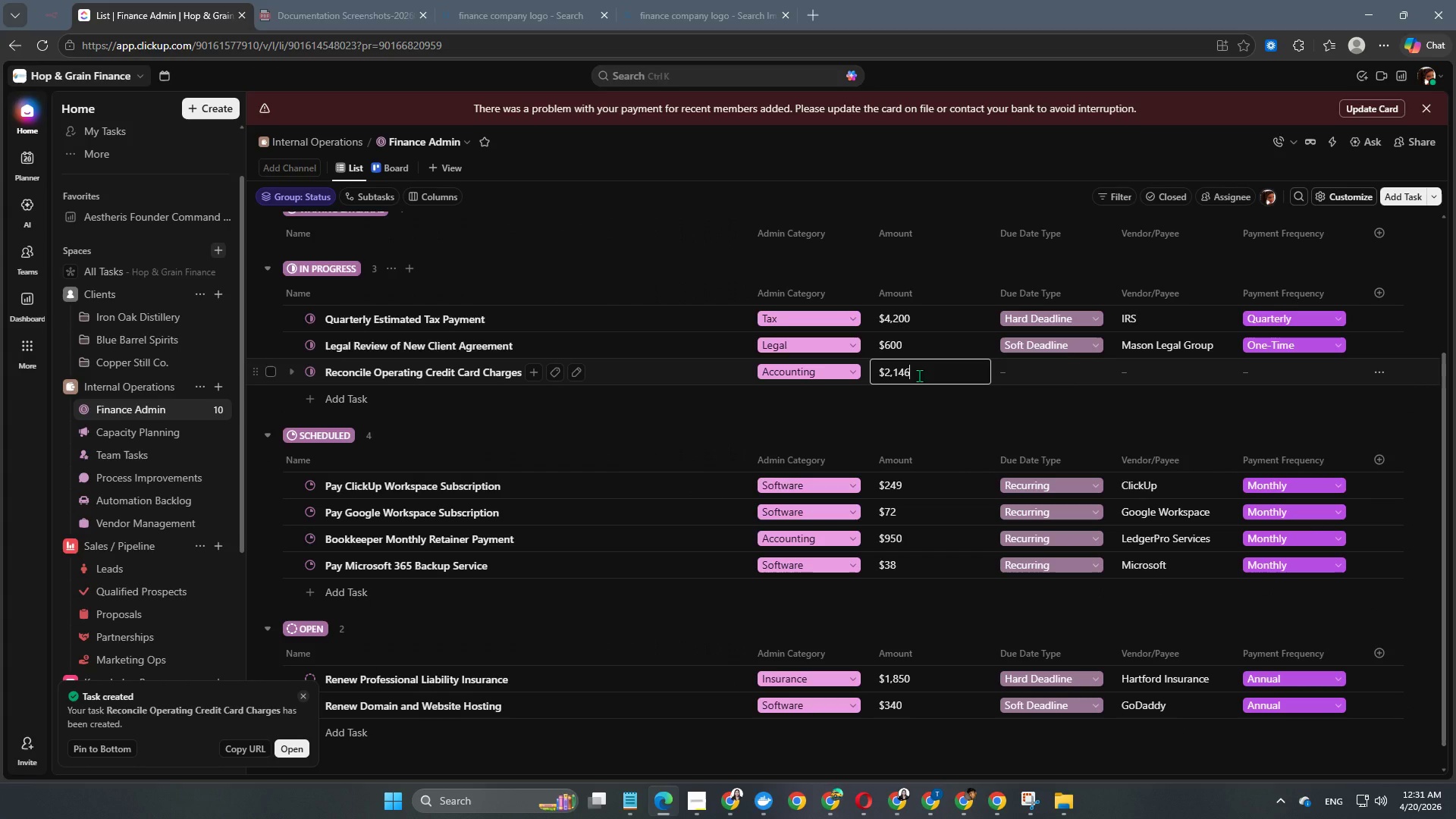 
key(NumpadEnter)
 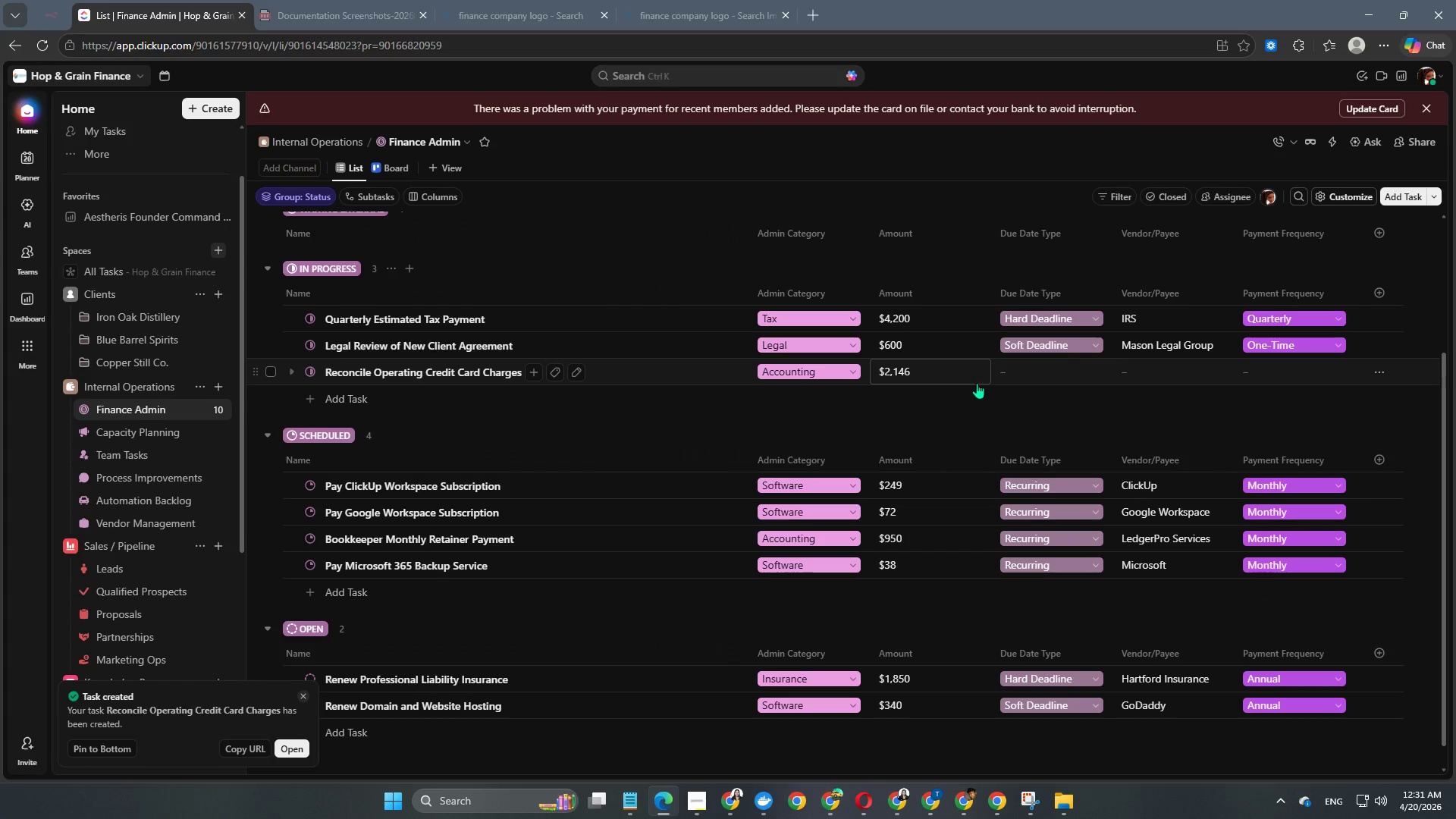 
left_click([1041, 375])
 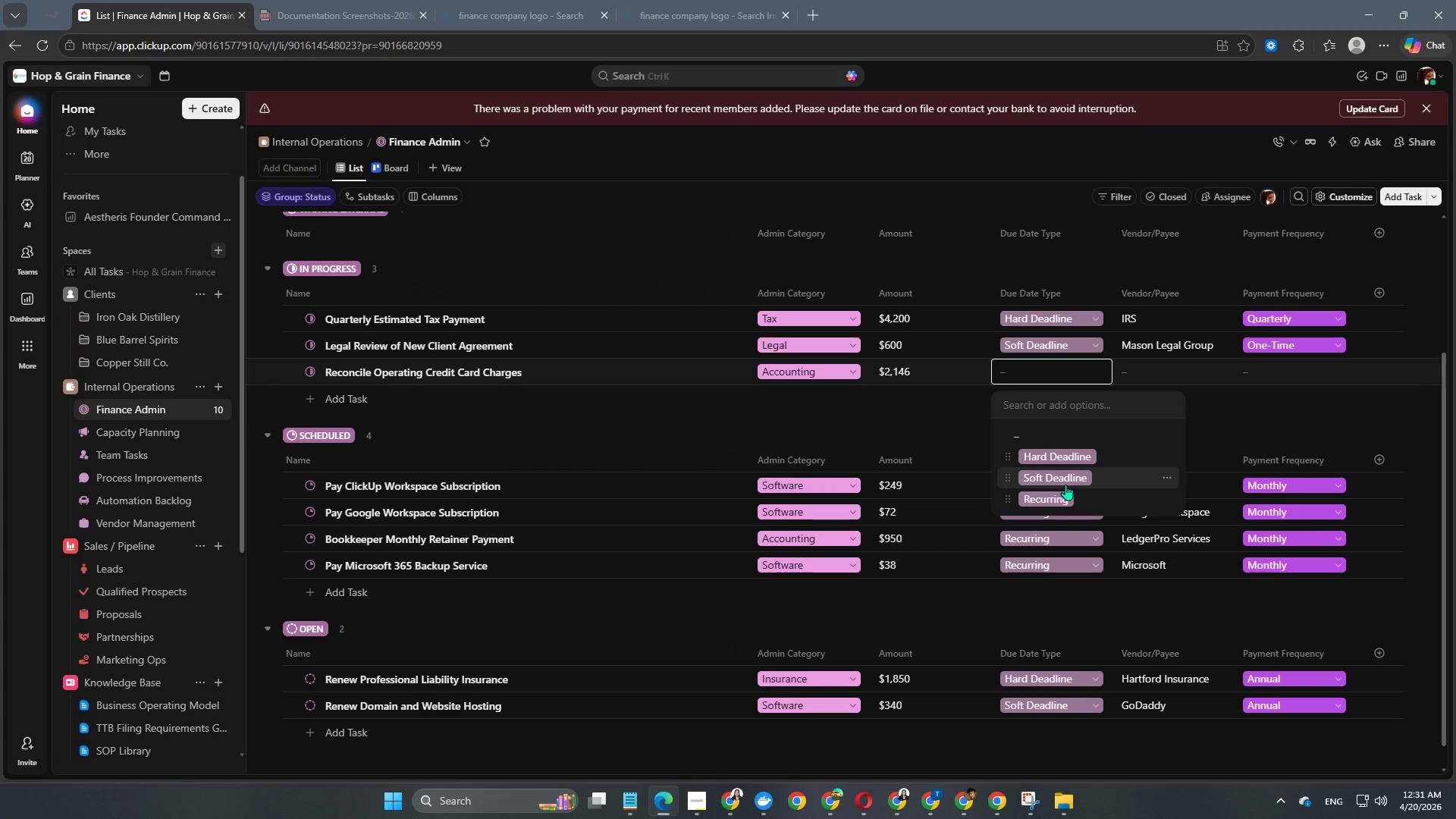 
left_click([1065, 497])
 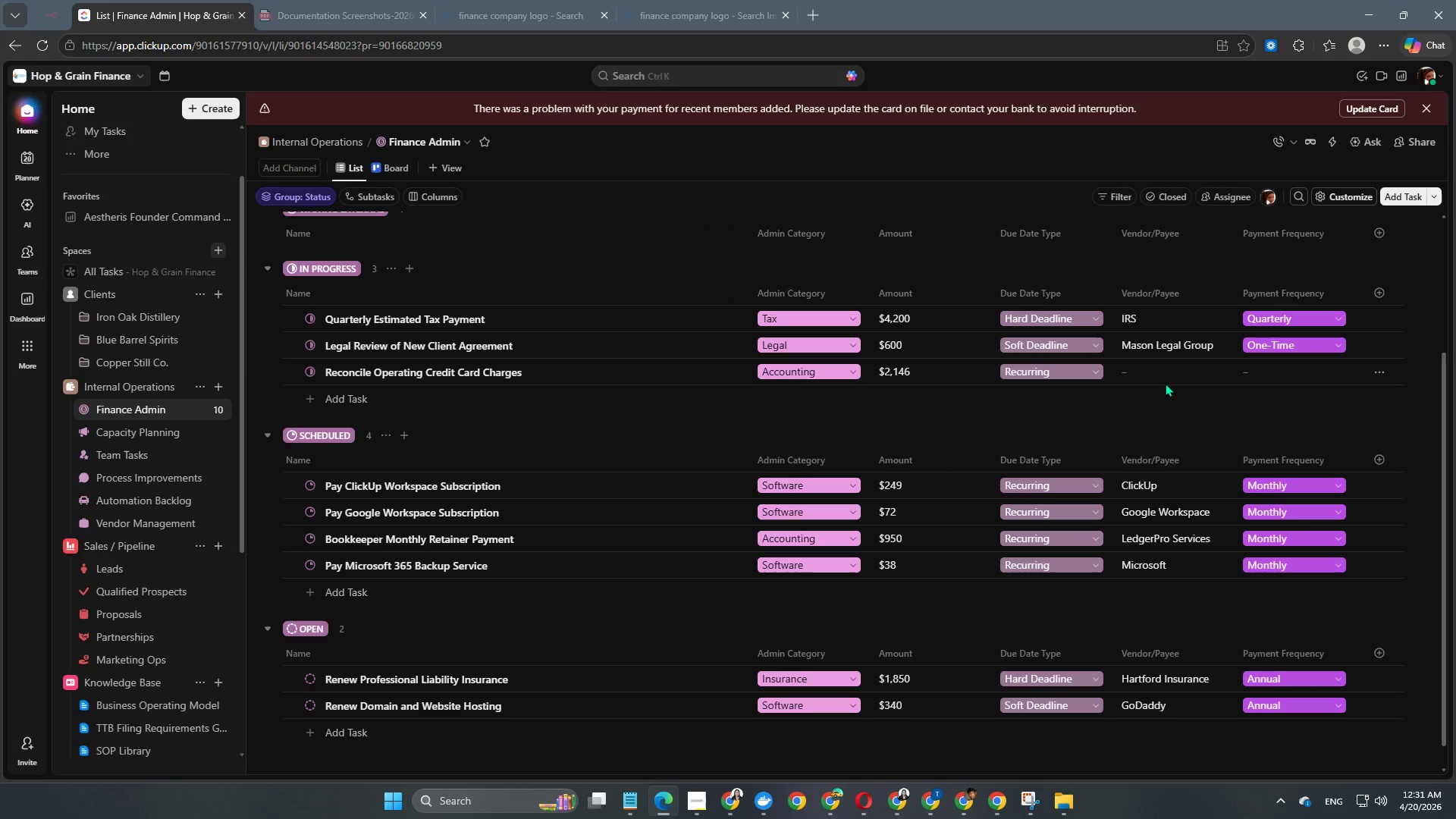 
left_click([1166, 382])
 